 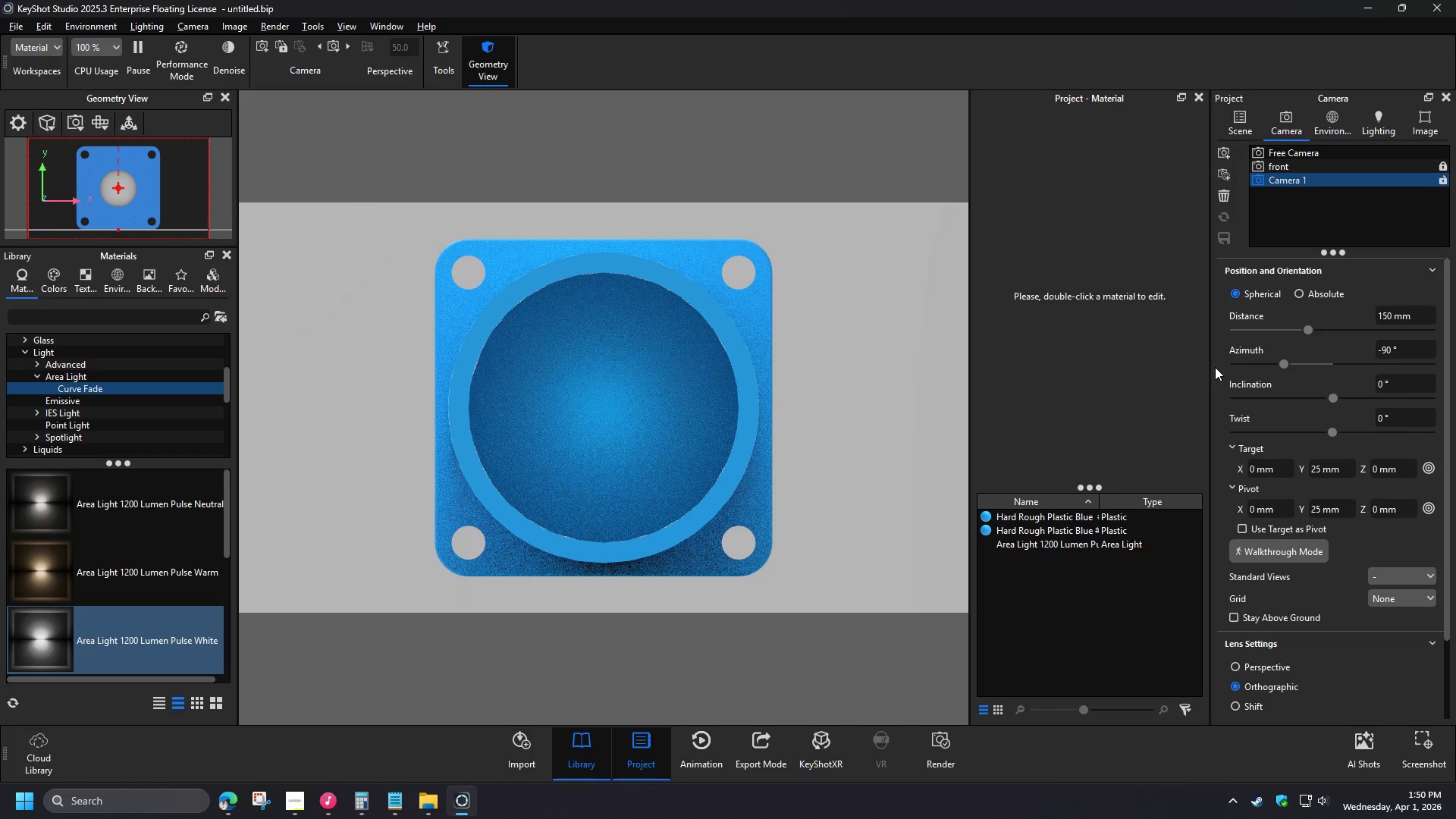 
left_click([1326, 269])
 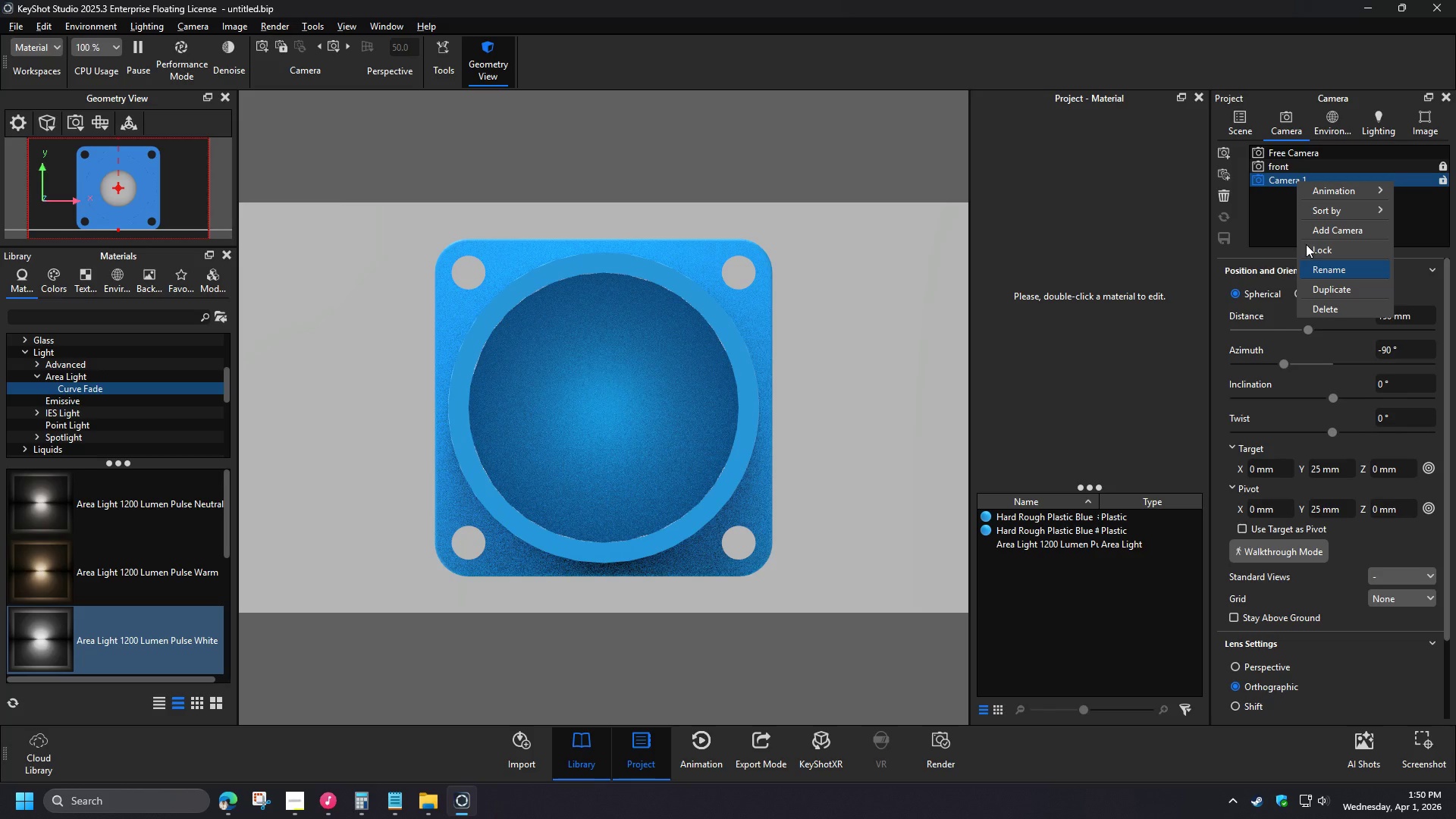 
type(side 3/4)
 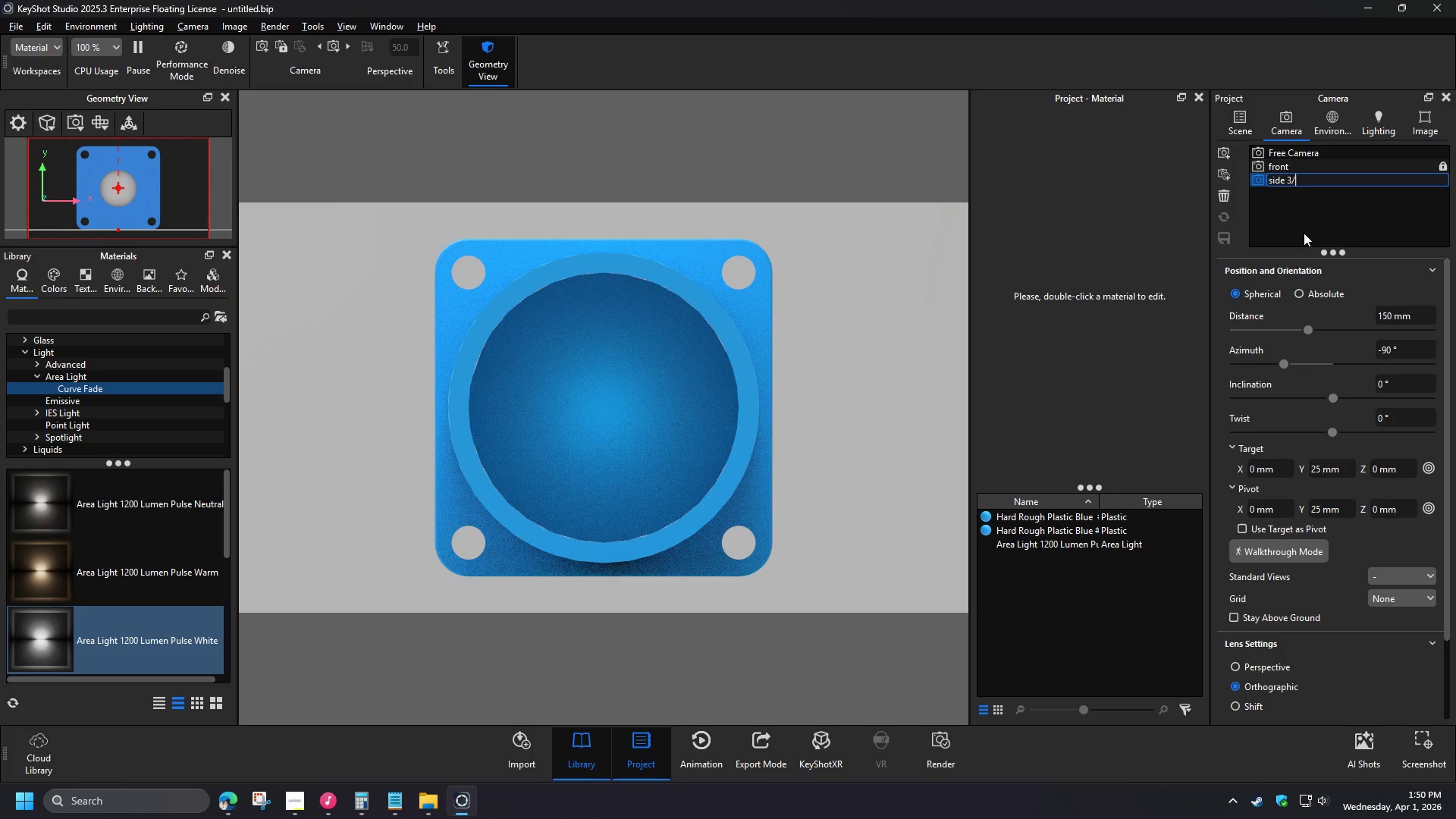 
key(Enter)
 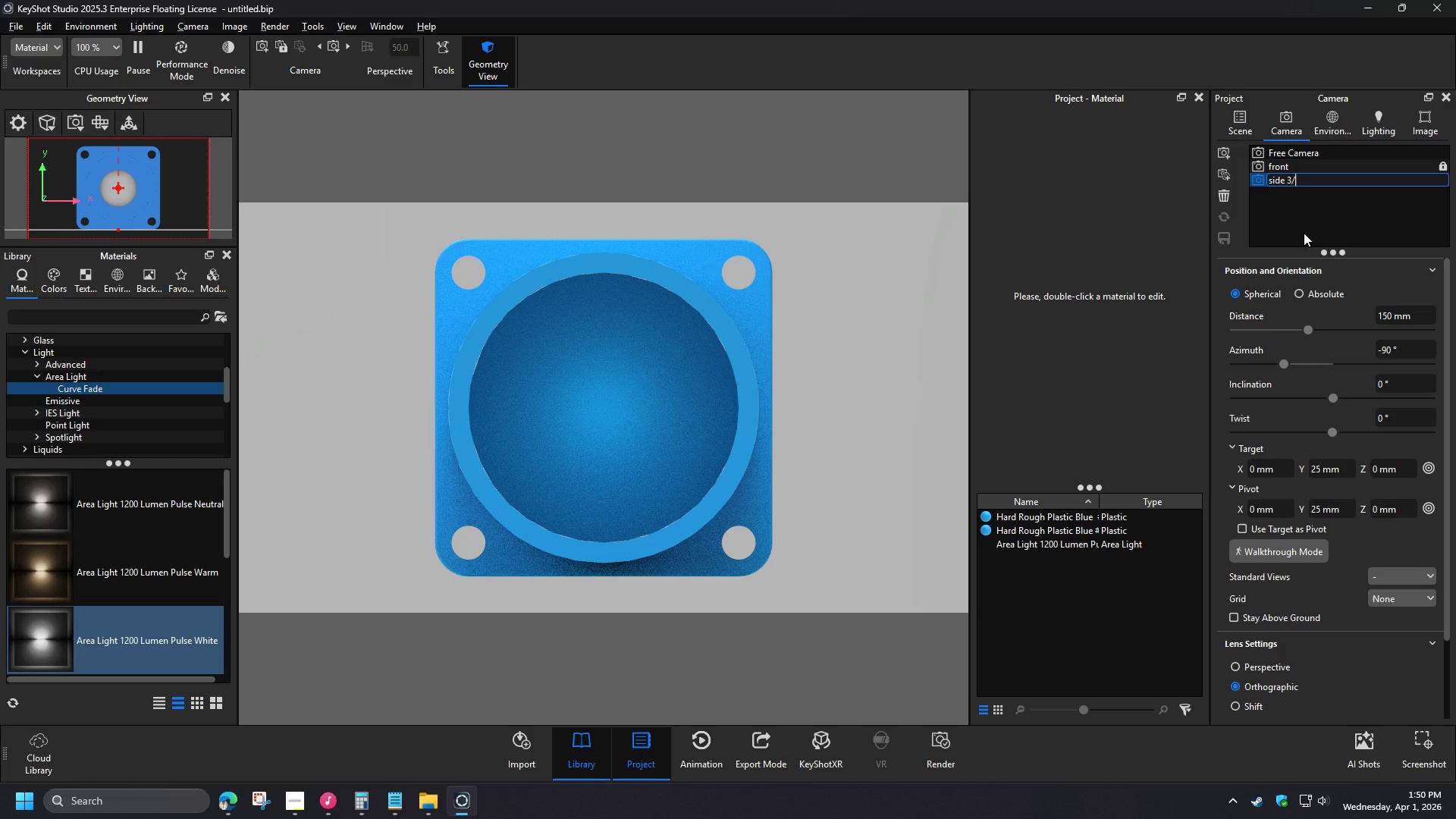 
left_click([96, 127])
 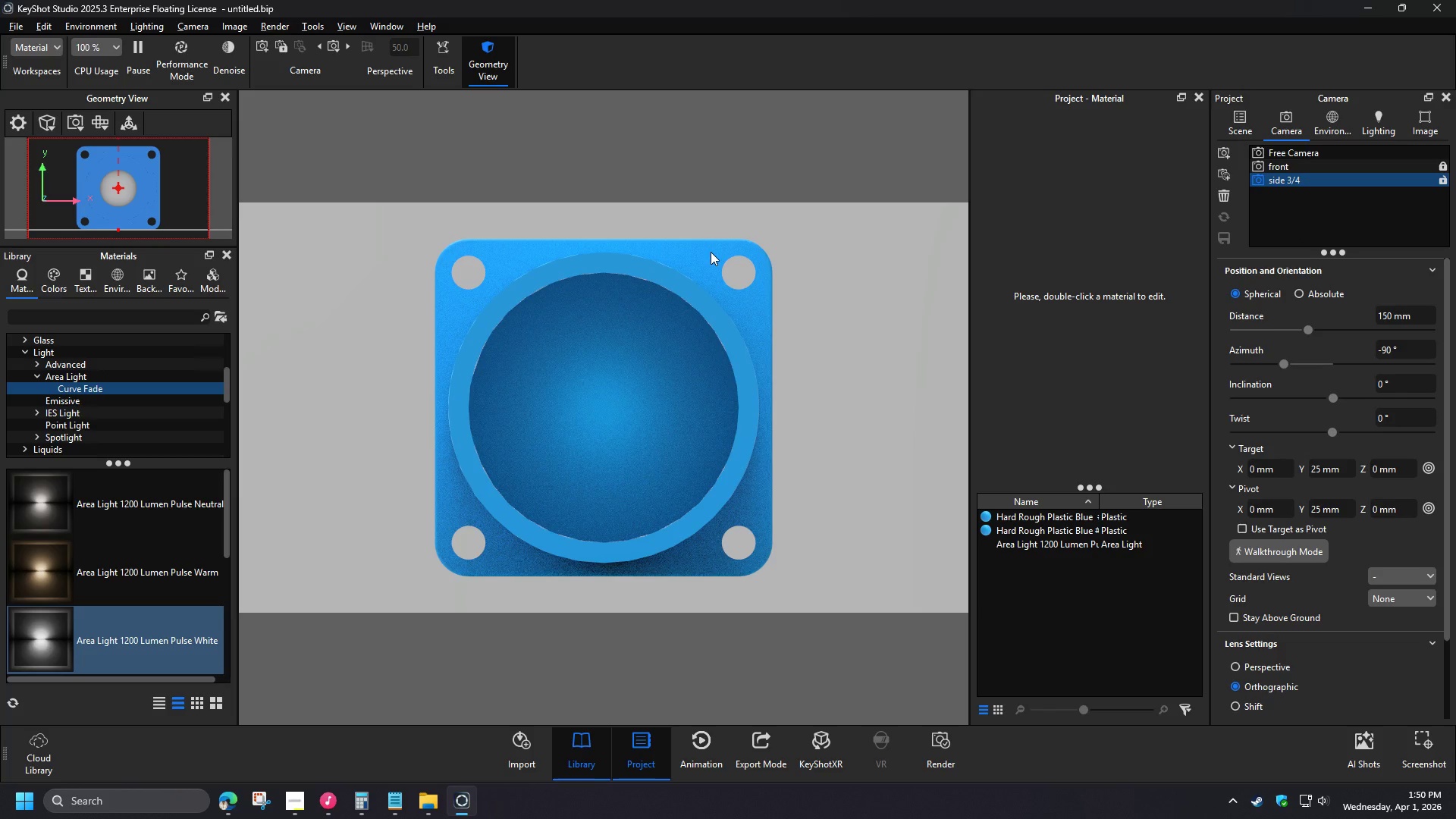 
left_click([130, 256])
 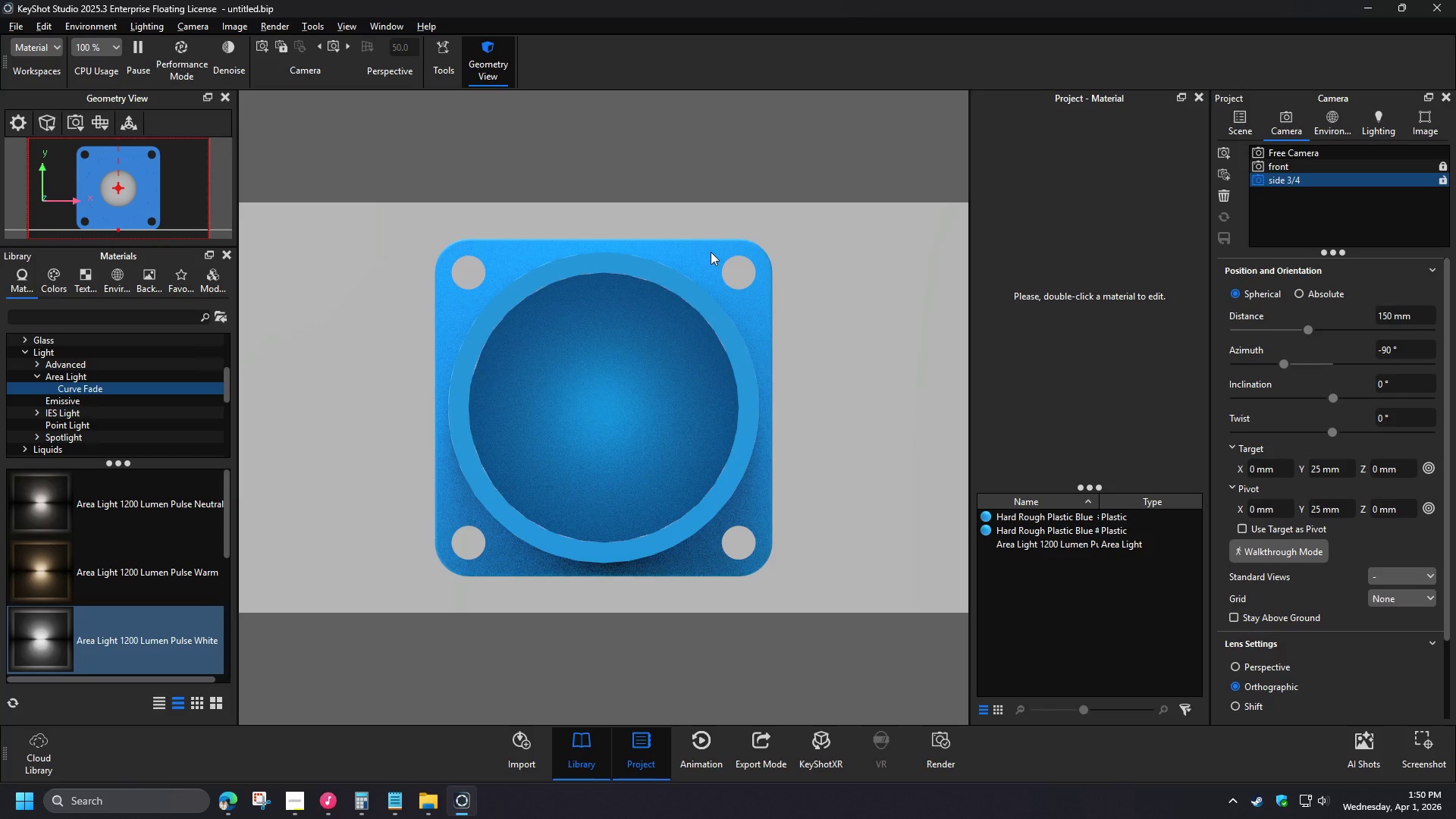 
left_click([1244, 663])
 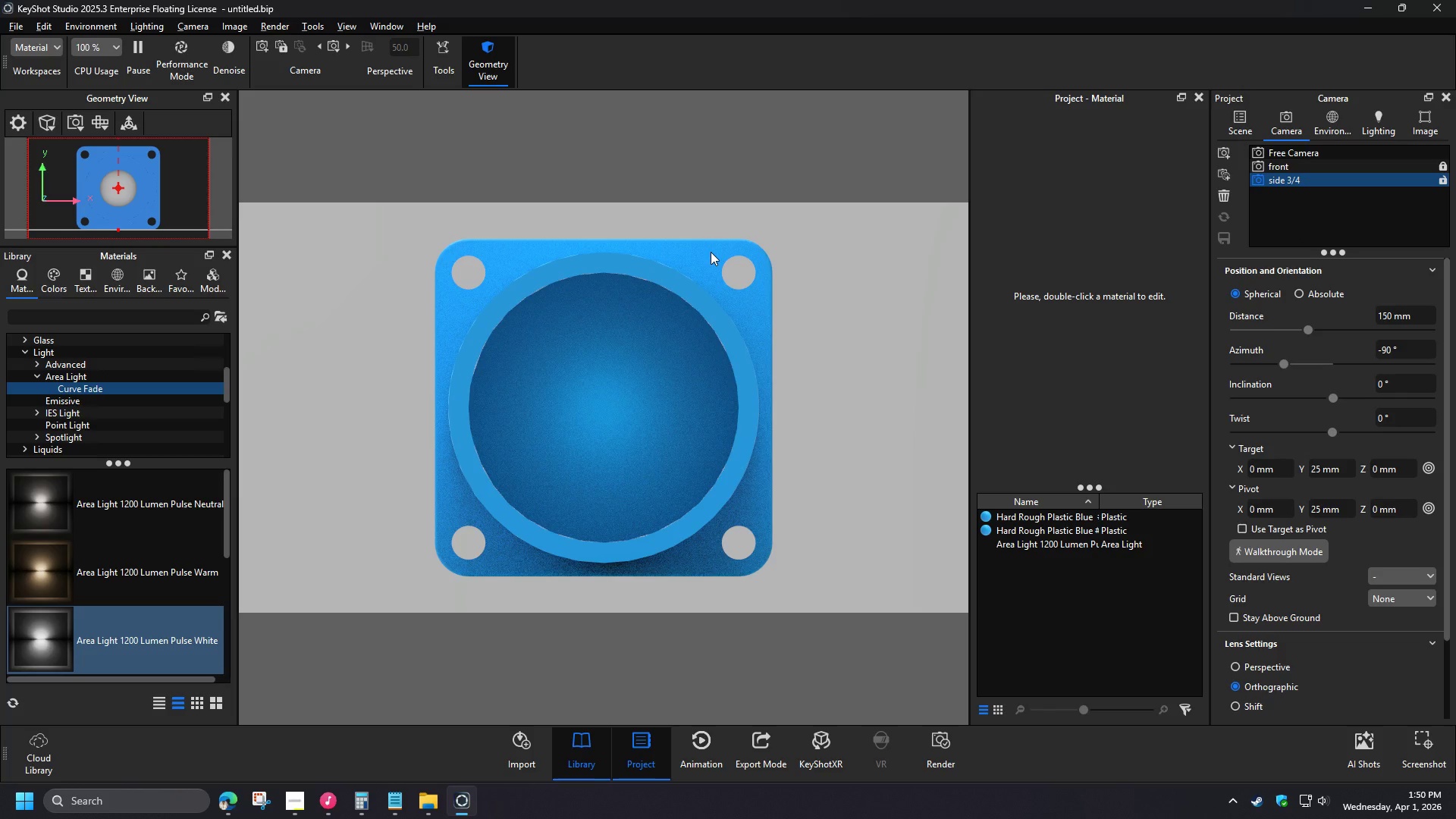 
left_click([1432, 268])
 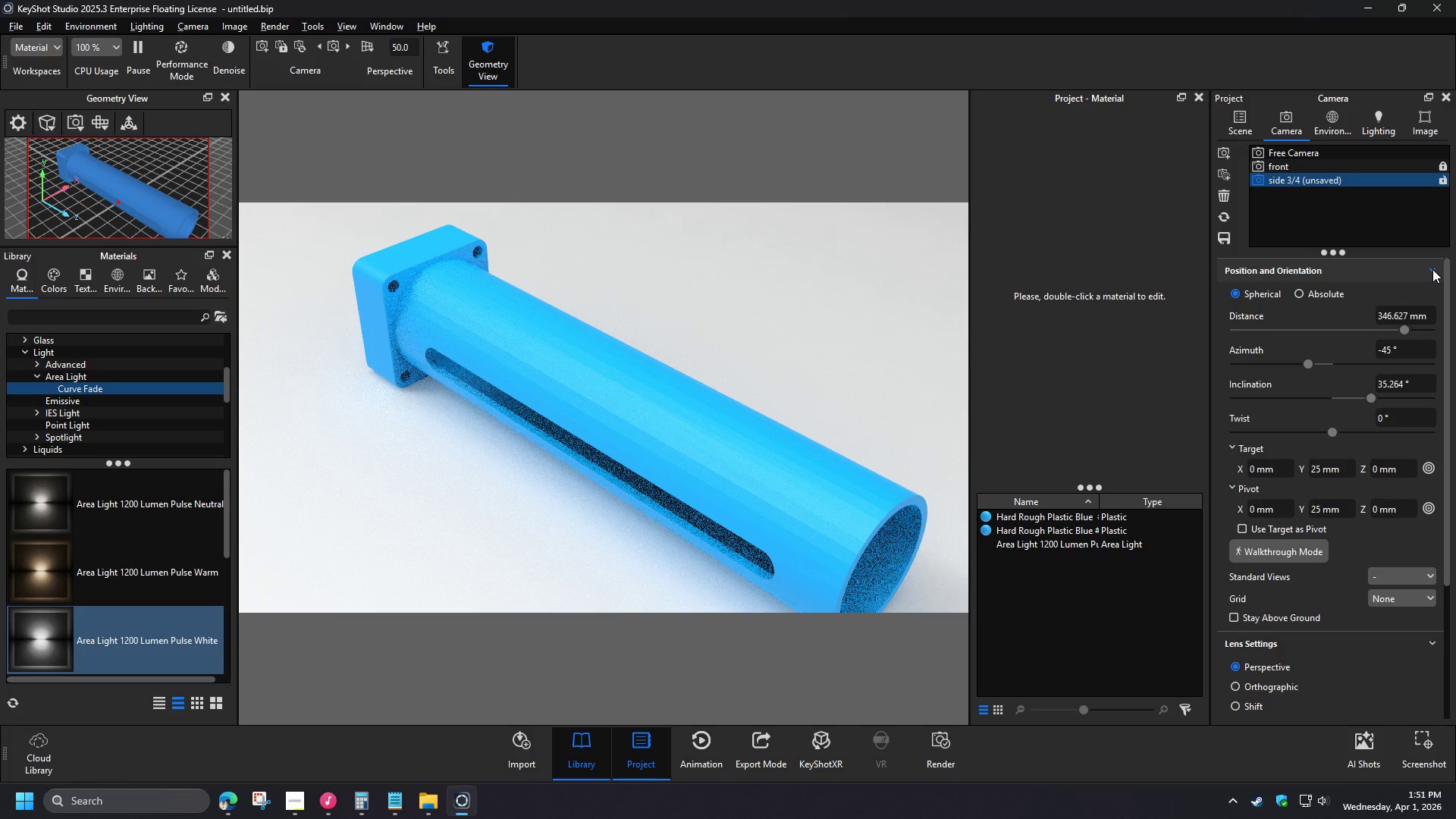 
left_click([1438, 268])
 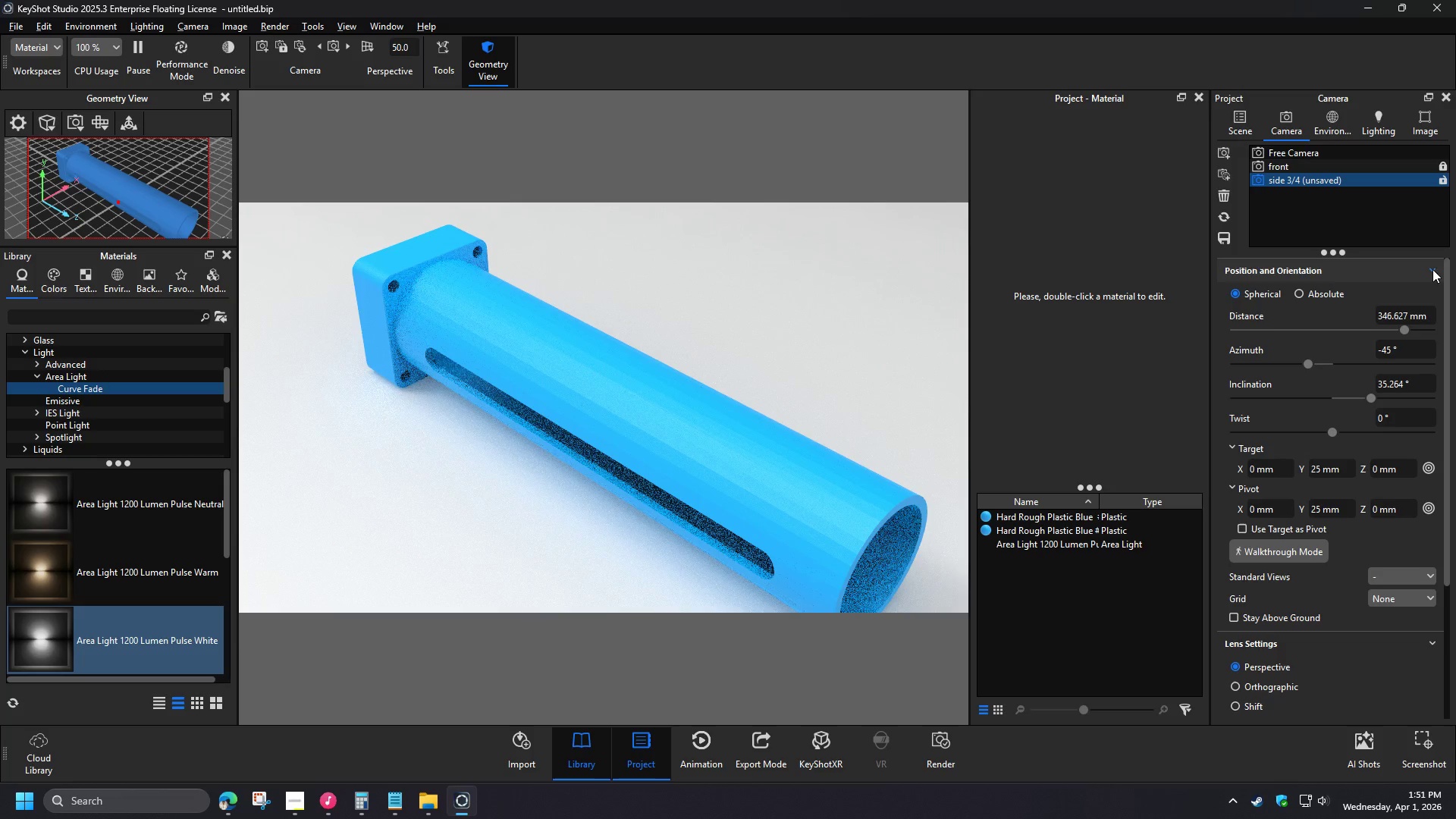 
left_click([149, 207])
 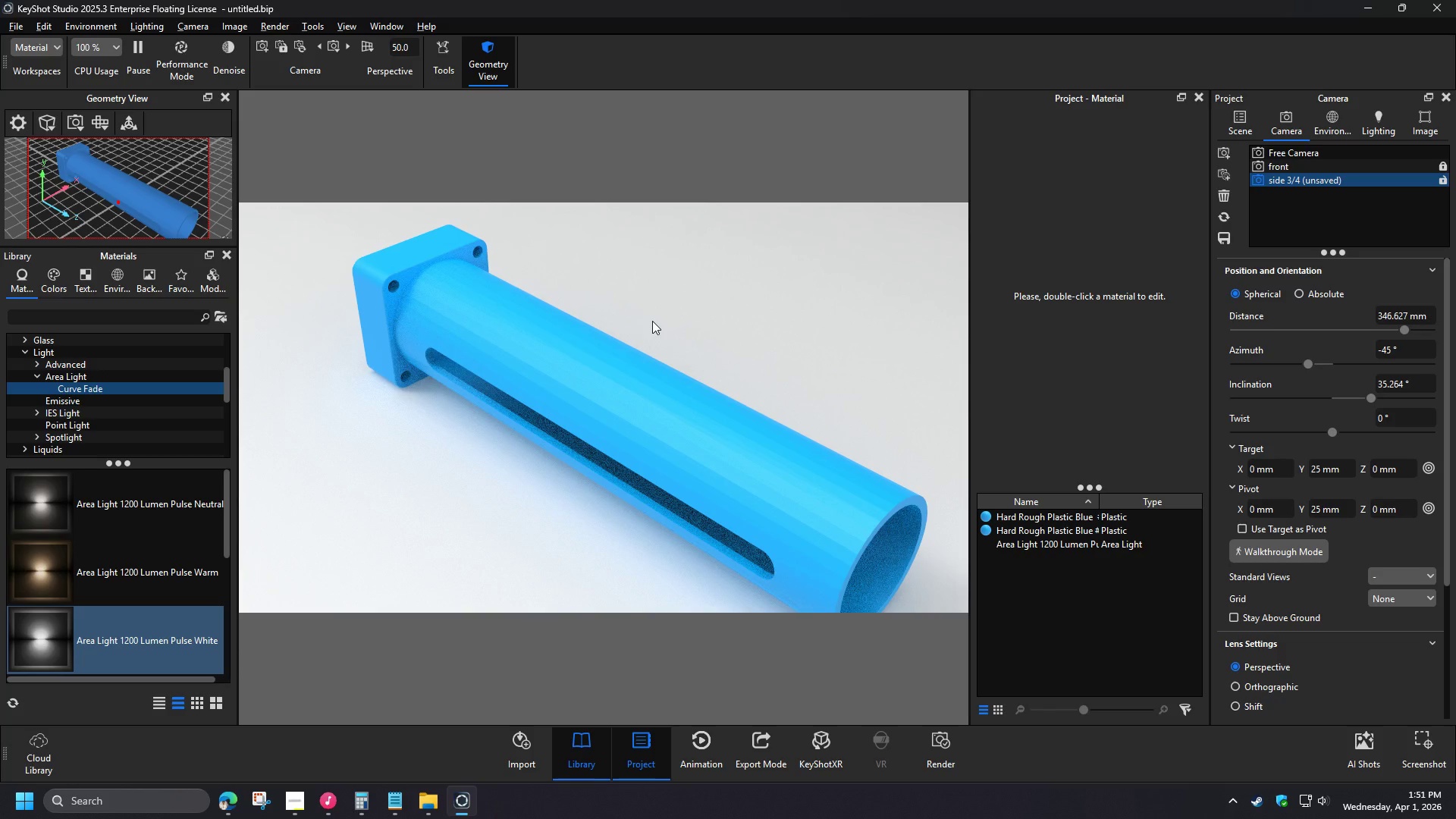 
left_click_drag(start_coordinate=[143, 209], to_coordinate=[140, 173])
 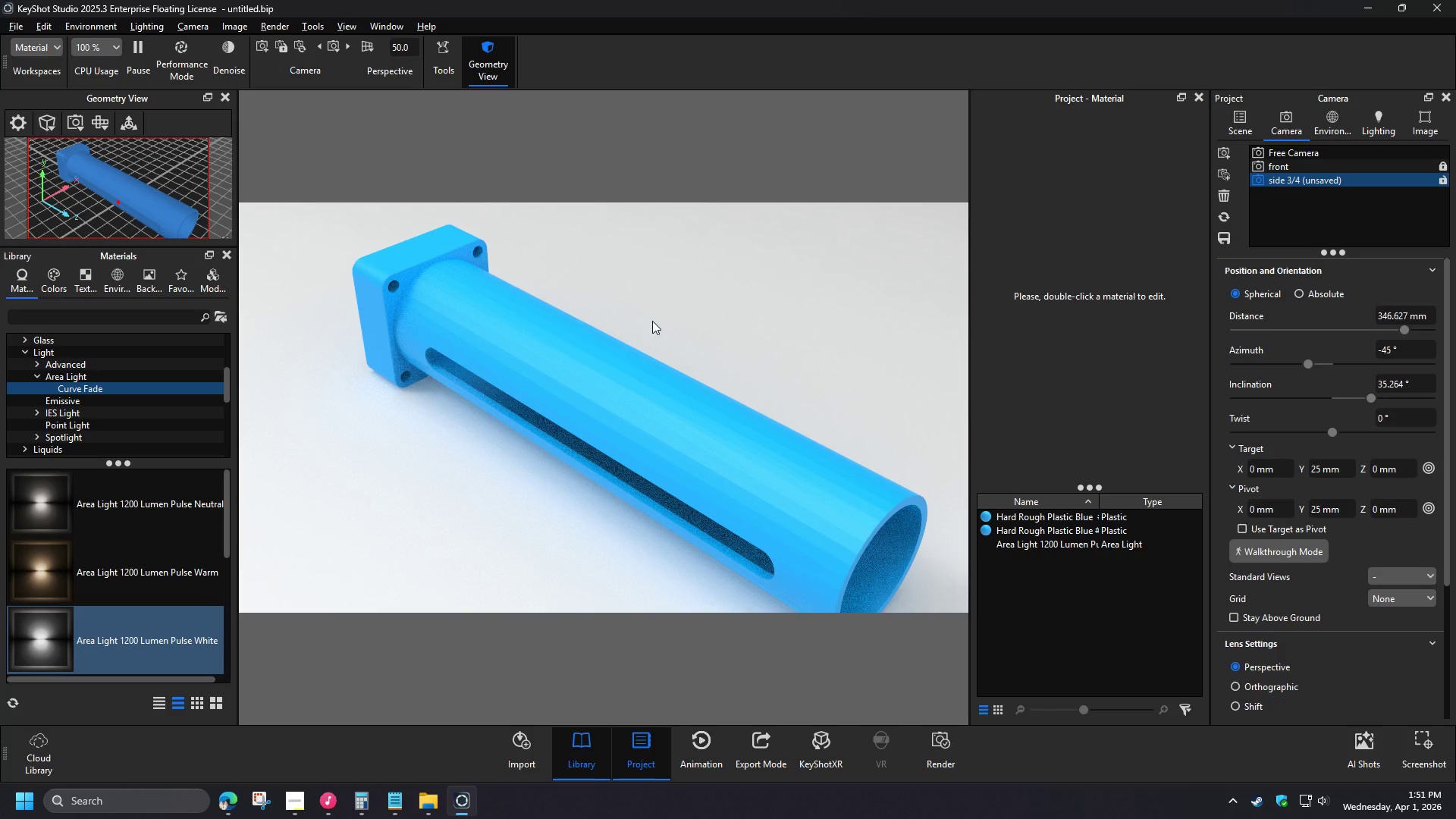 
hold_key(key=ShiftLeft, duration=1.5)
 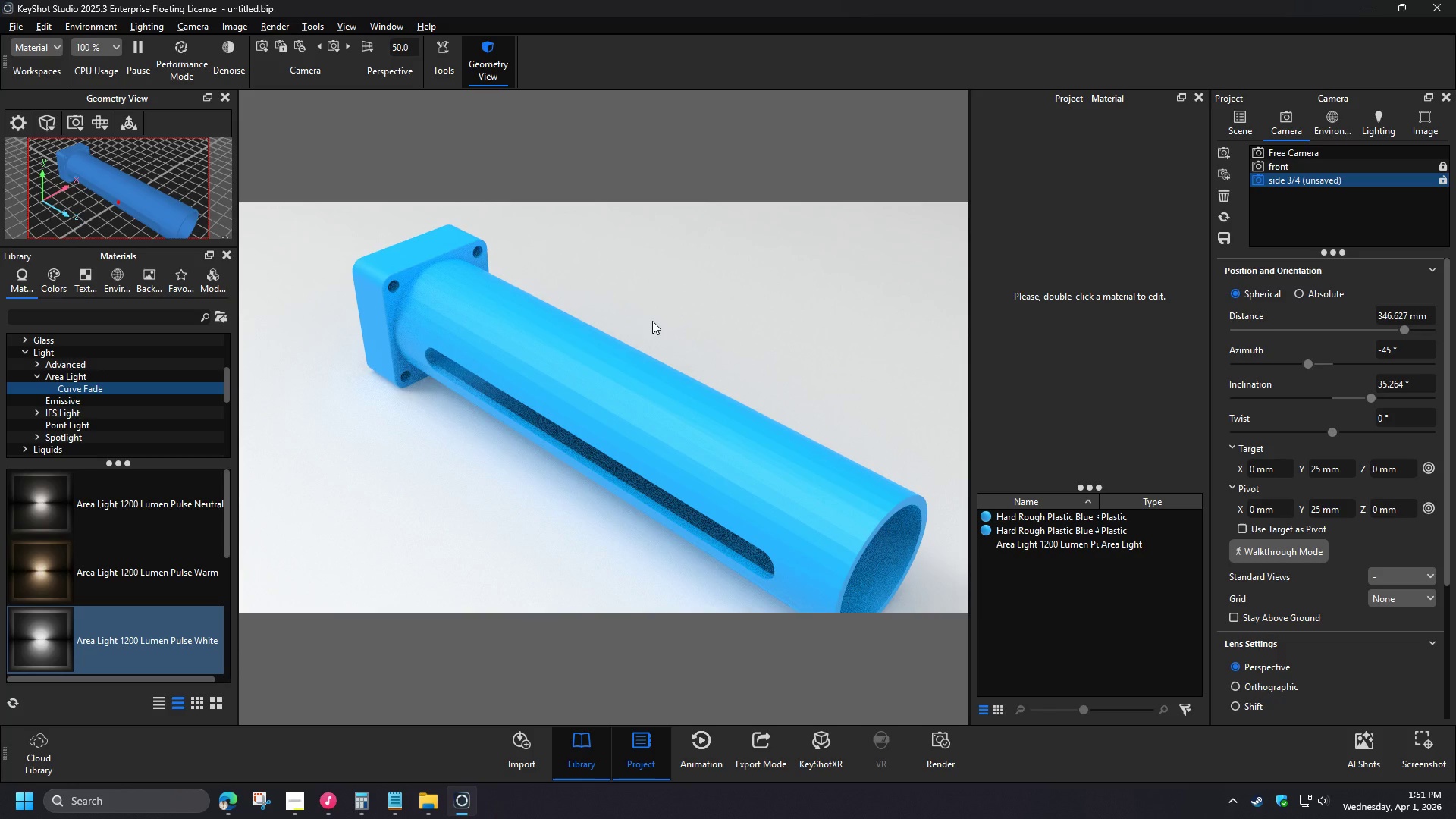 
hold_key(key=ShiftLeft, duration=0.36)
 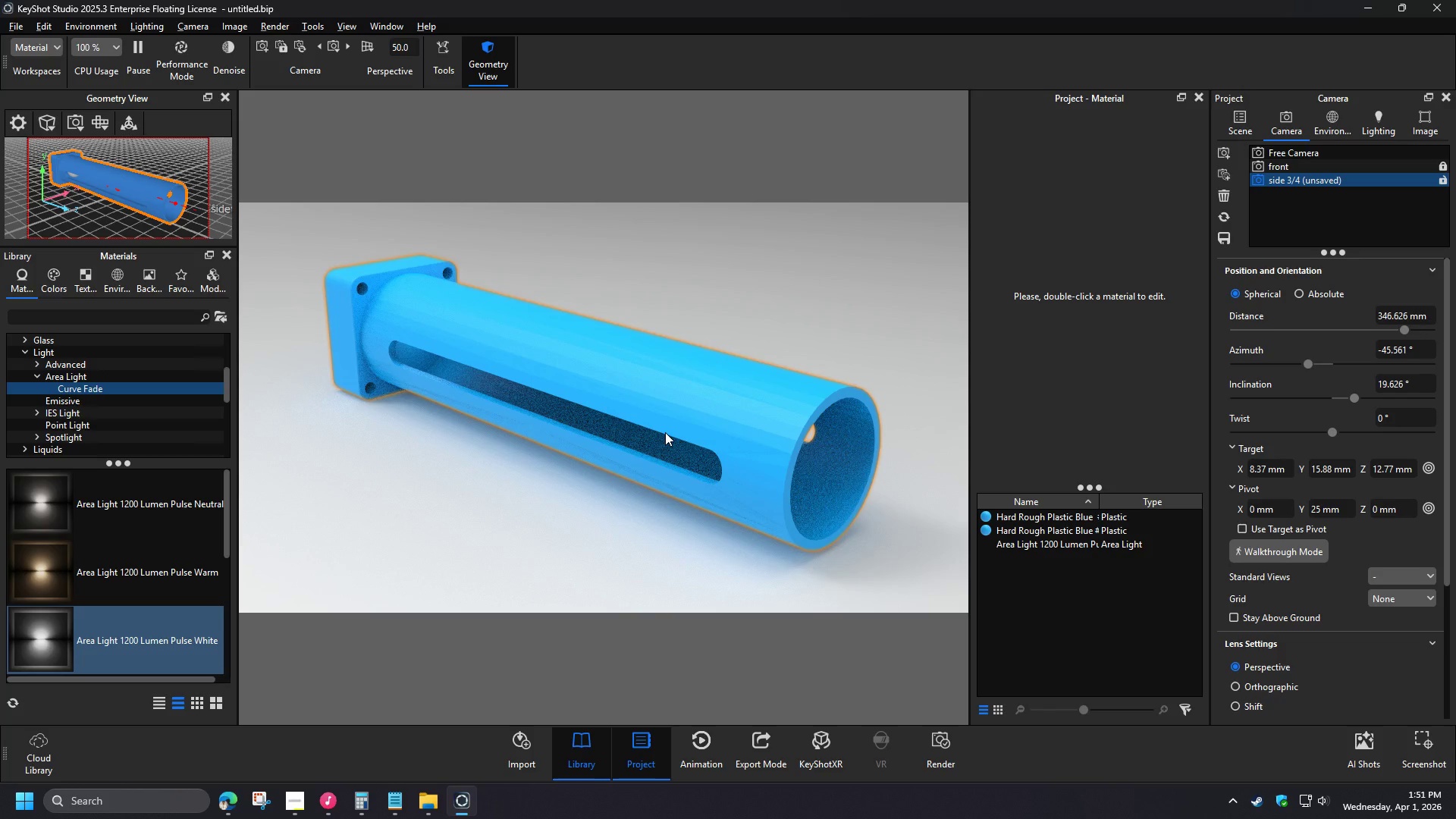 
wait(24.42)
 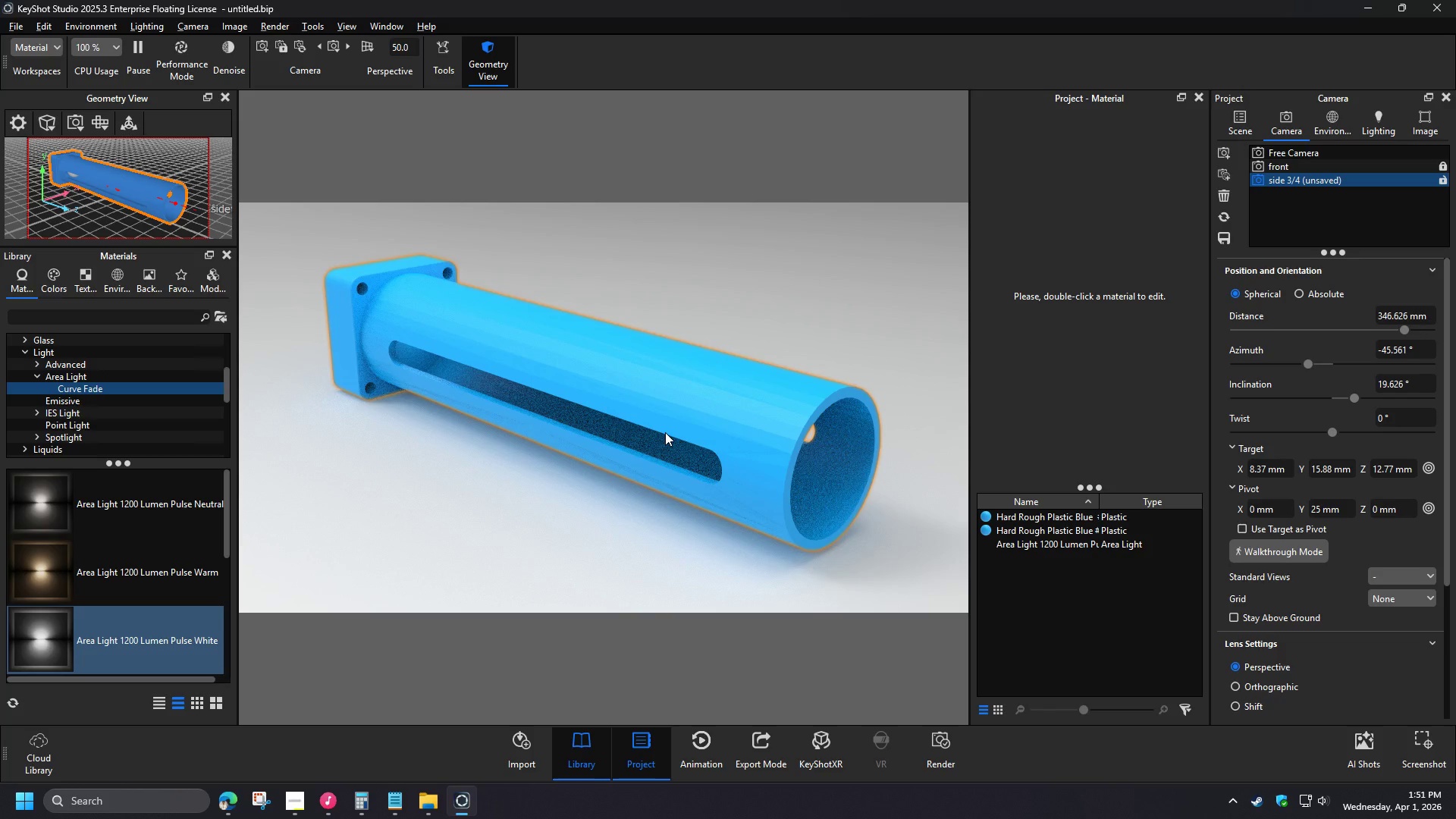 
left_click_drag(start_coordinate=[582, 436], to_coordinate=[591, 442])
 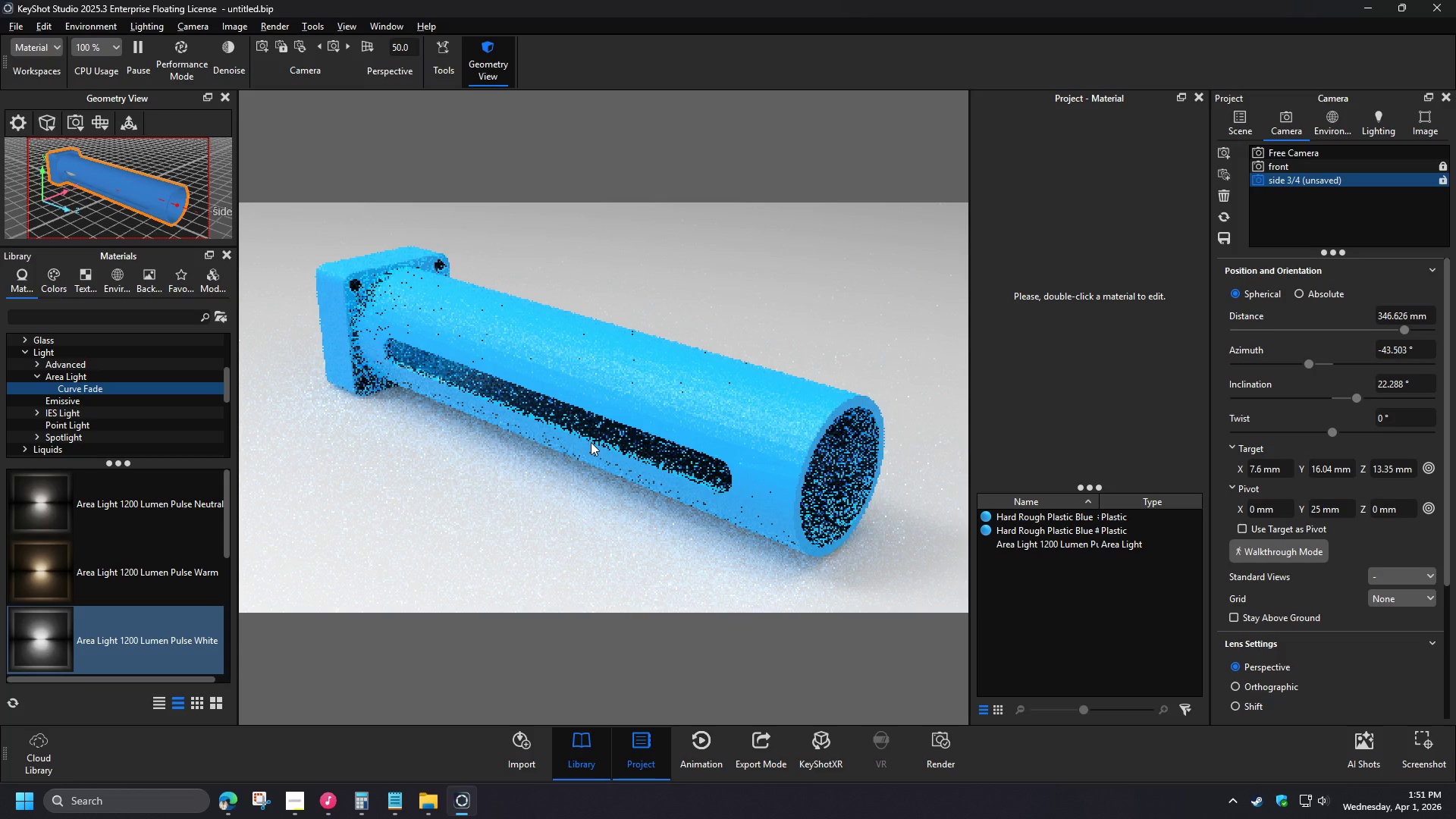 
left_click_drag(start_coordinate=[1431, 322], to_coordinate=[1373, 315])
 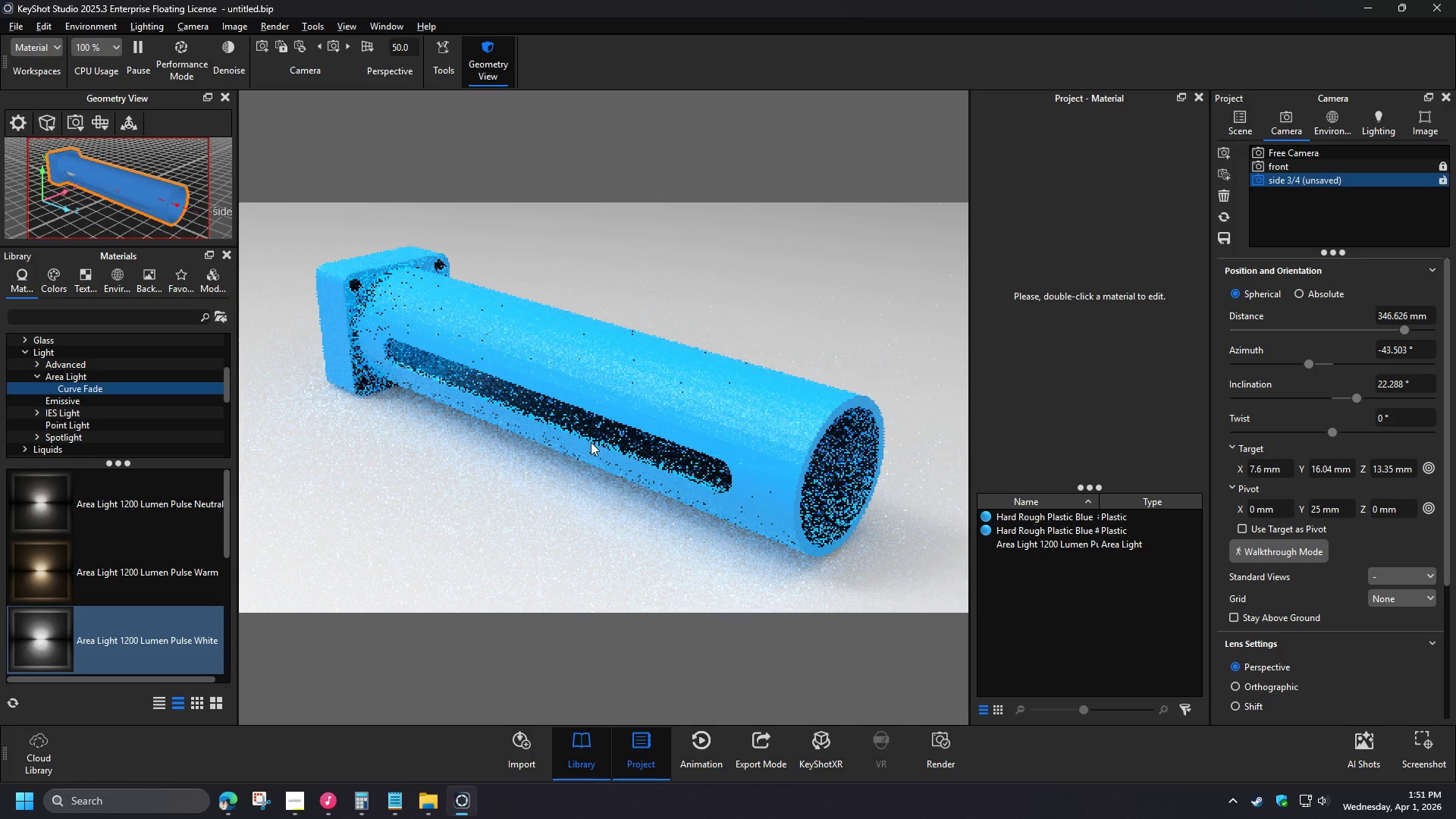 
key(Numpad3)
 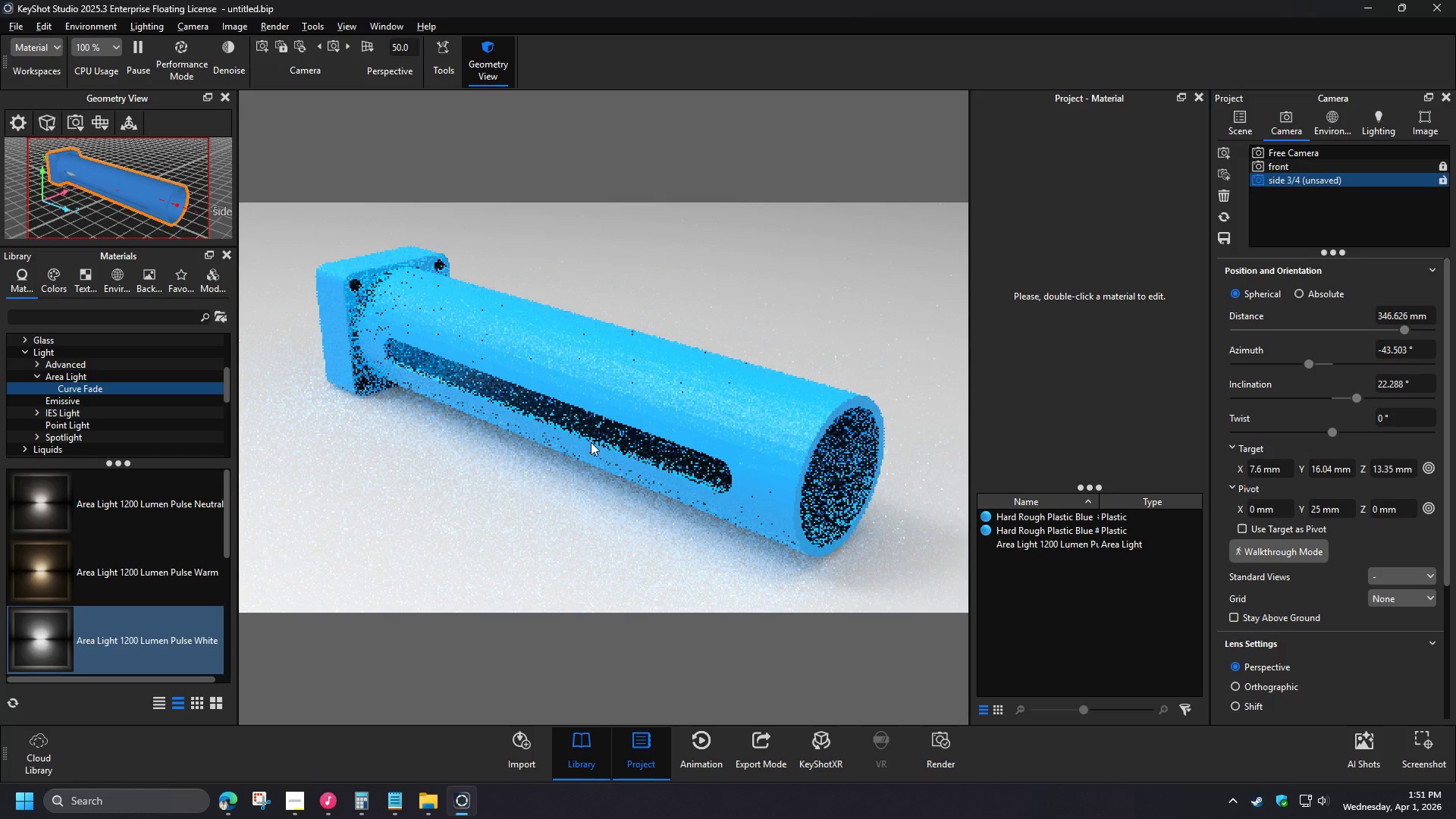 
key(Numpad5)
 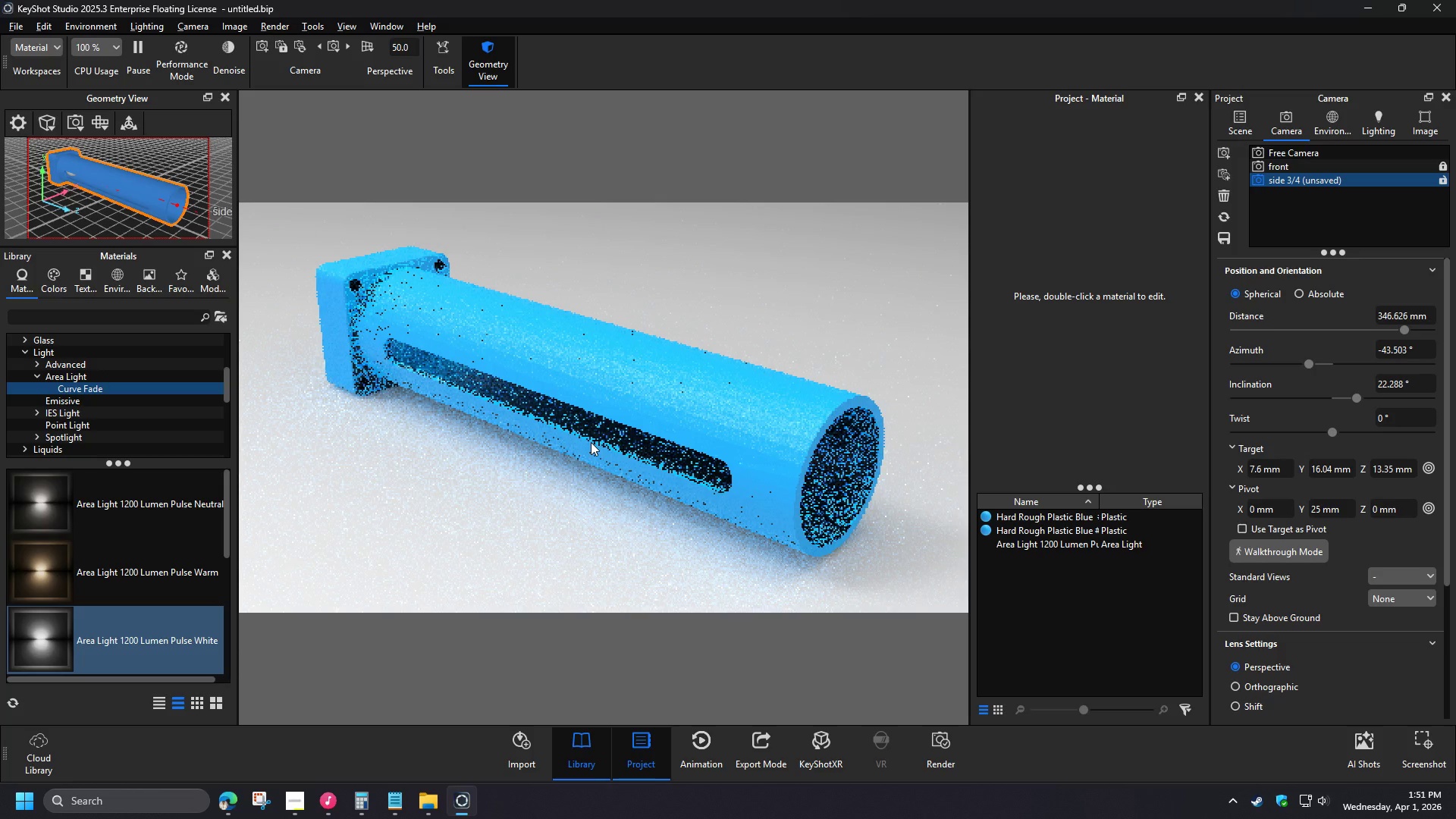 
key(Numpad0)
 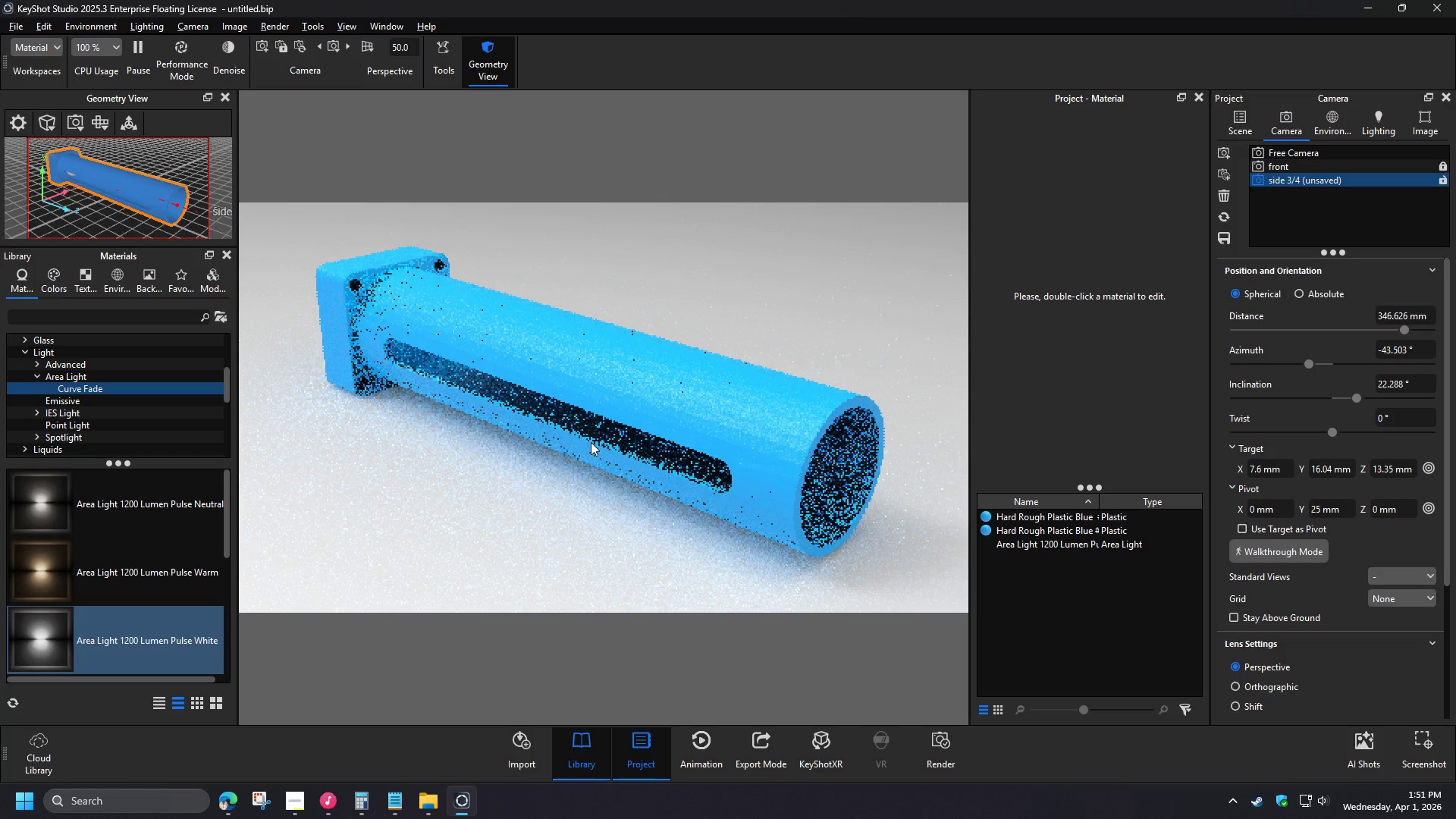 
key(NumpadEnter)
 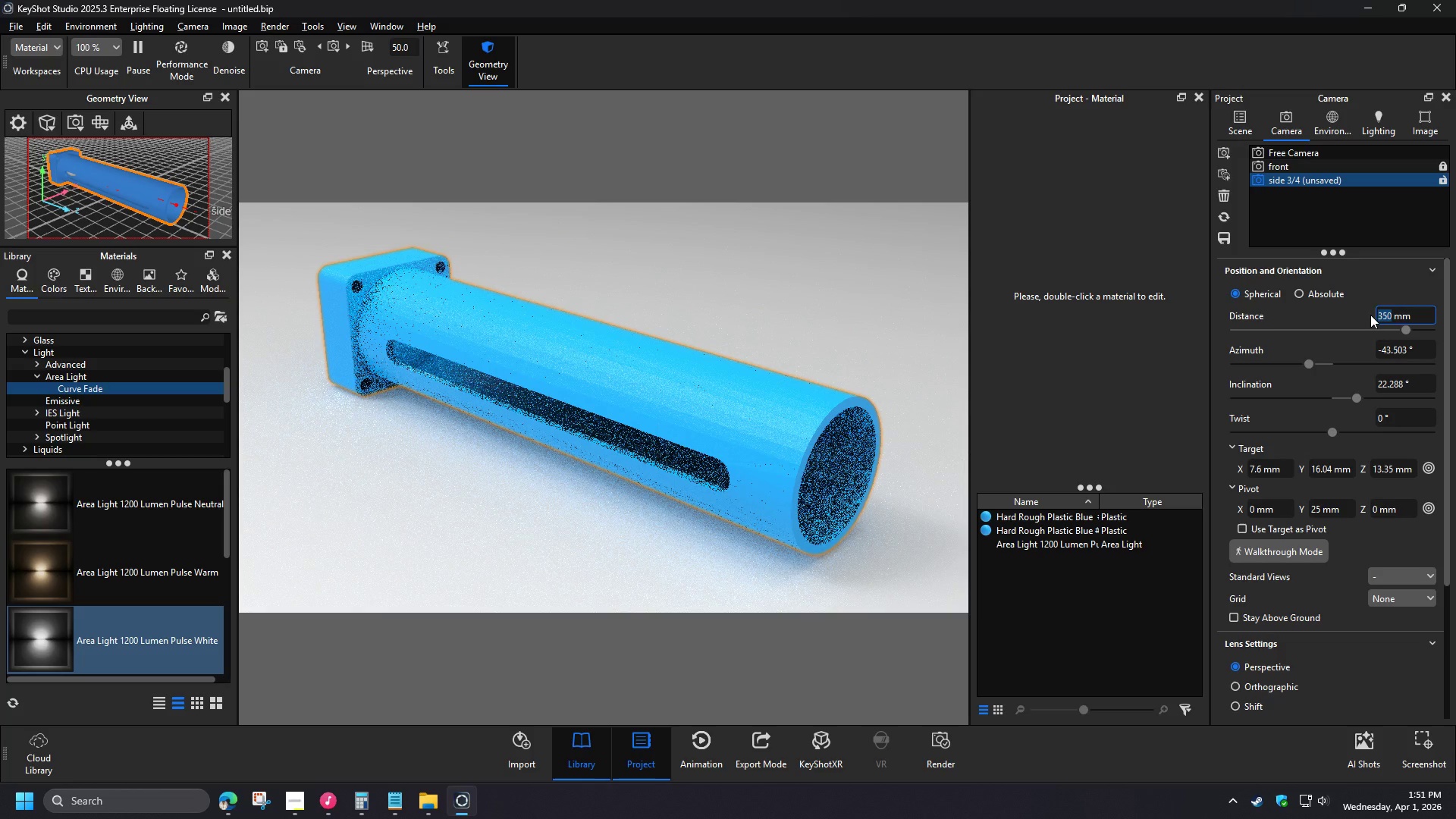 
wait(25.67)
 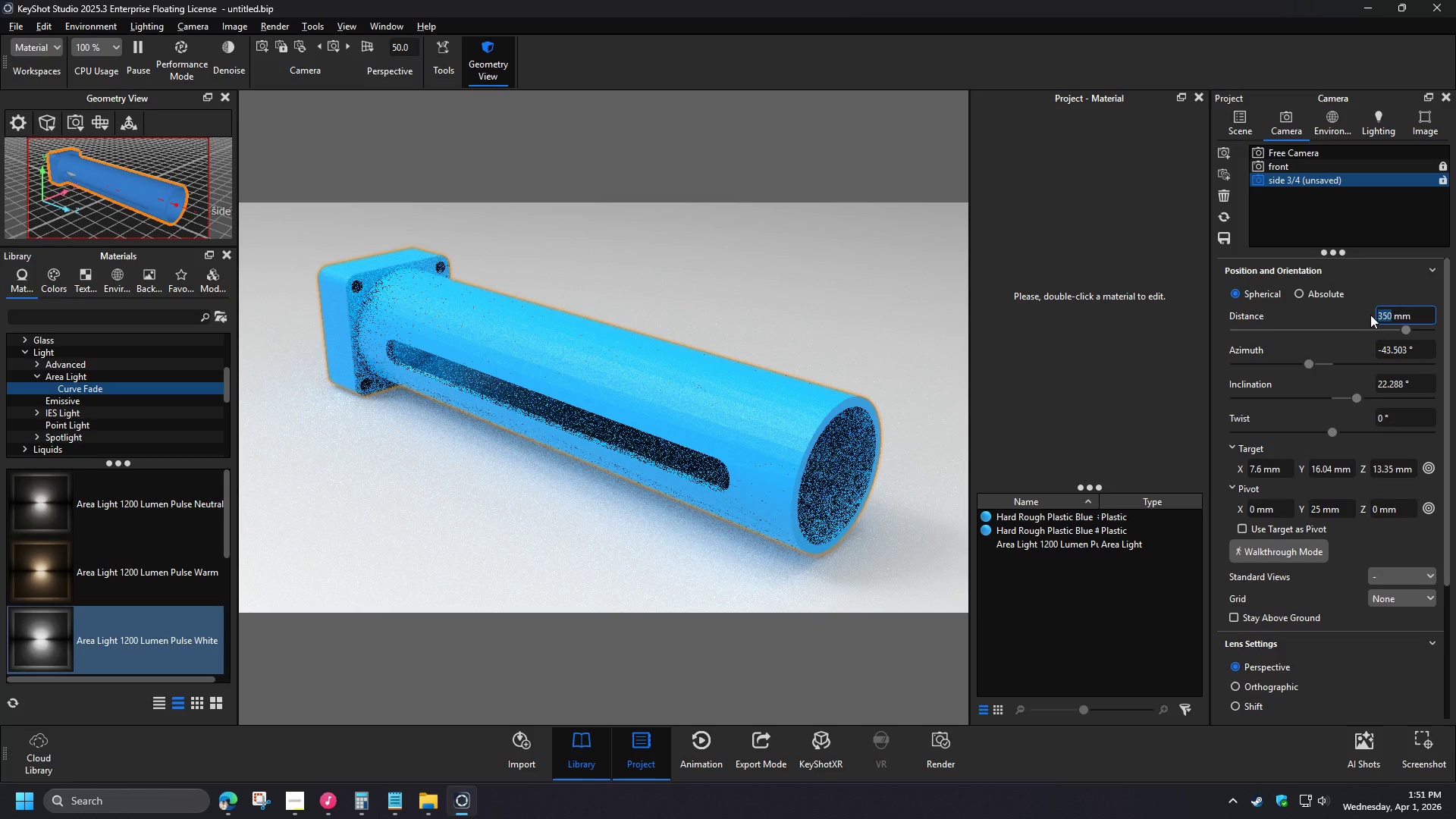 
left_click([757, 310])
 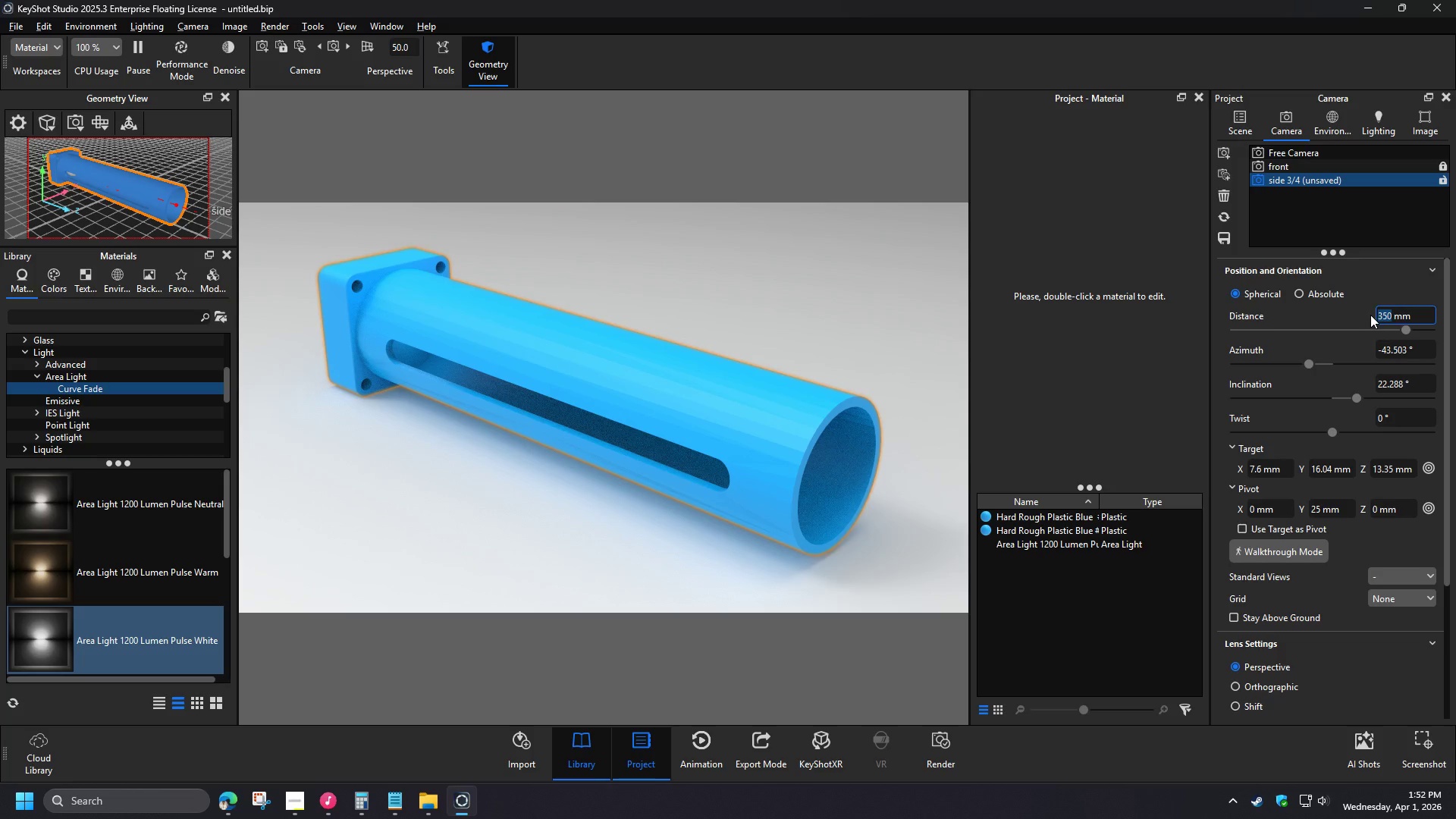 
left_click([42, 27])
 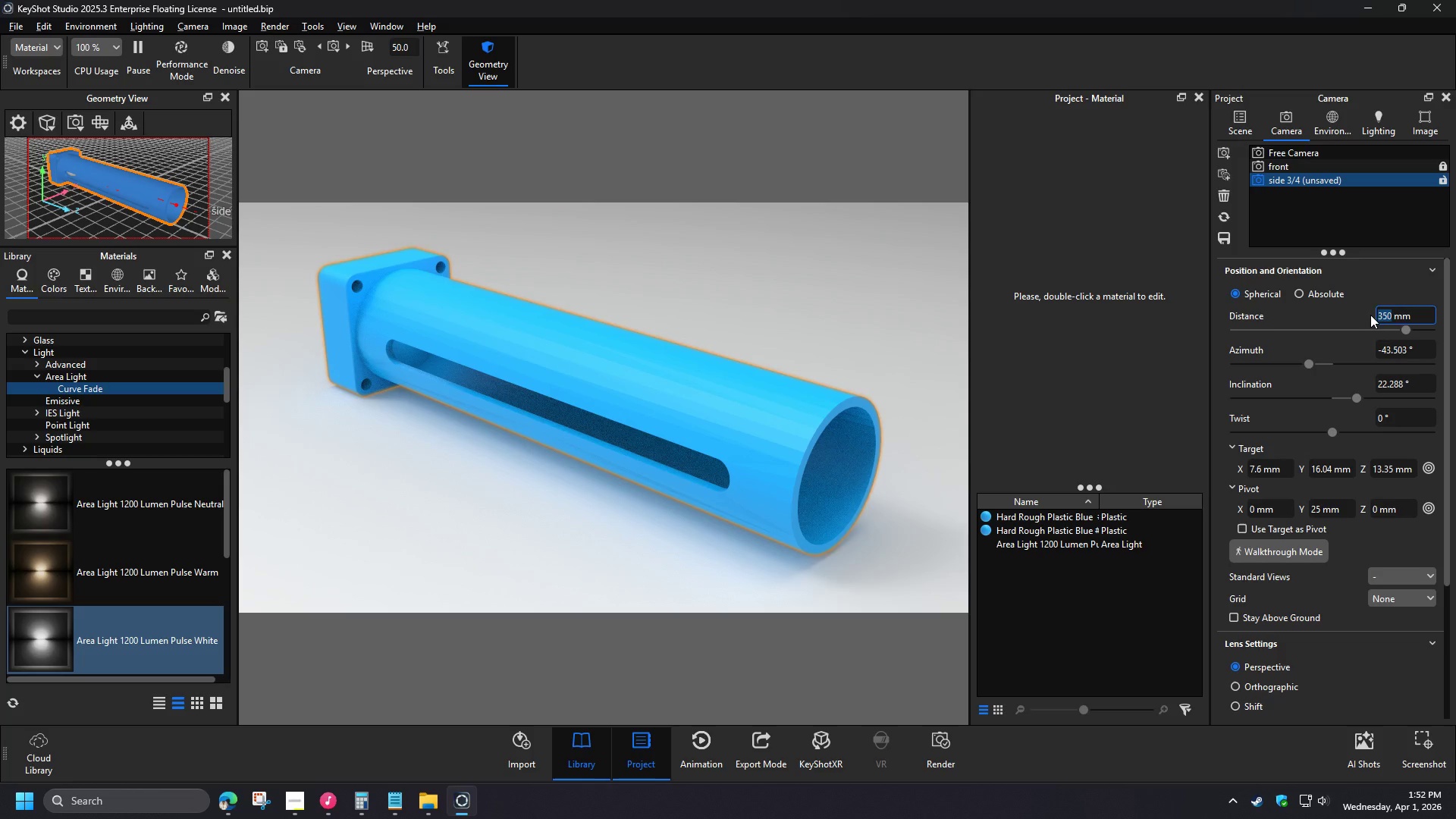 
left_click([99, 83])
 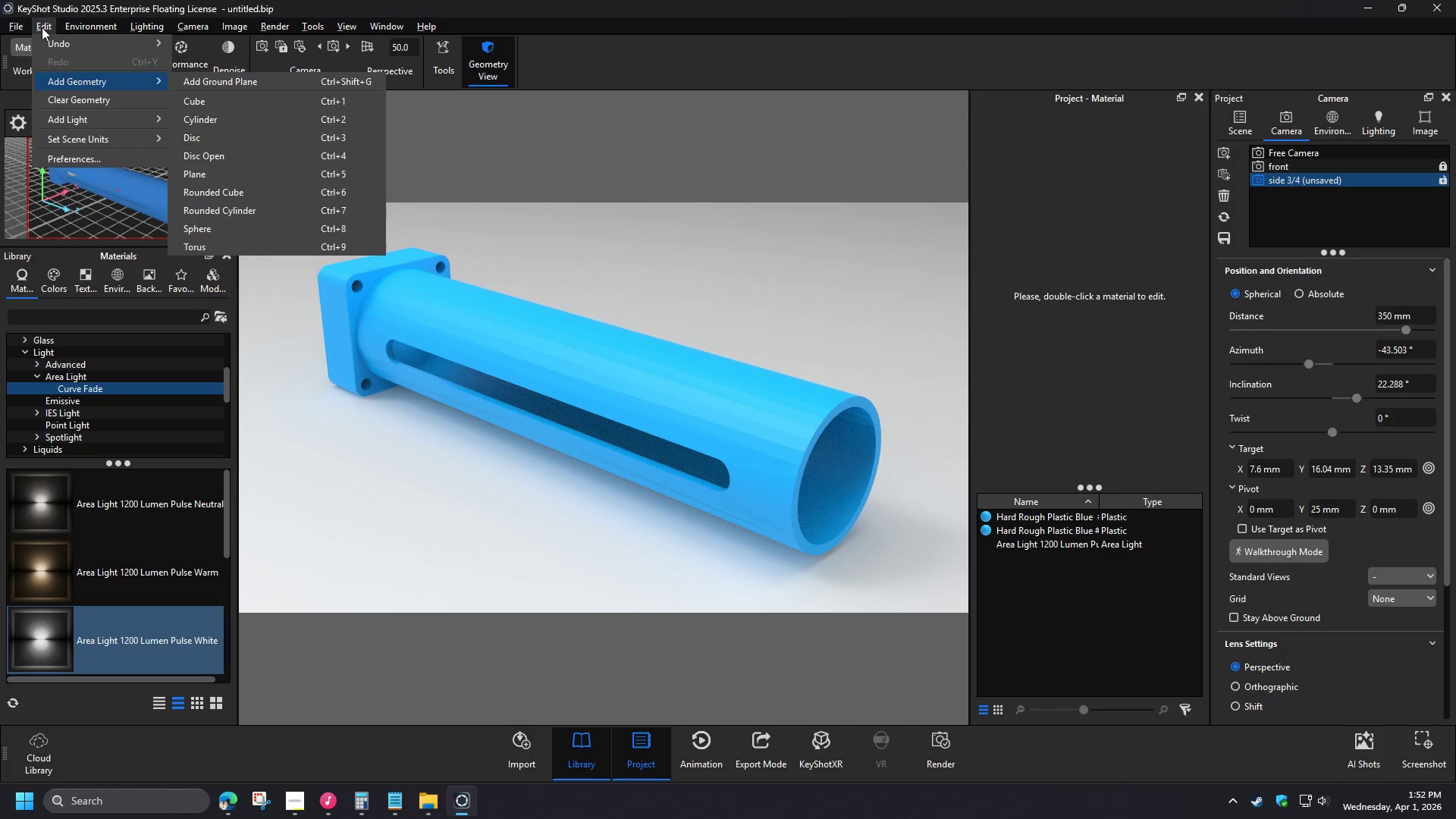 
left_click([256, 123])
 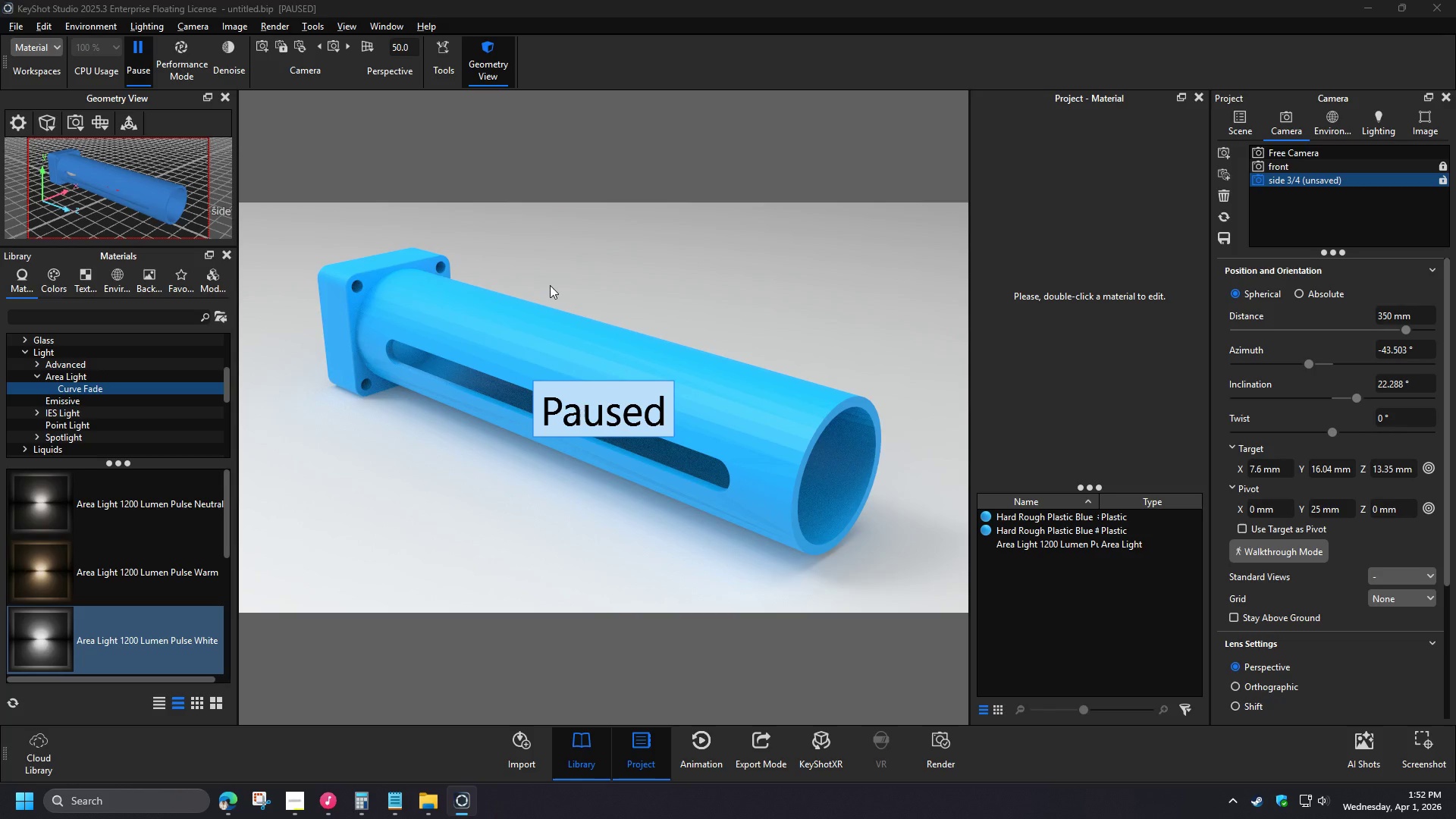 
wait(9.92)
 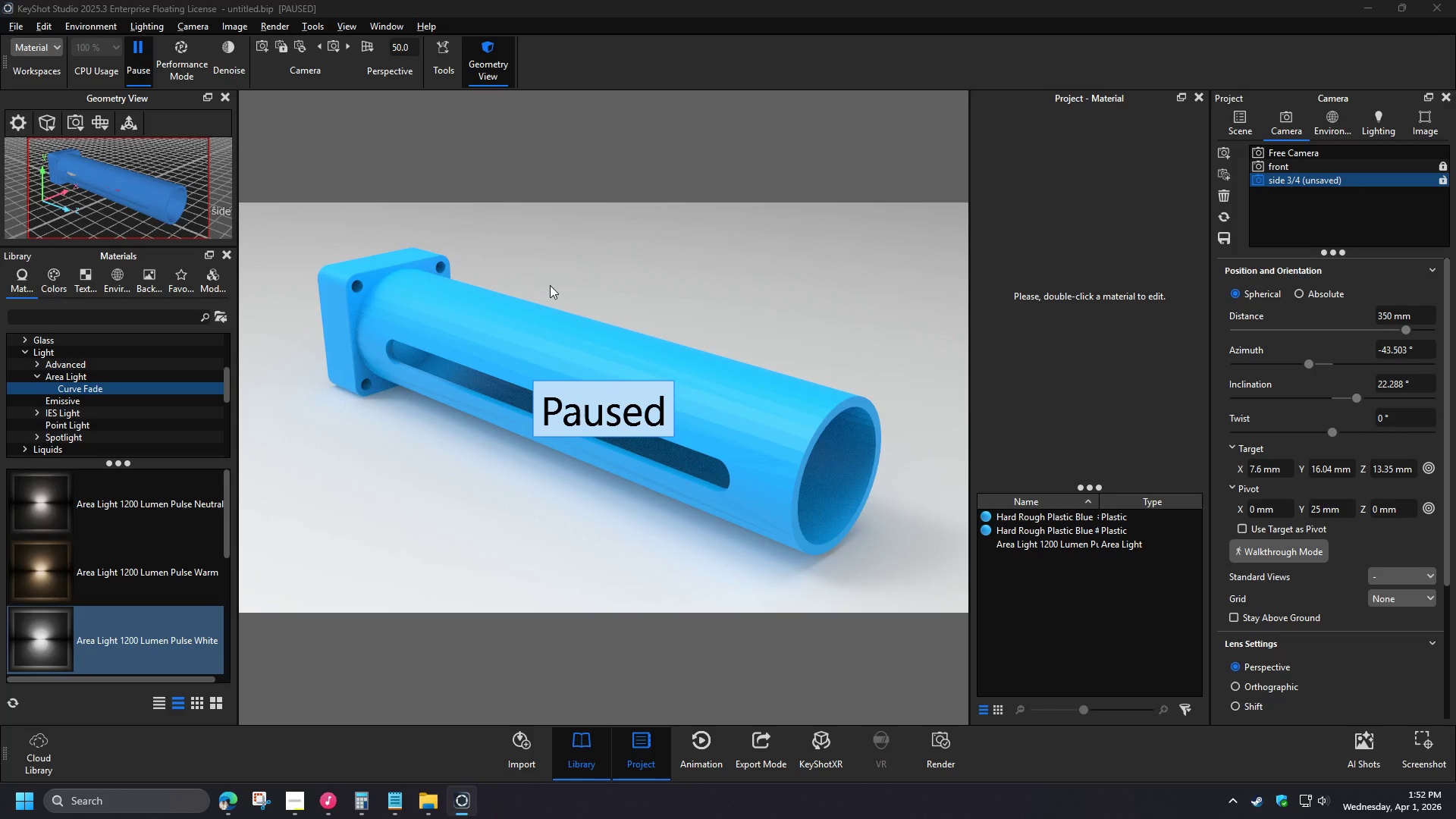 
left_click([1242, 132])
 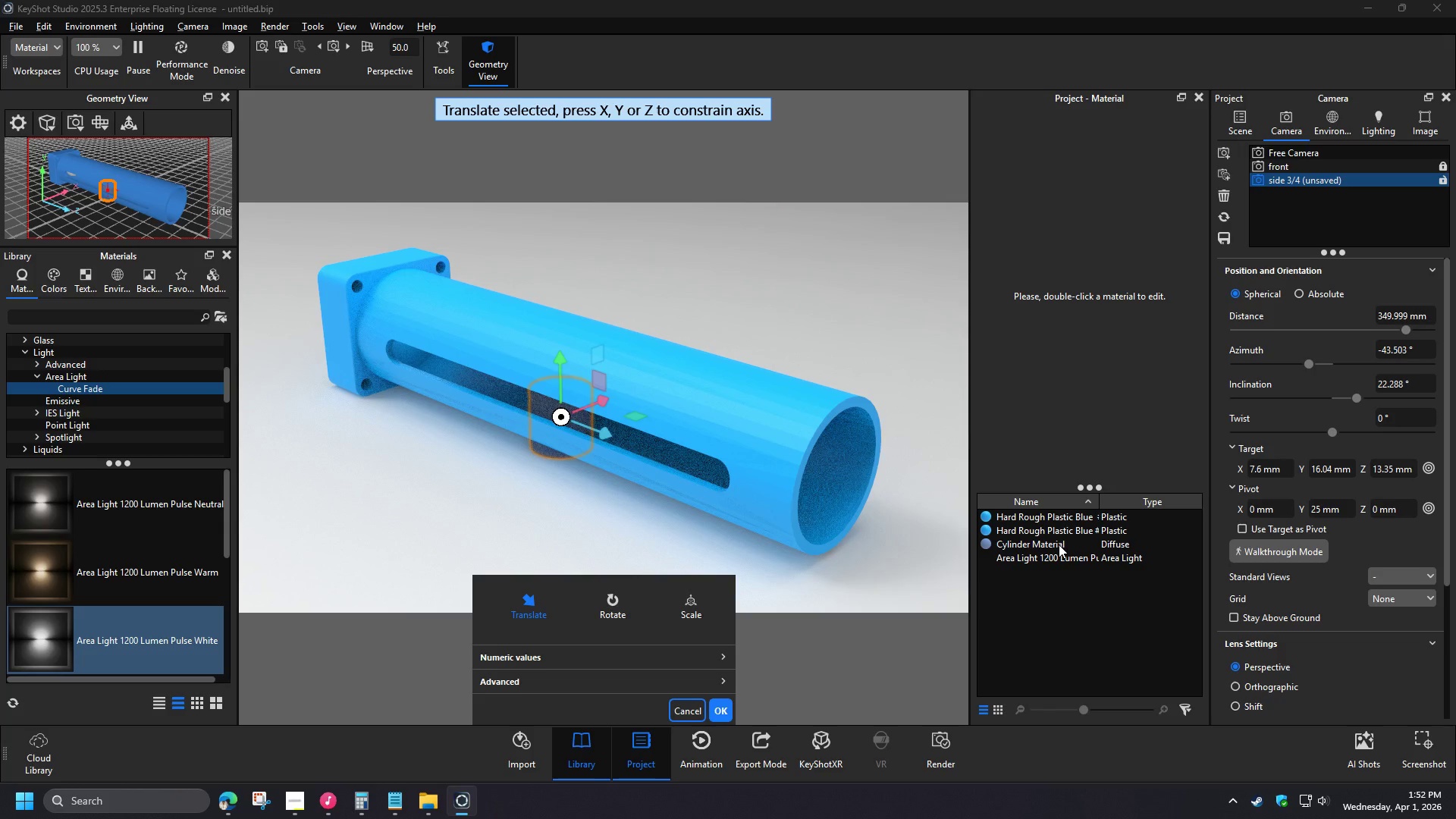 
left_click([1330, 433])
 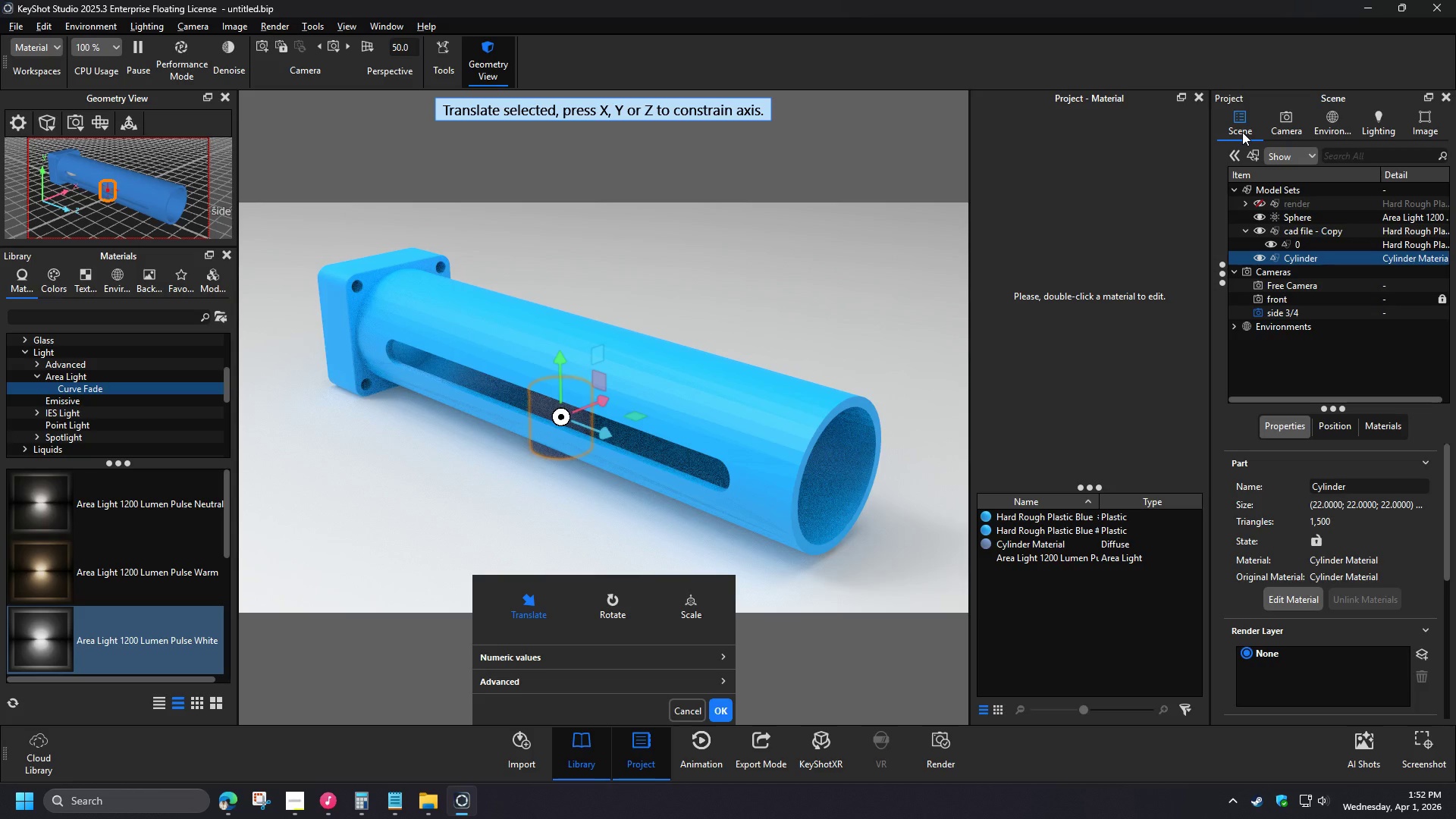 
wait(8.36)
 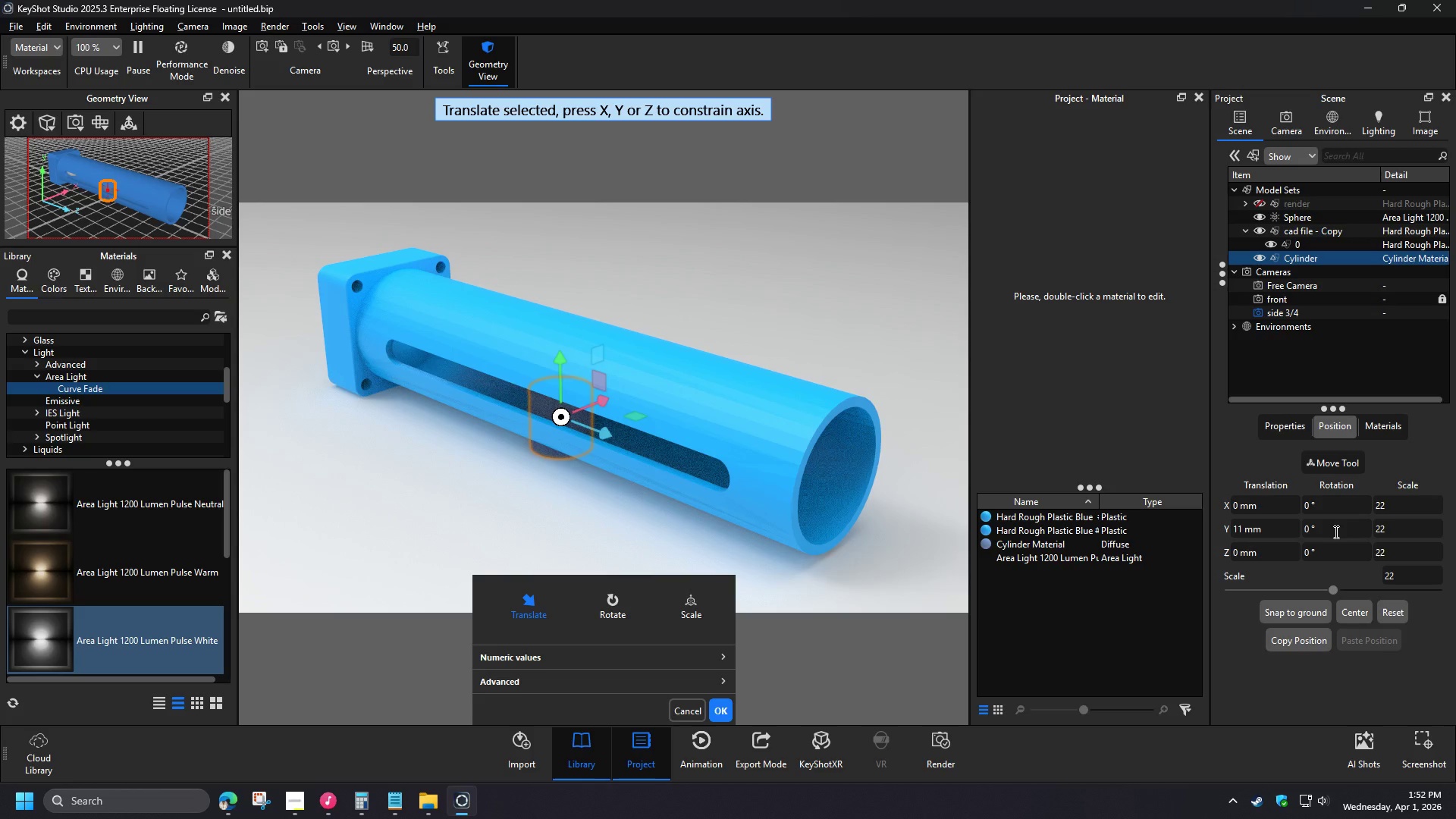 
left_click([1324, 503])
 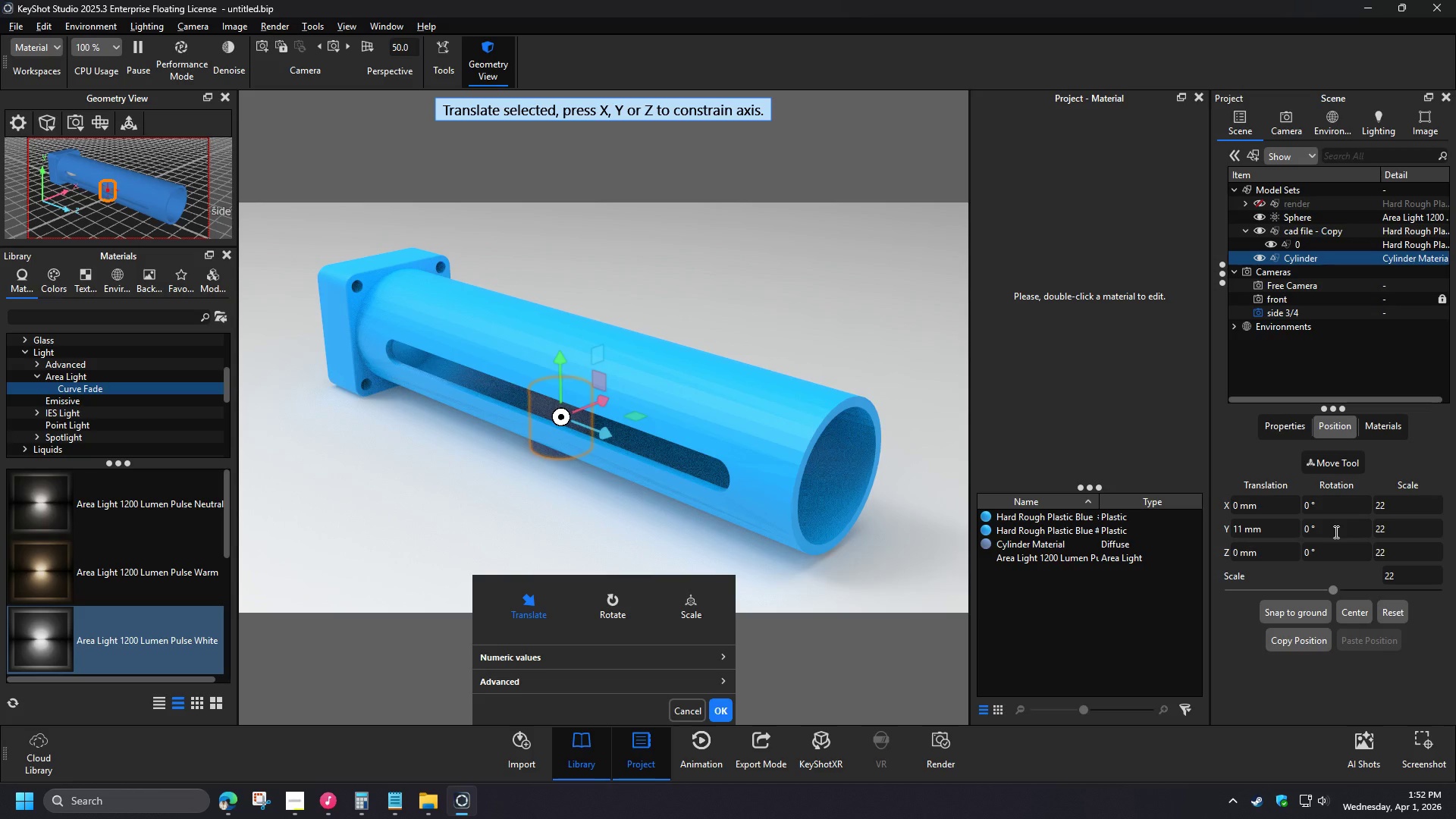 
left_click_drag(start_coordinate=[1324, 503], to_coordinate=[1267, 499])
 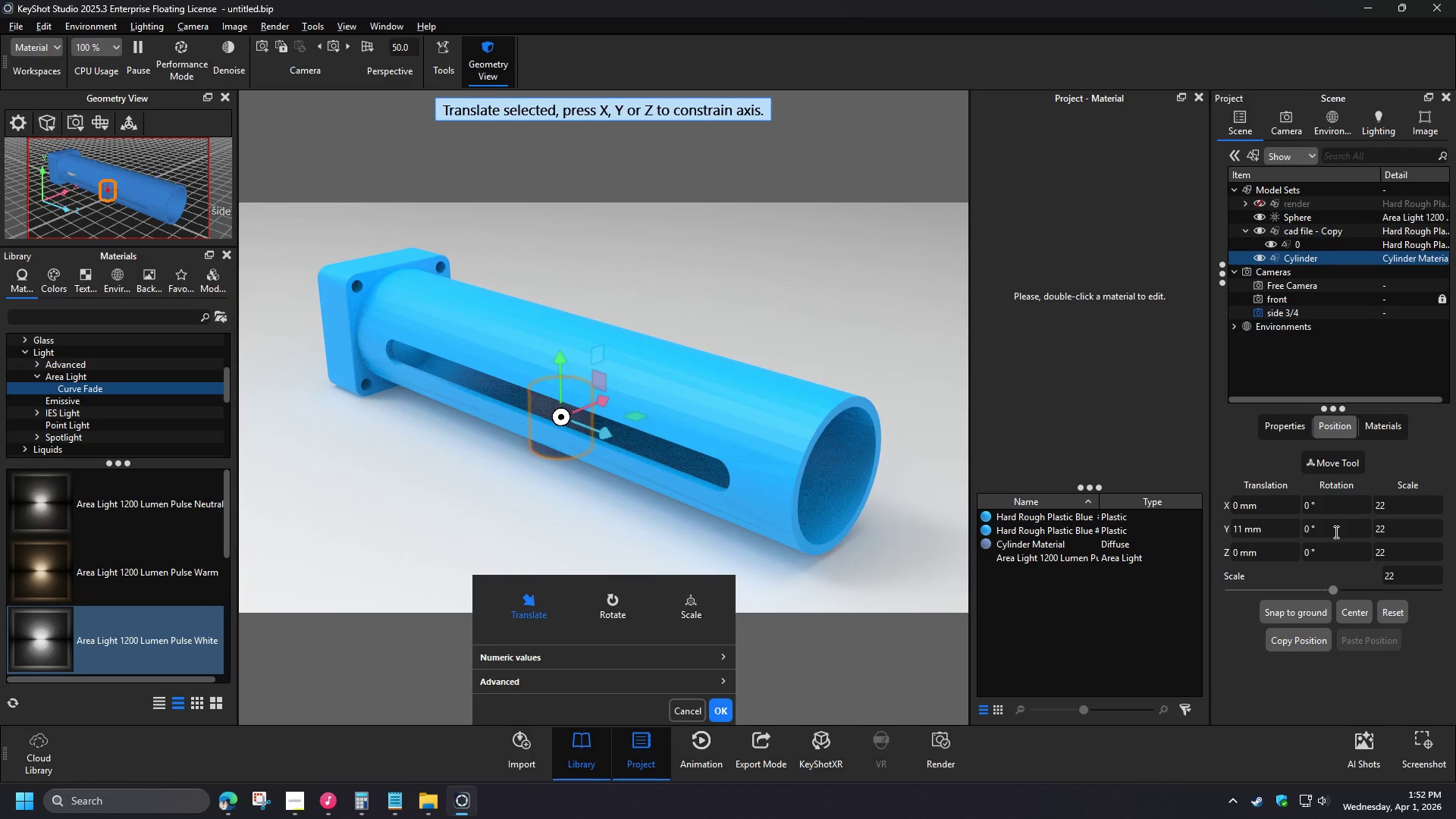 
key(Numpad9)
 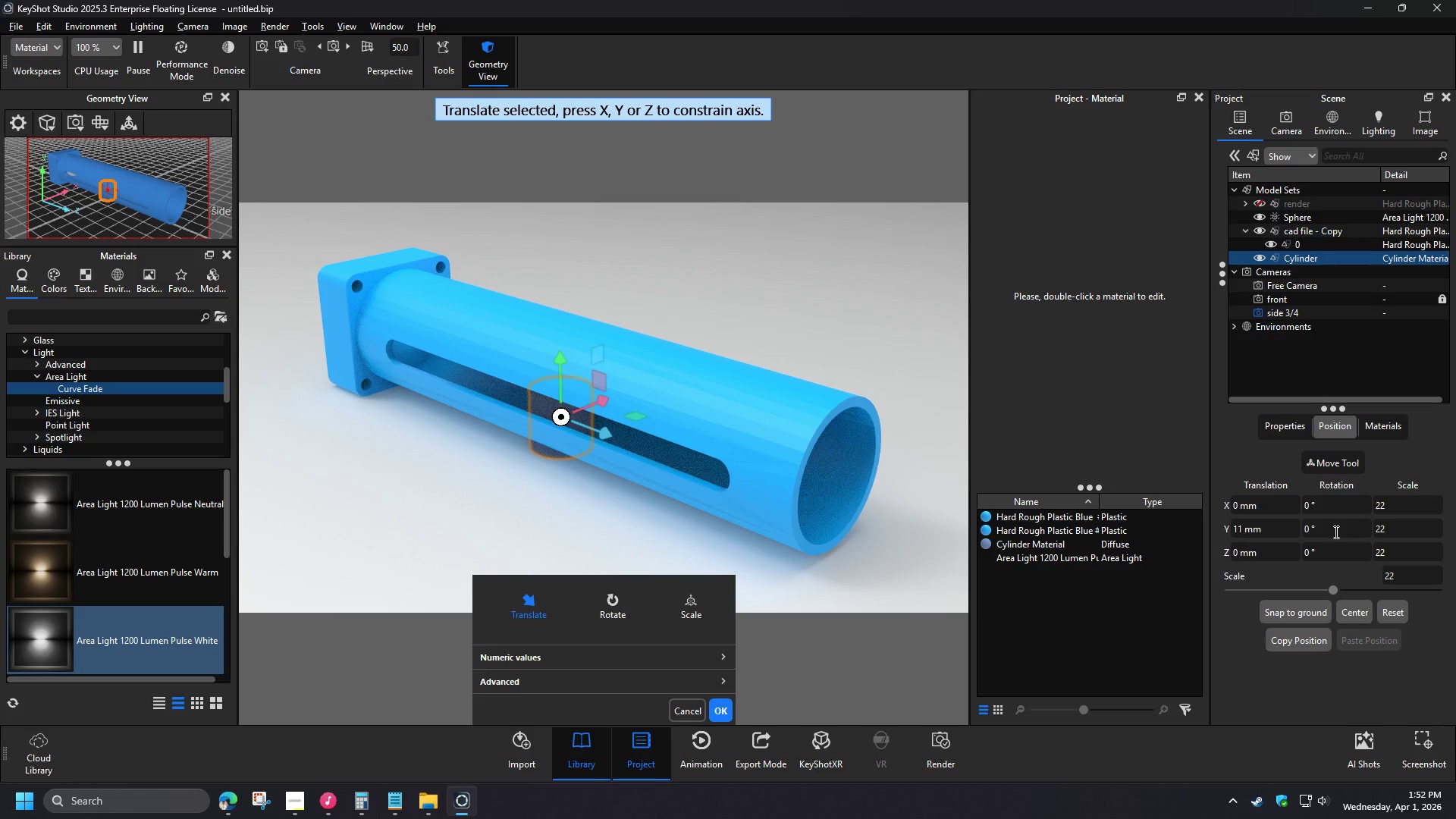 
key(Numpad0)
 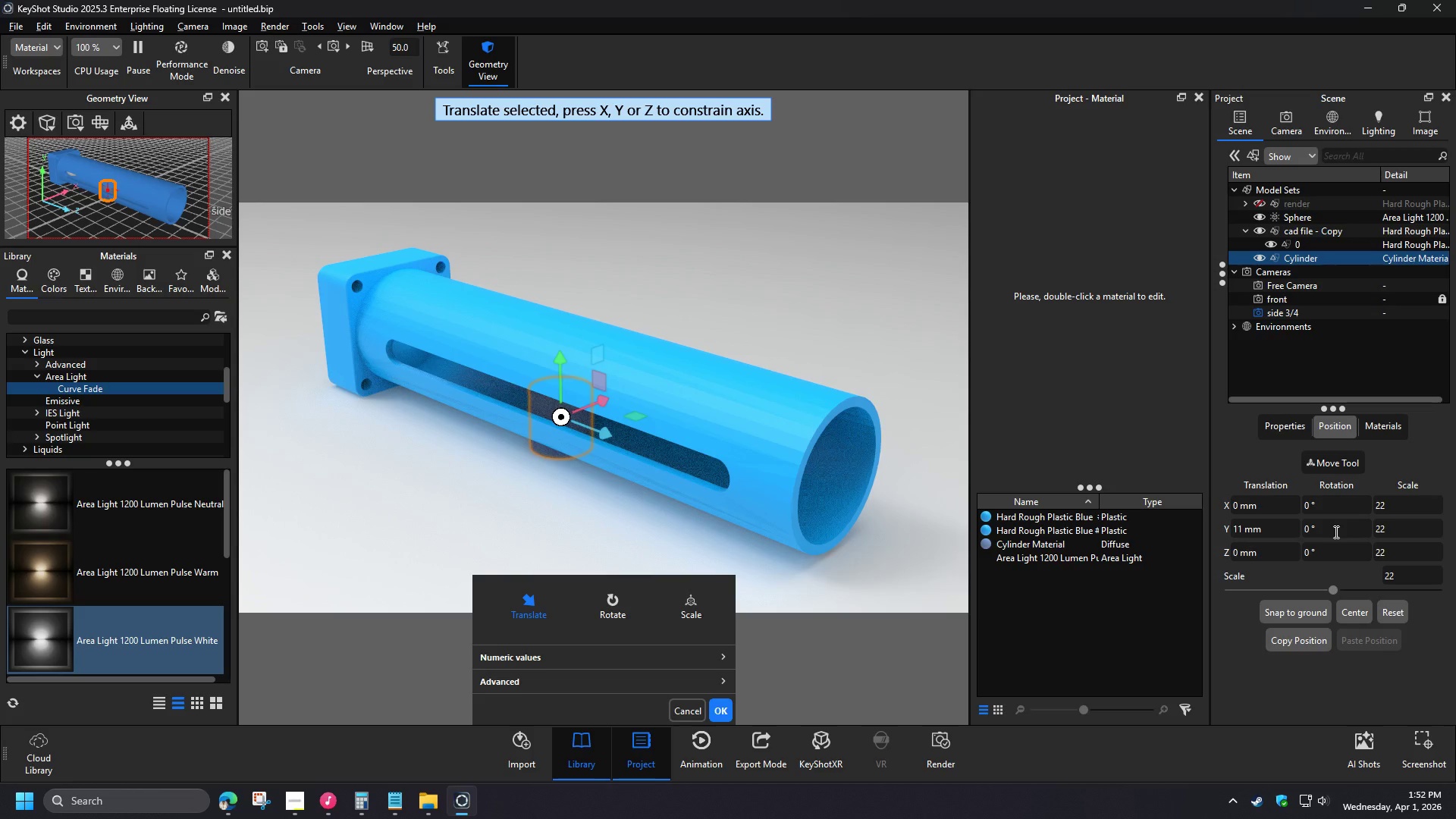 
key(NumpadEnter)
 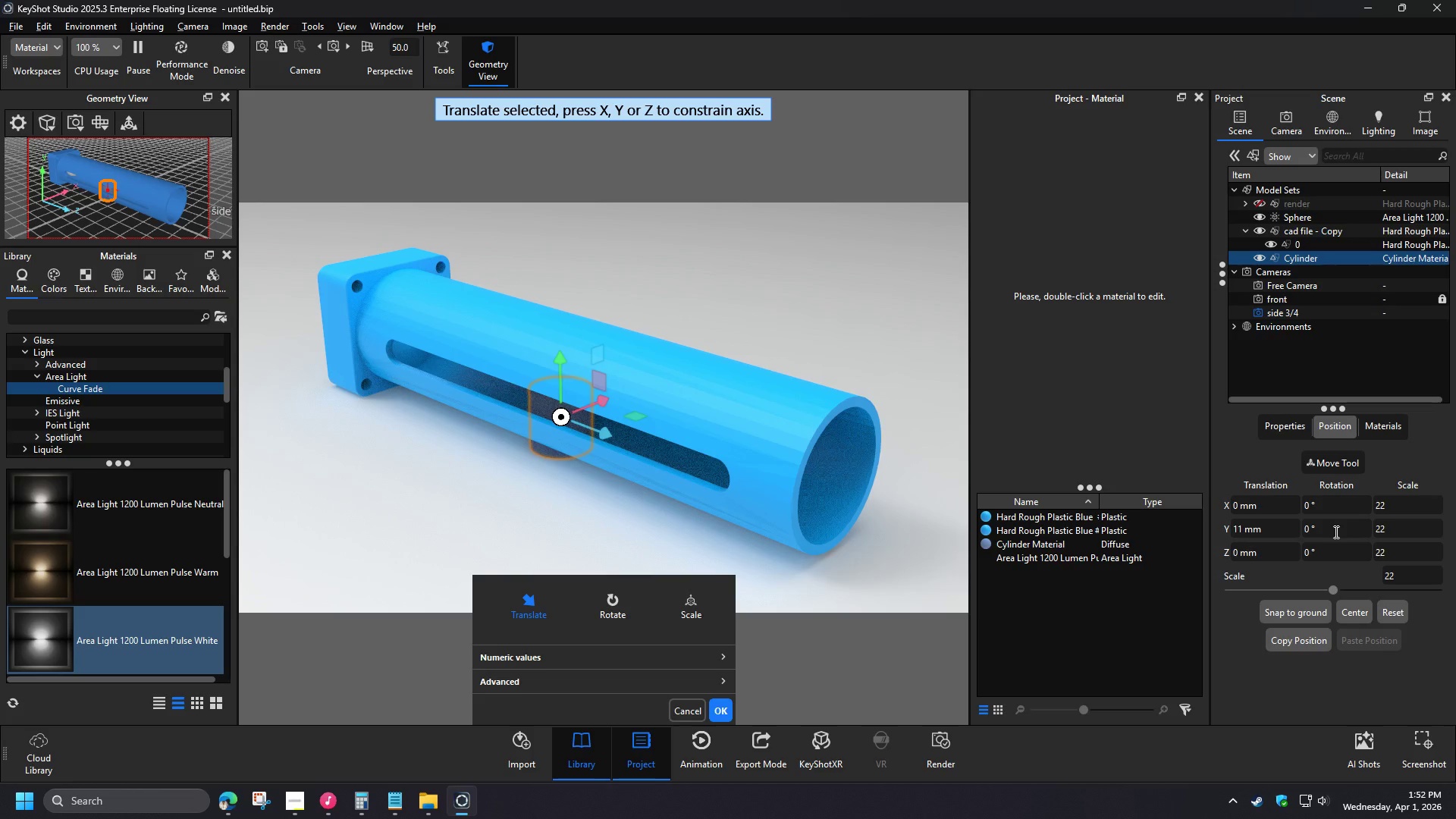 
mouse_move([1332, 515])
 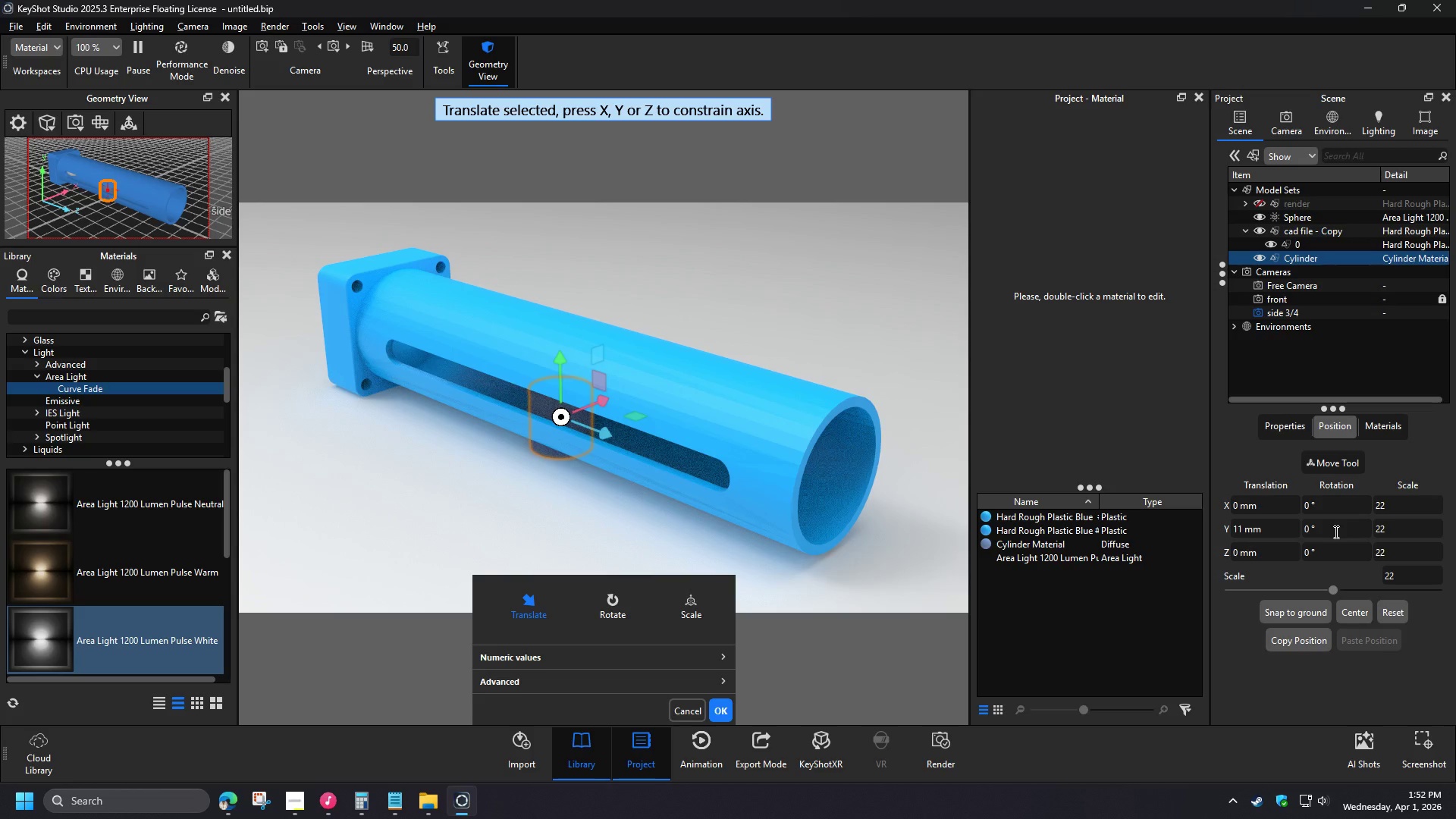 
left_click_drag(start_coordinate=[561, 473], to_coordinate=[557, 443])
 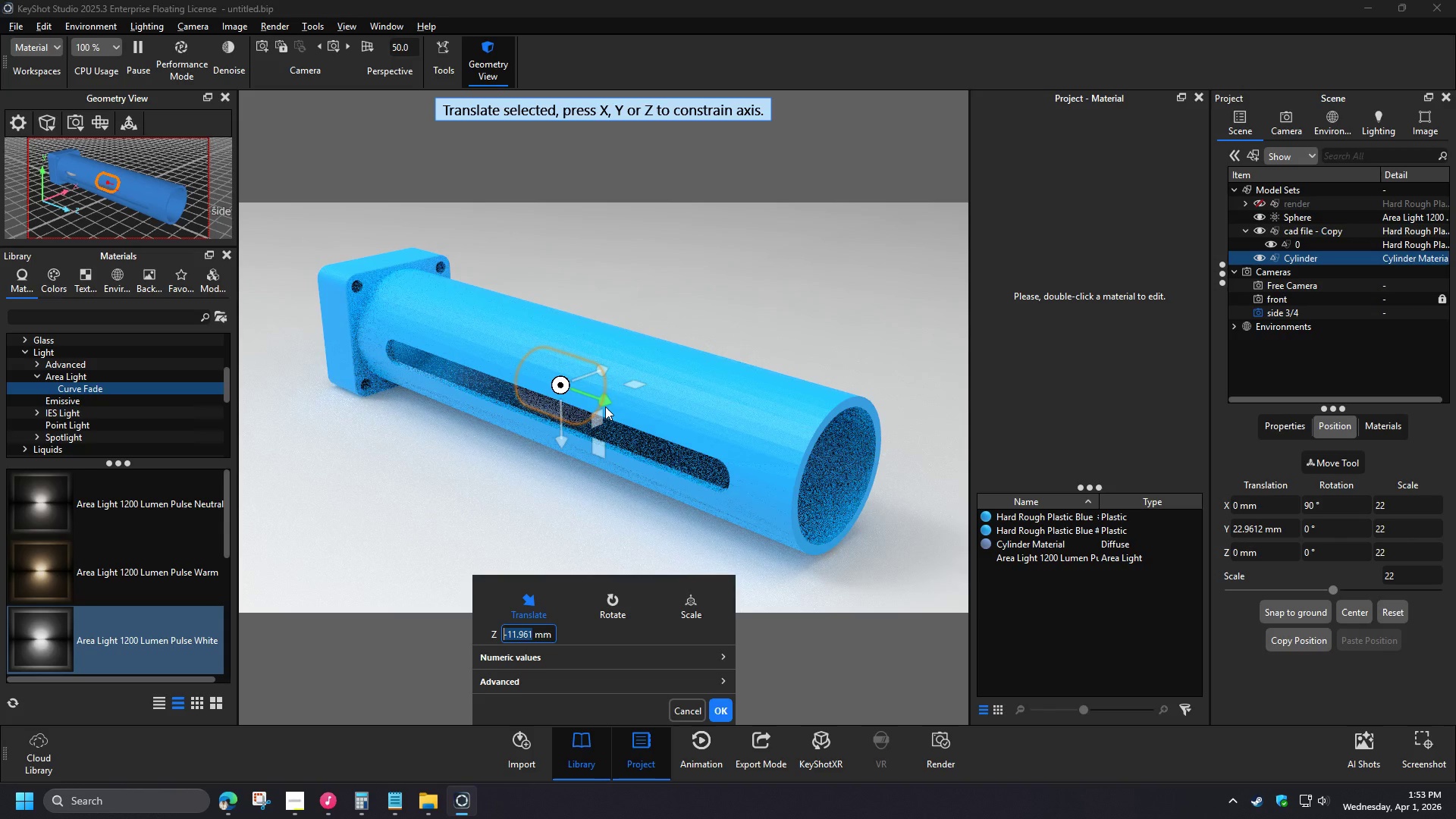 
scroll: coordinate [1324, 503], scroll_direction: down, amount: 1.0
 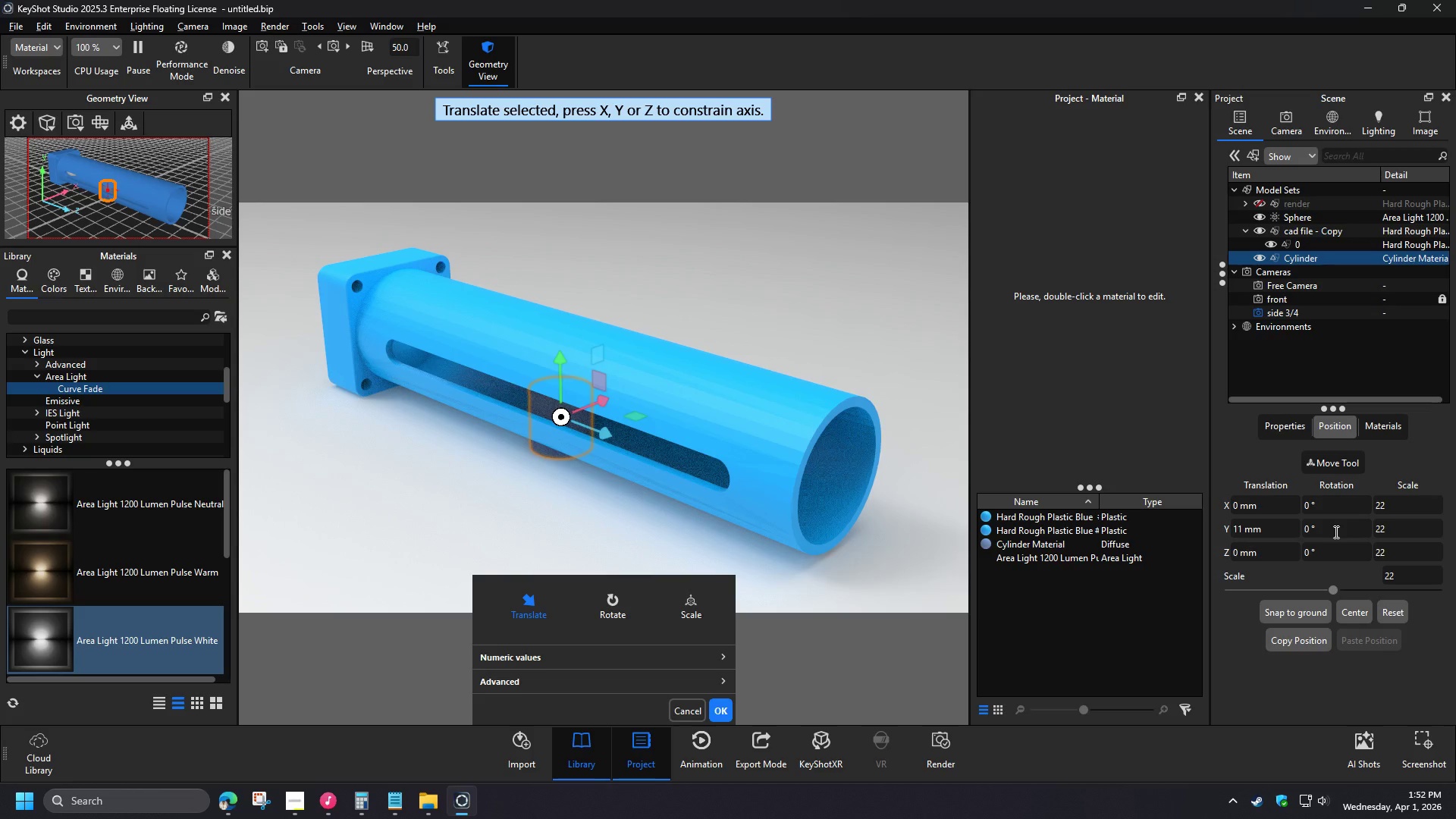 
scroll: coordinate [1324, 503], scroll_direction: up, amount: 5.0
 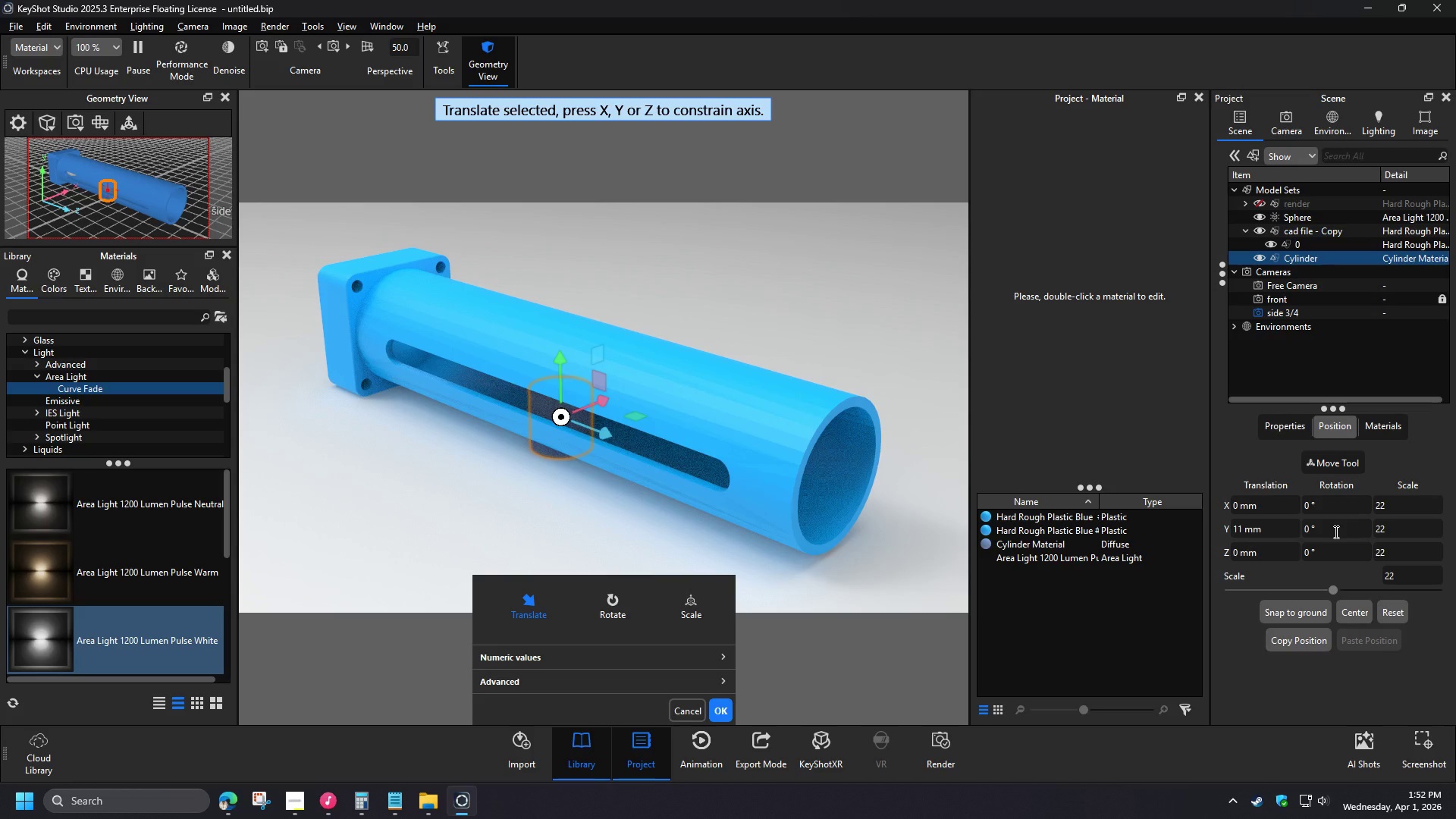 
wait(6.59)
 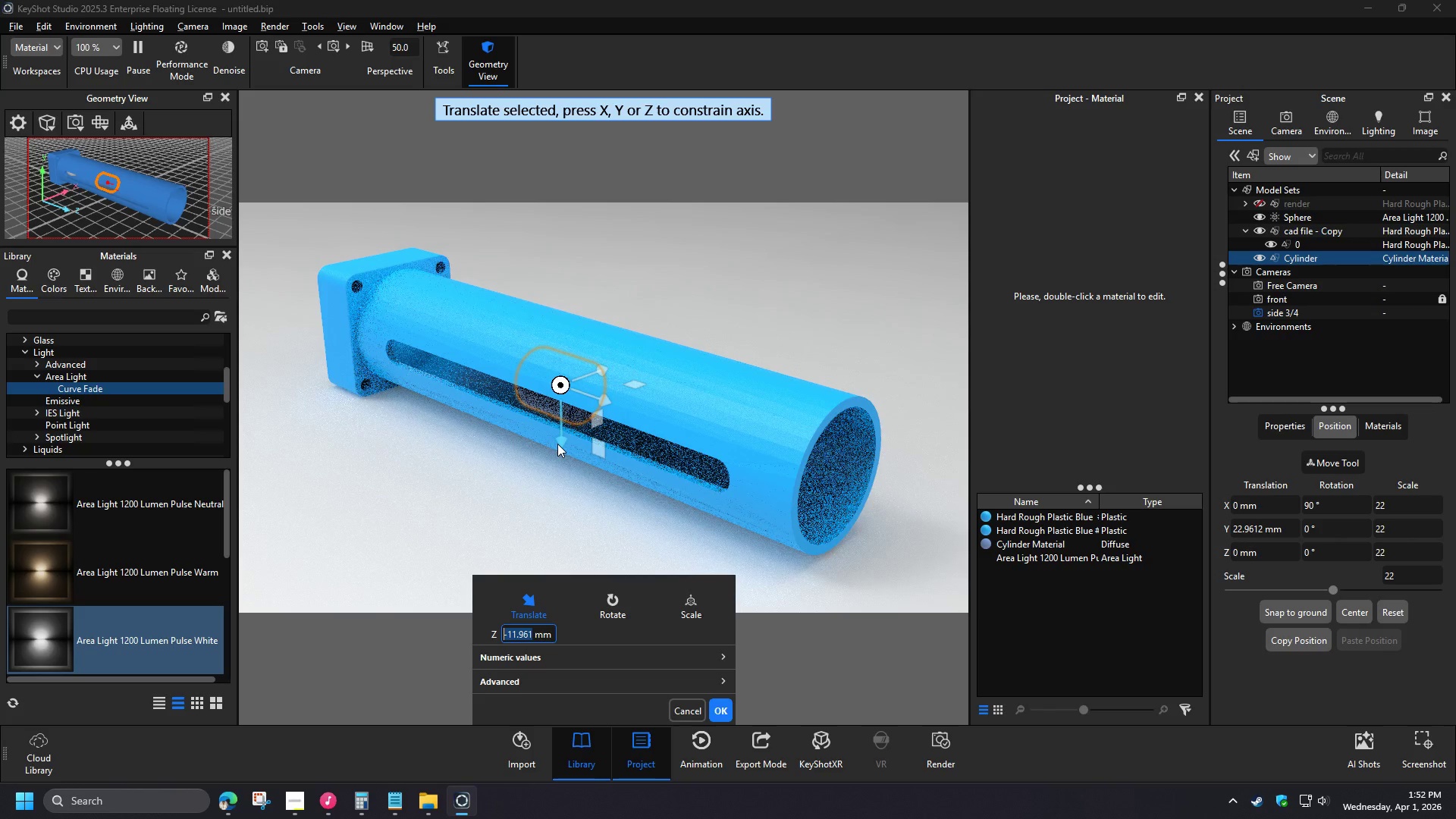 
left_click([96, 125])
 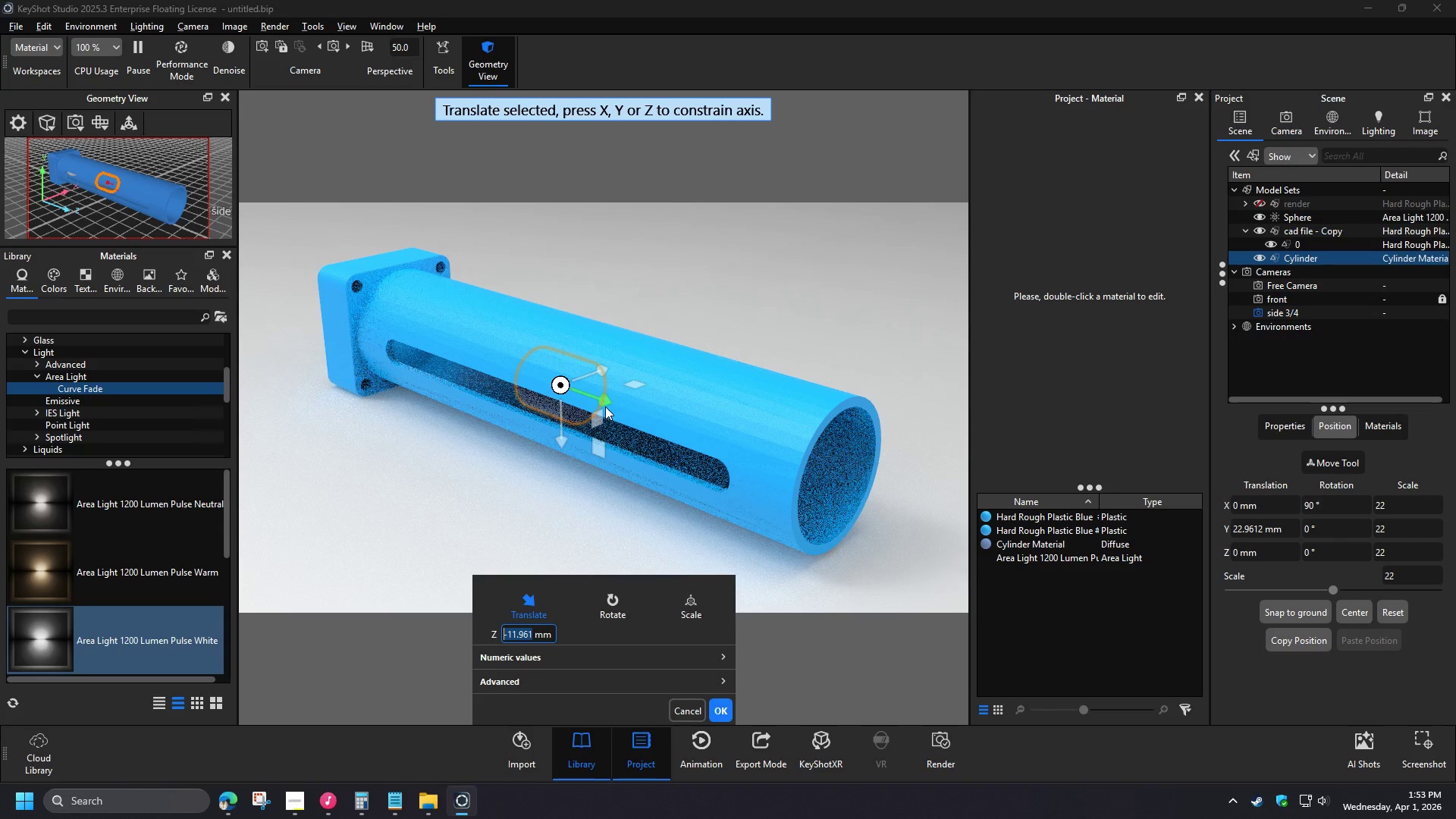 
left_click([118, 180])
 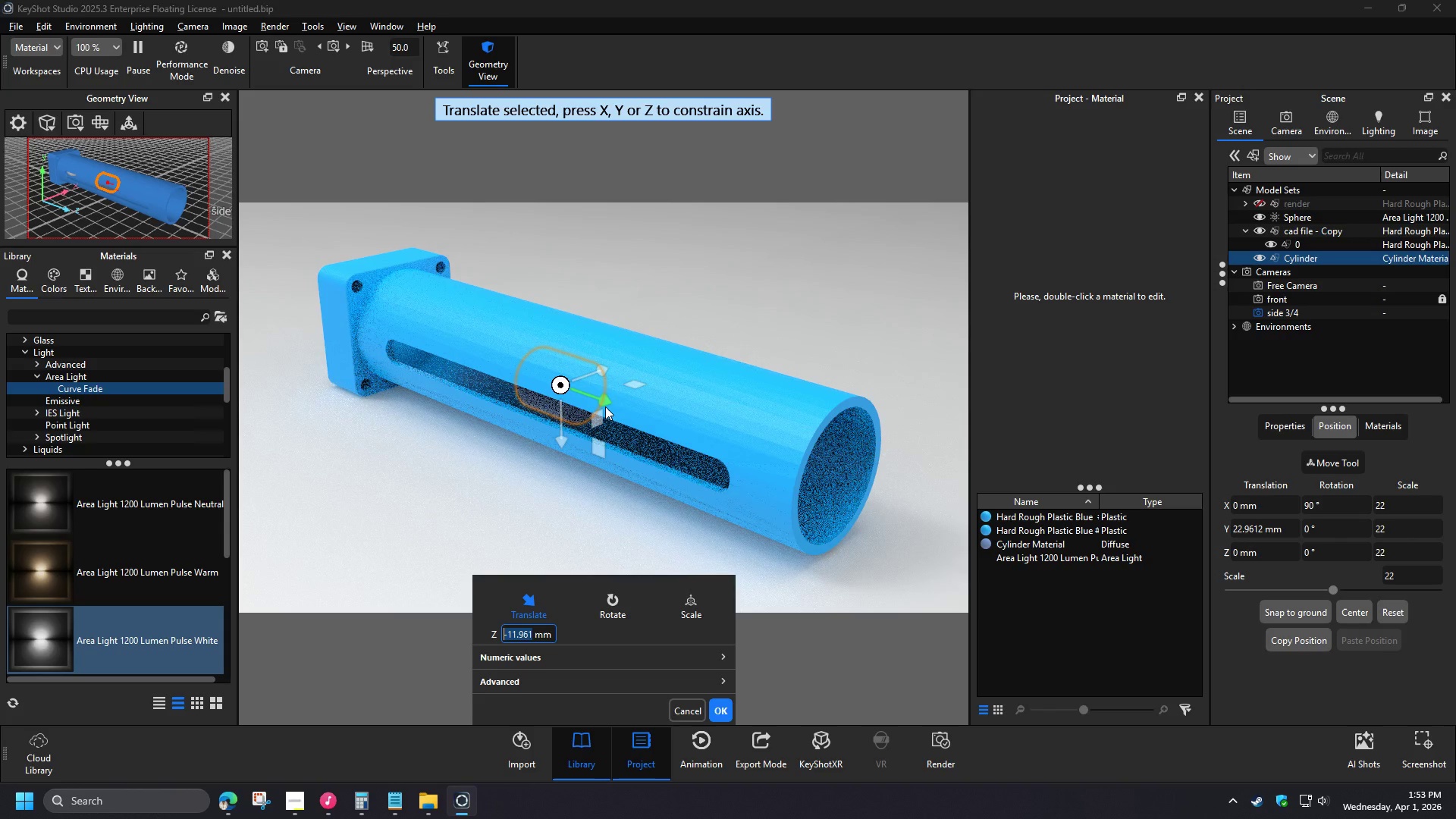 
left_click_drag(start_coordinate=[605, 475], to_coordinate=[605, 470])
 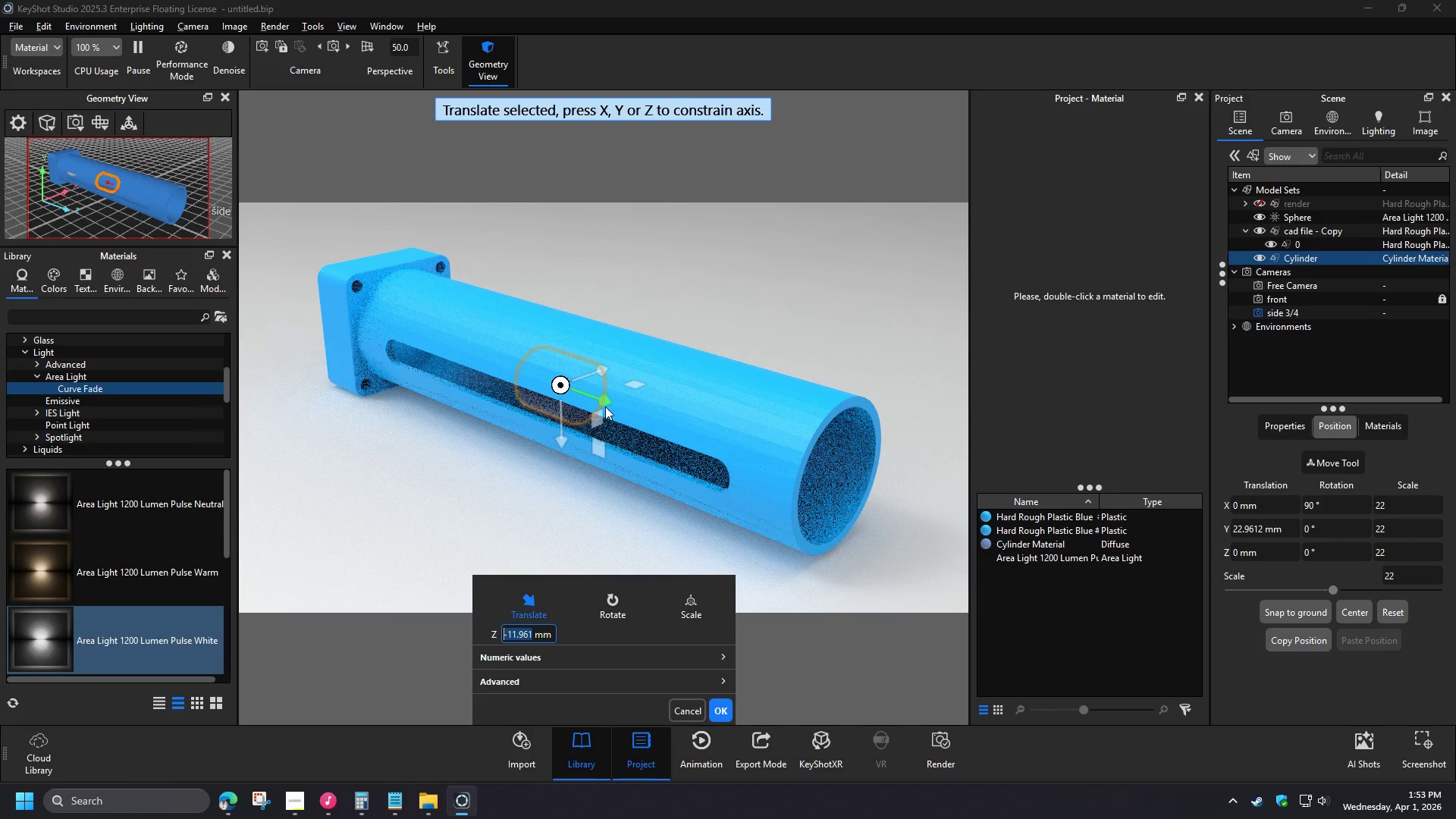 
left_click([105, 122])
 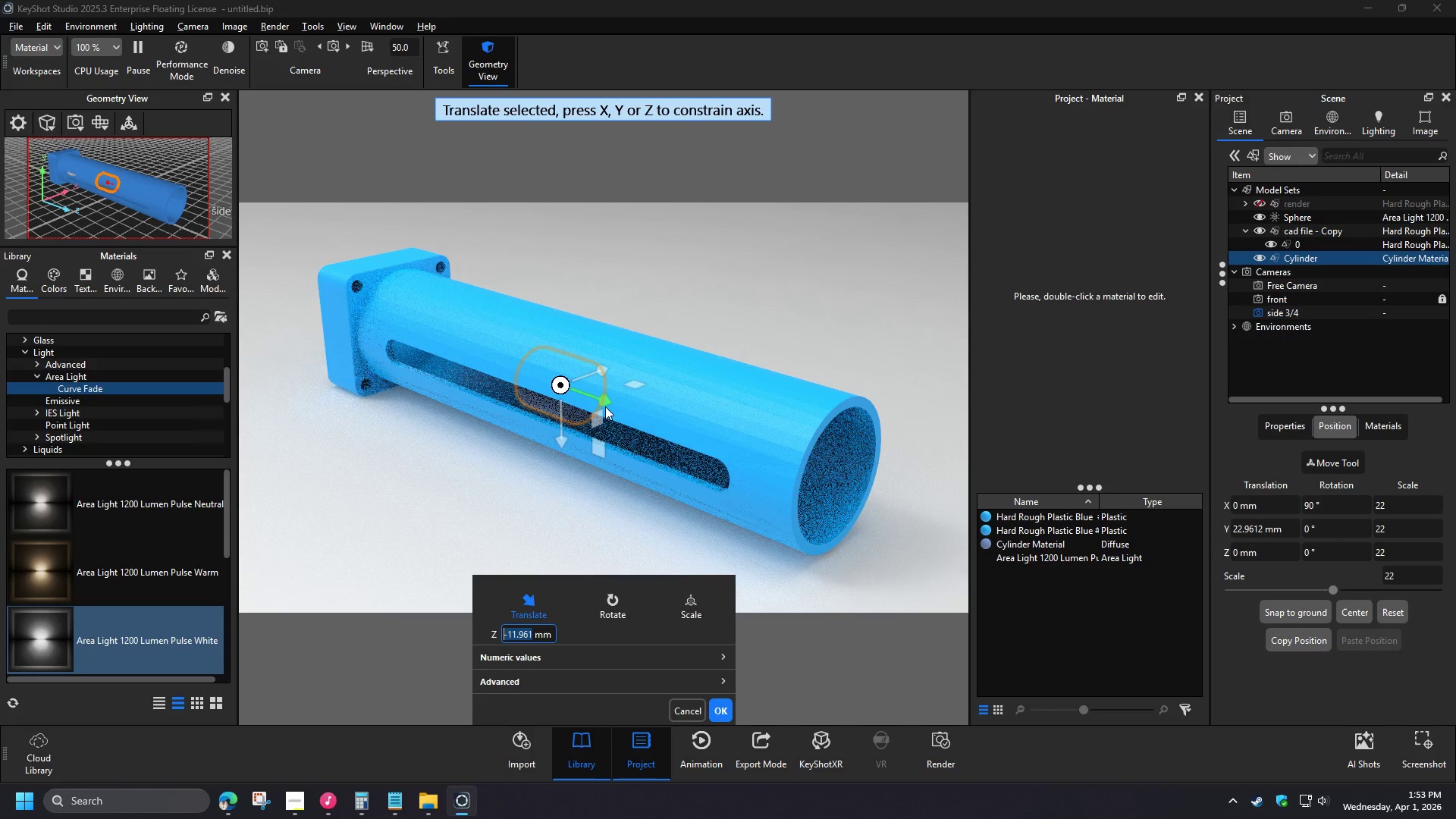 
left_click([127, 149])
 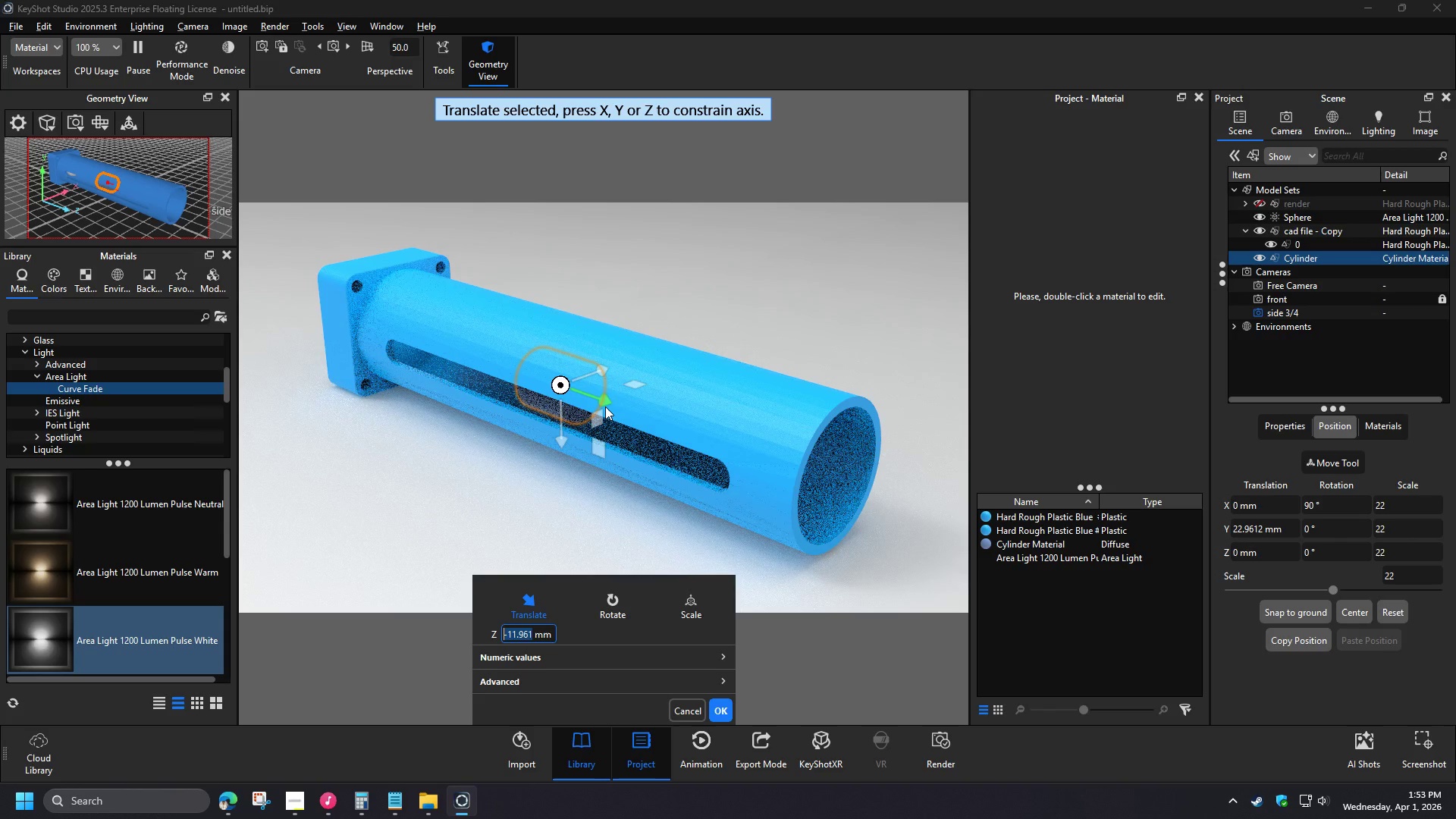 
wait(6.25)
 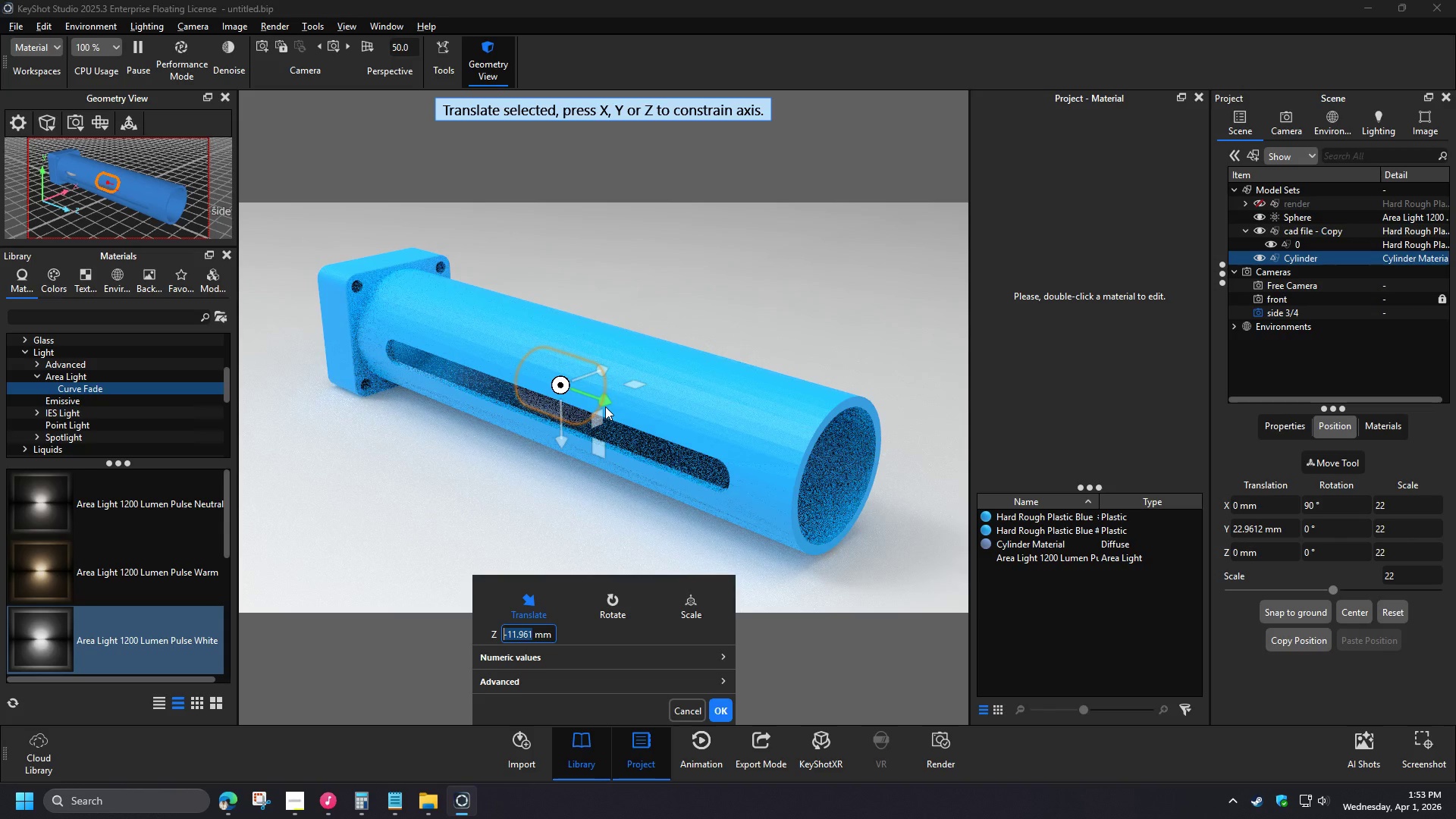 
left_click([102, 127])
 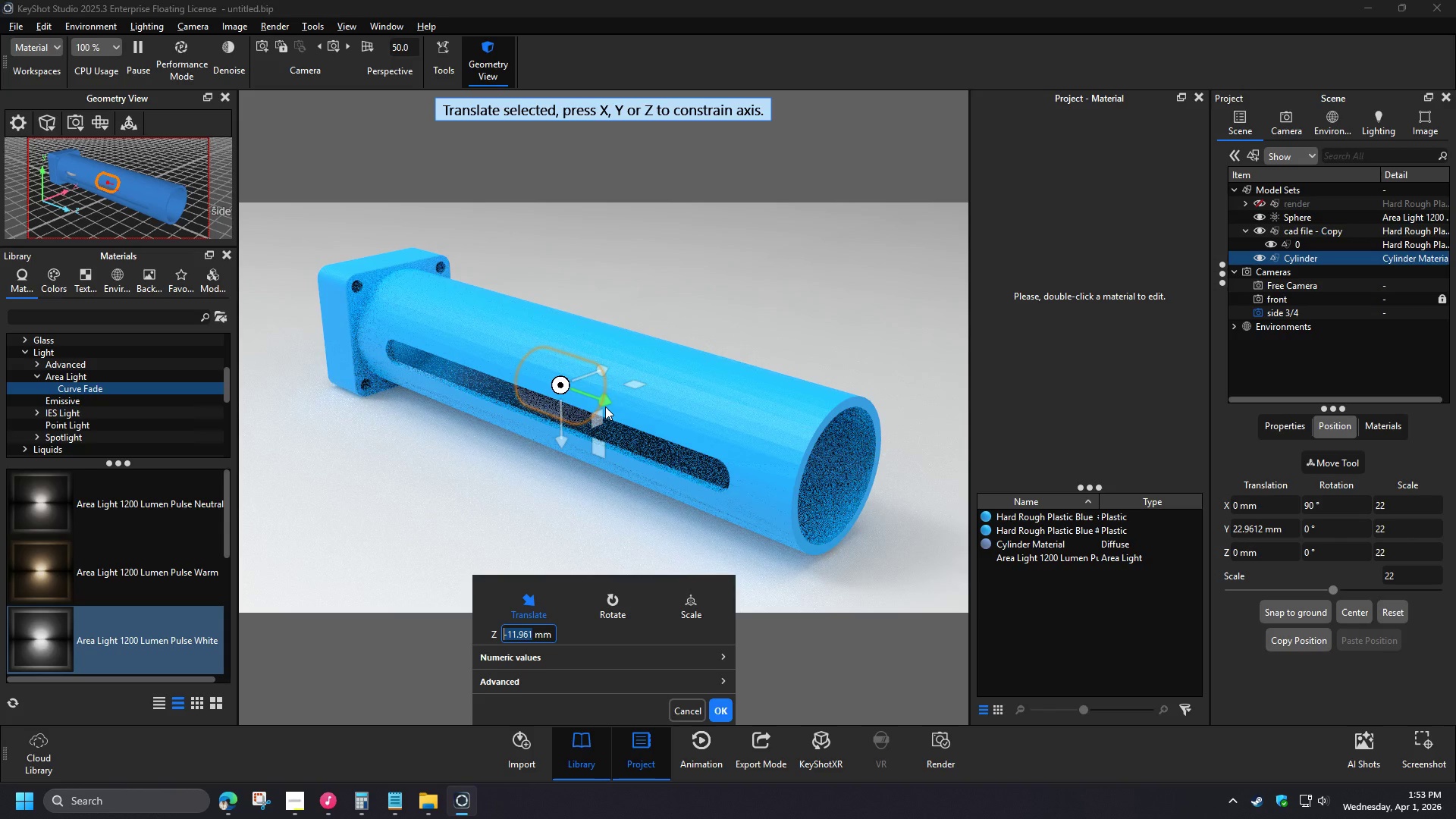 
left_click([145, 249])
 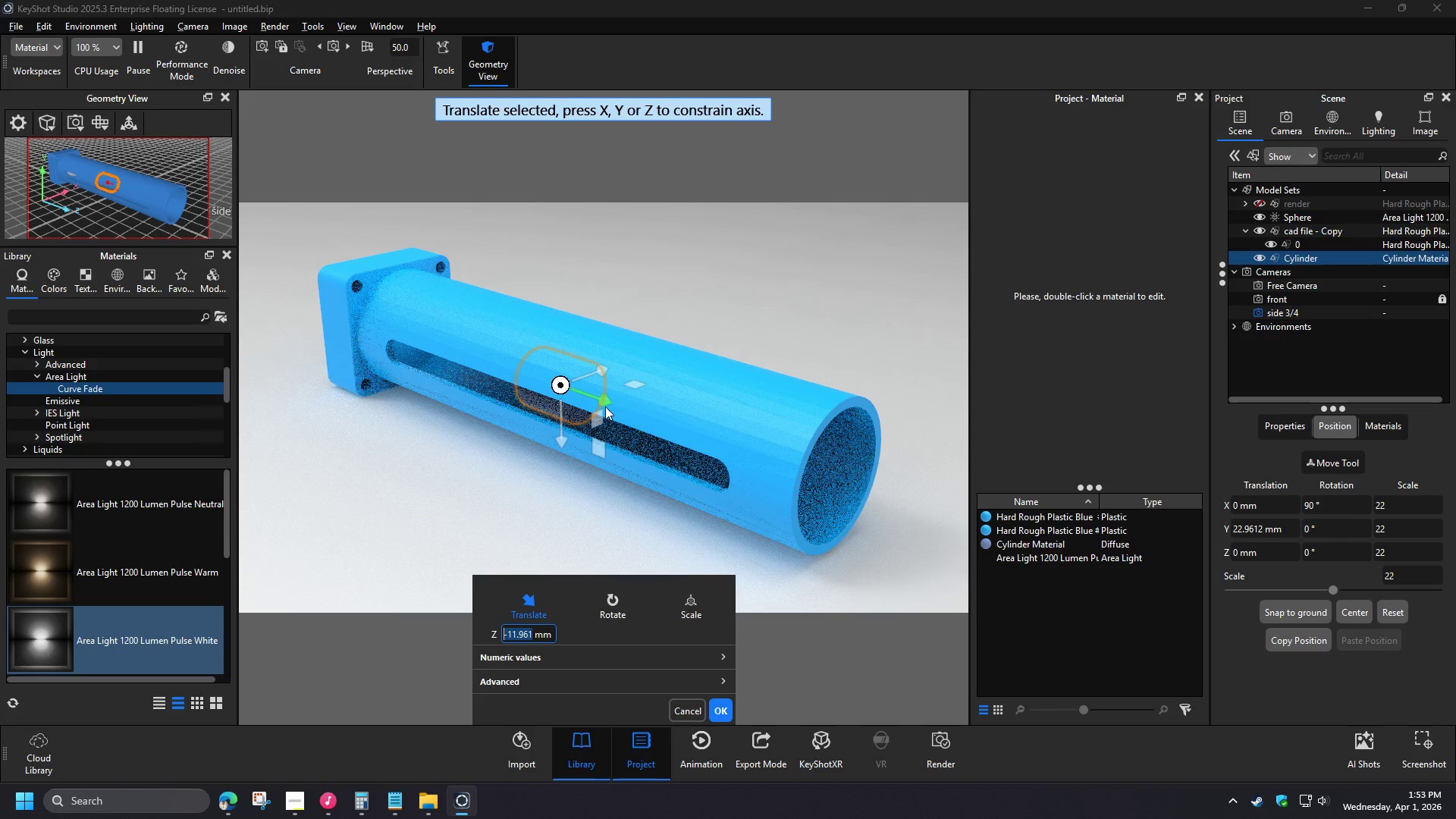 
wait(5.59)
 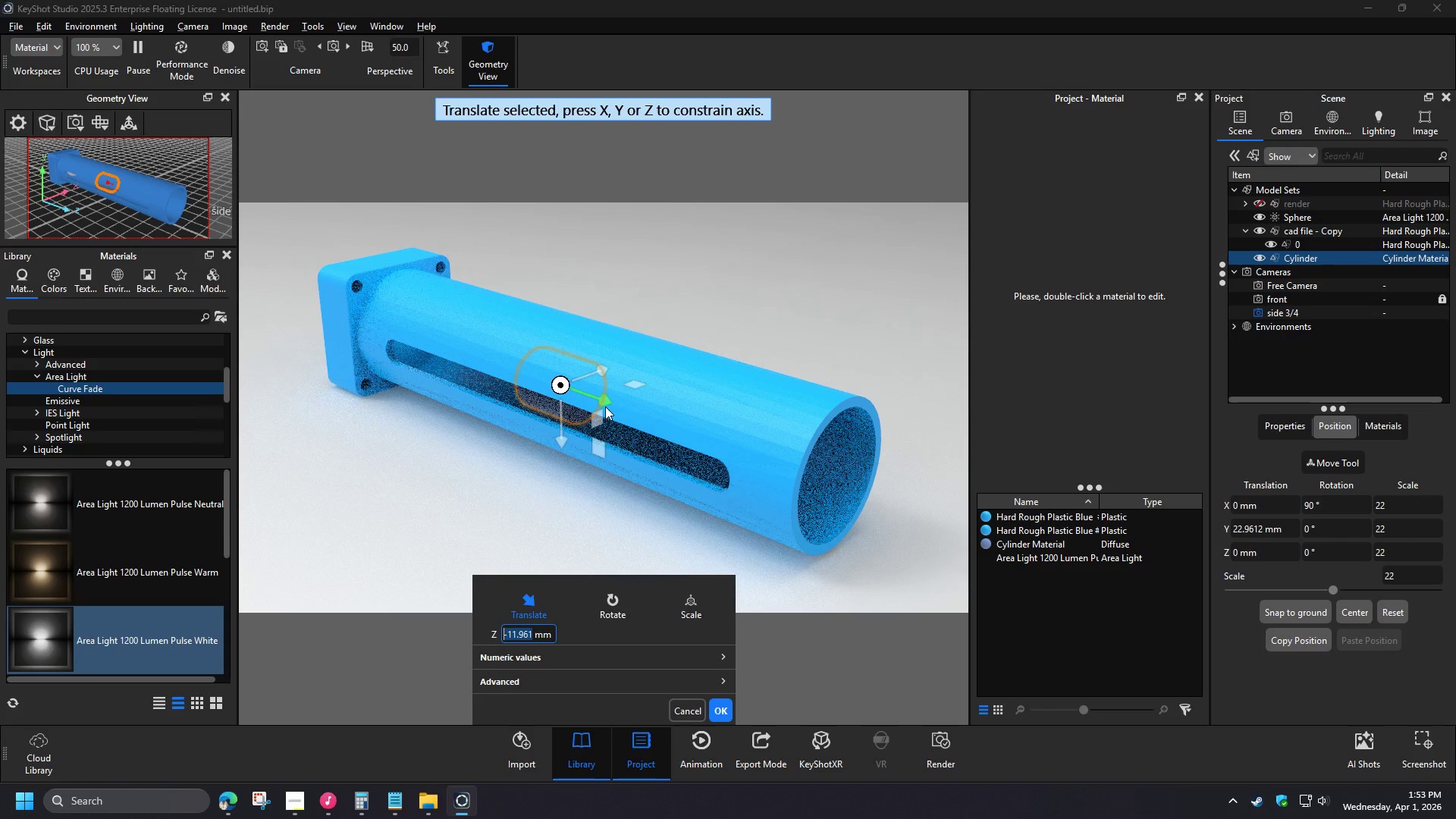 
left_click_drag(start_coordinate=[1400, 553], to_coordinate=[1354, 547])
 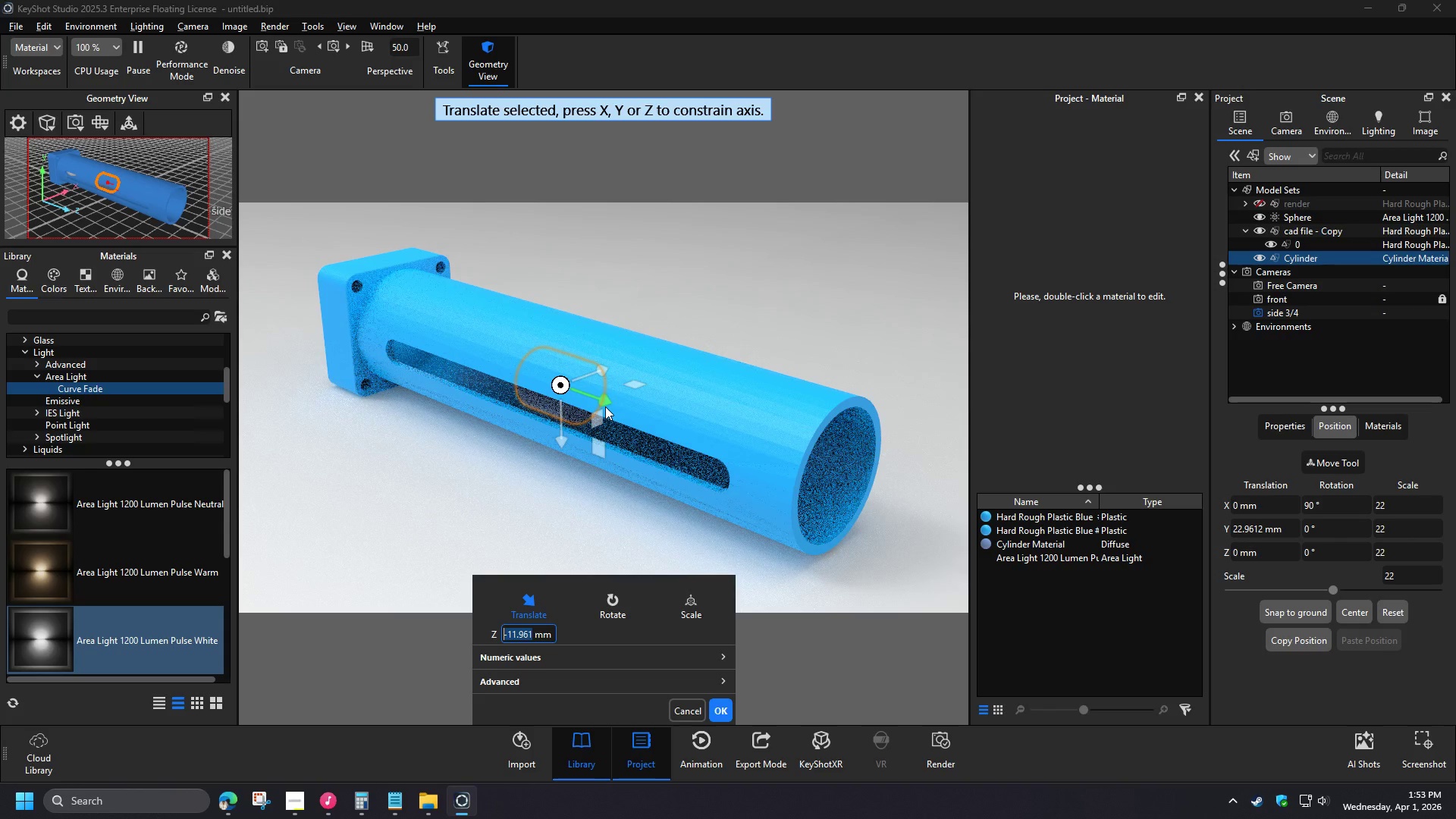 
wait(6.86)
 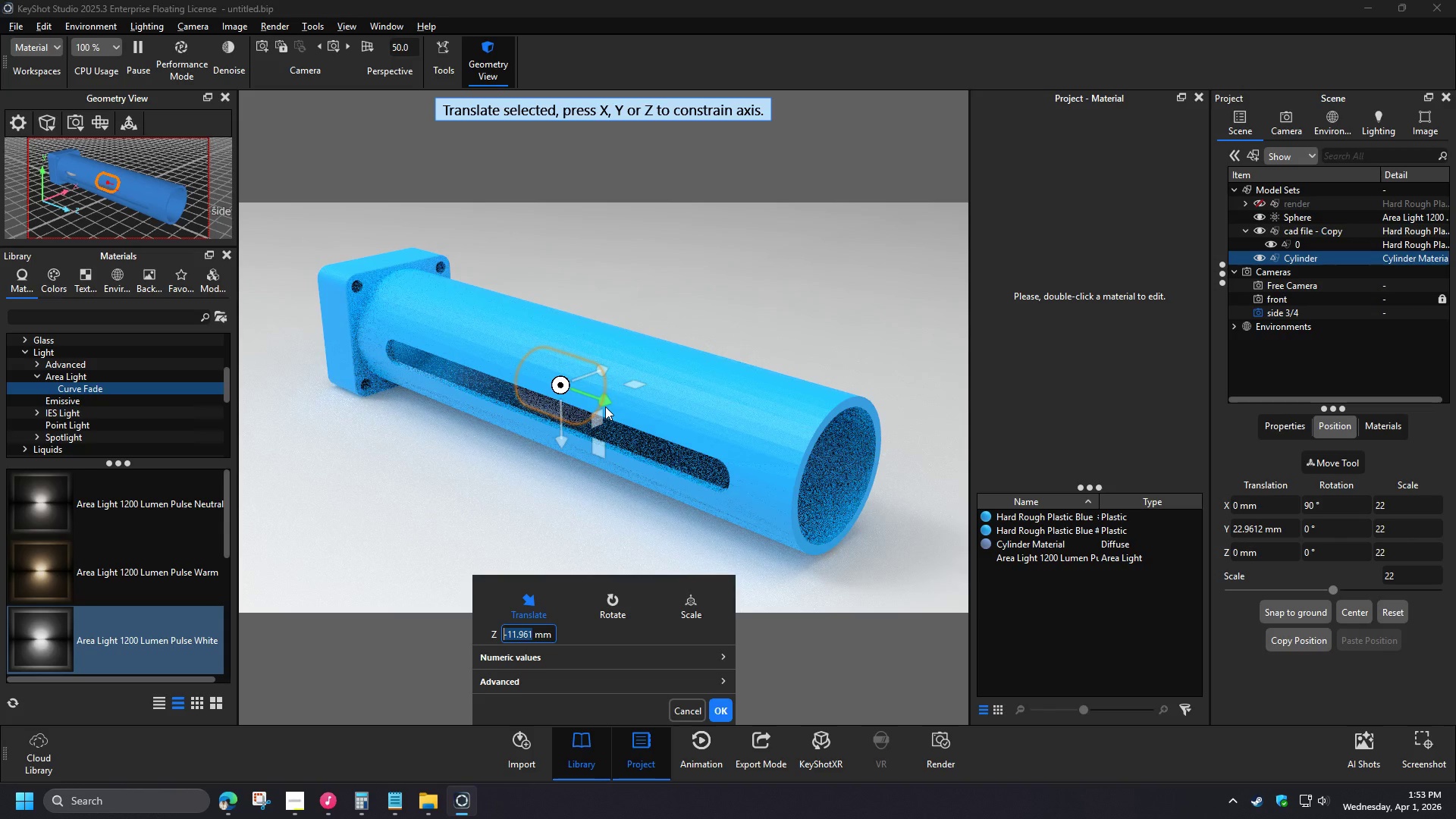 
key(Numpad5)
 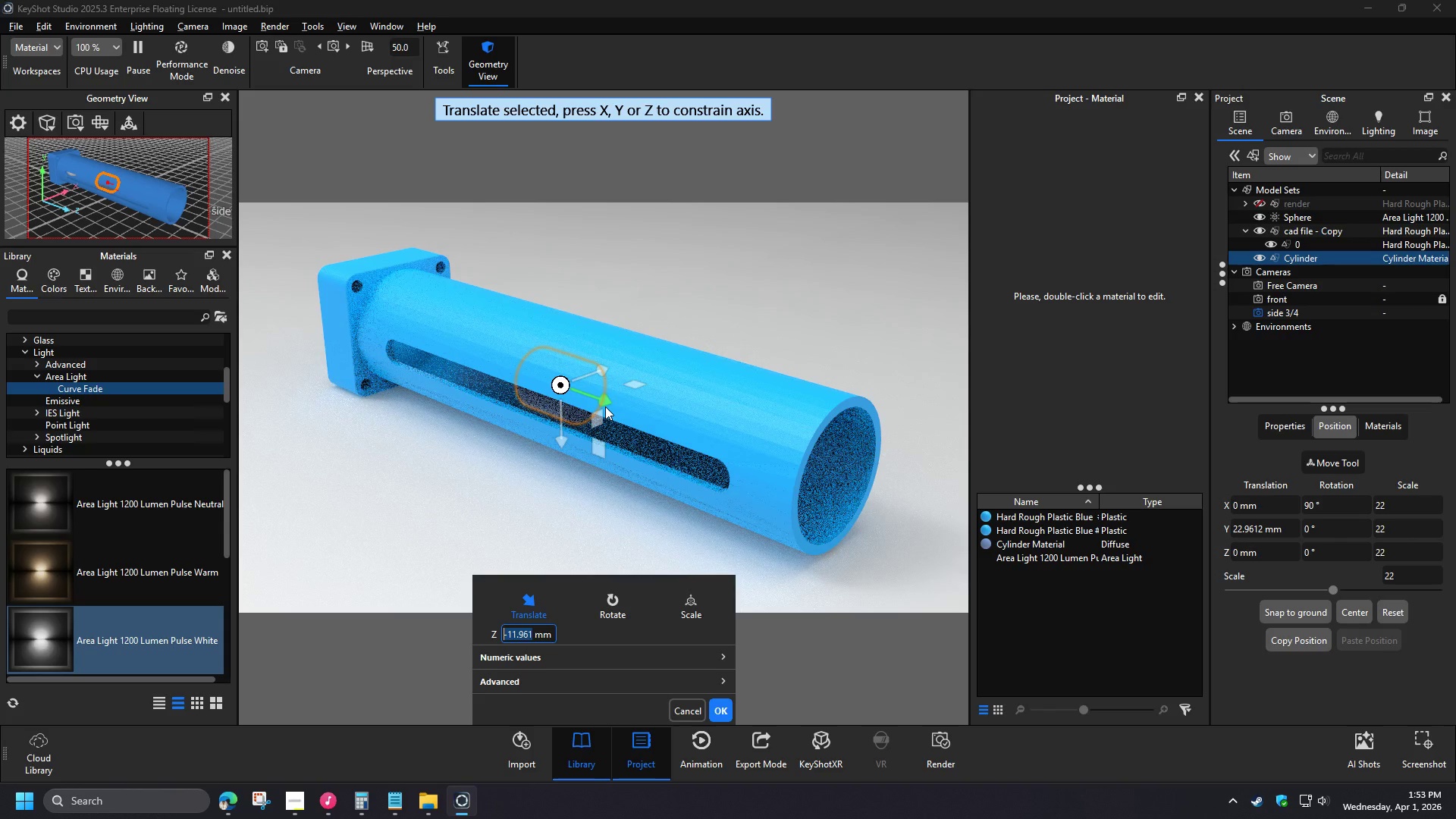 
key(Numpad0)
 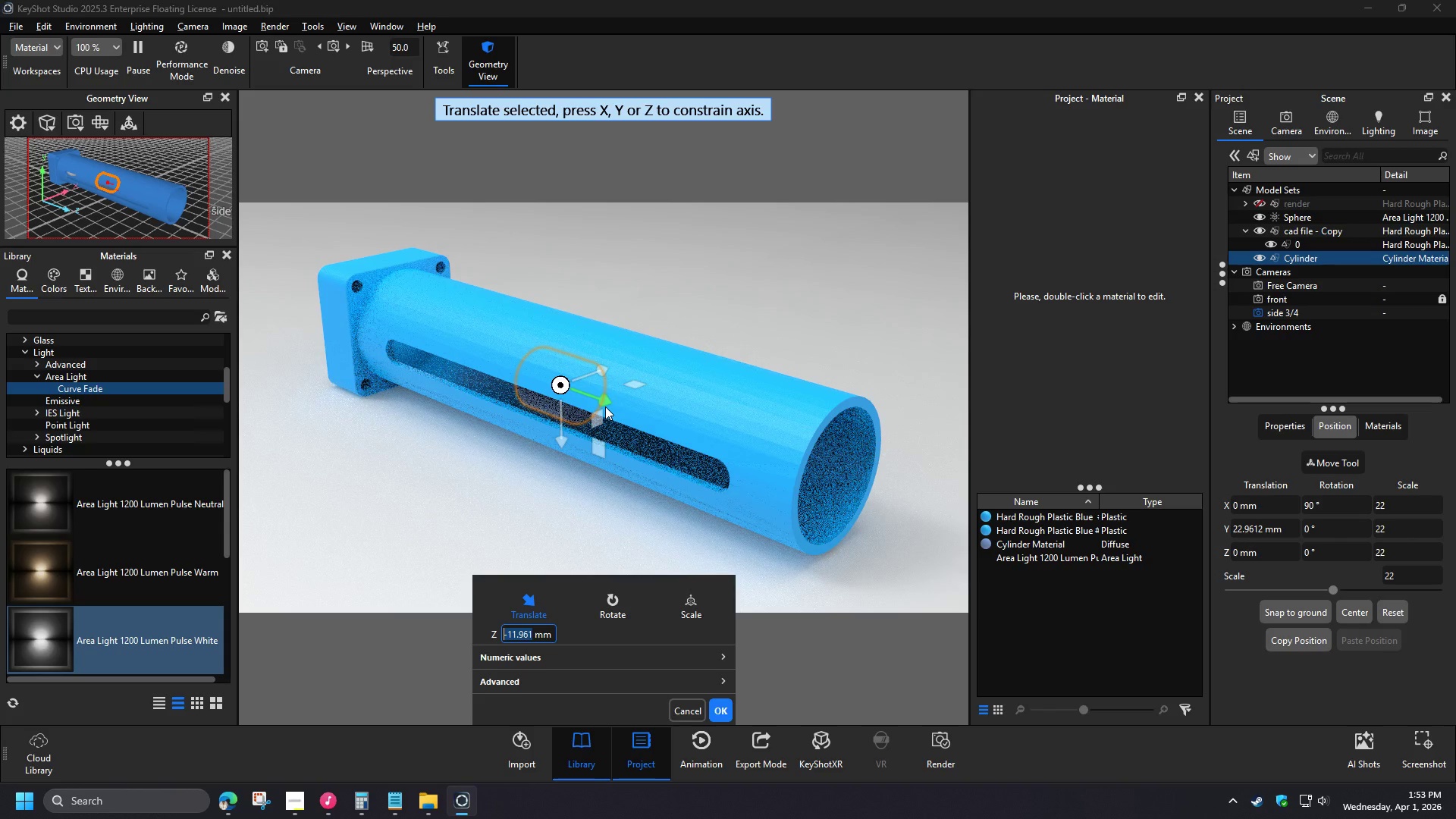 
key(NumpadEnter)
 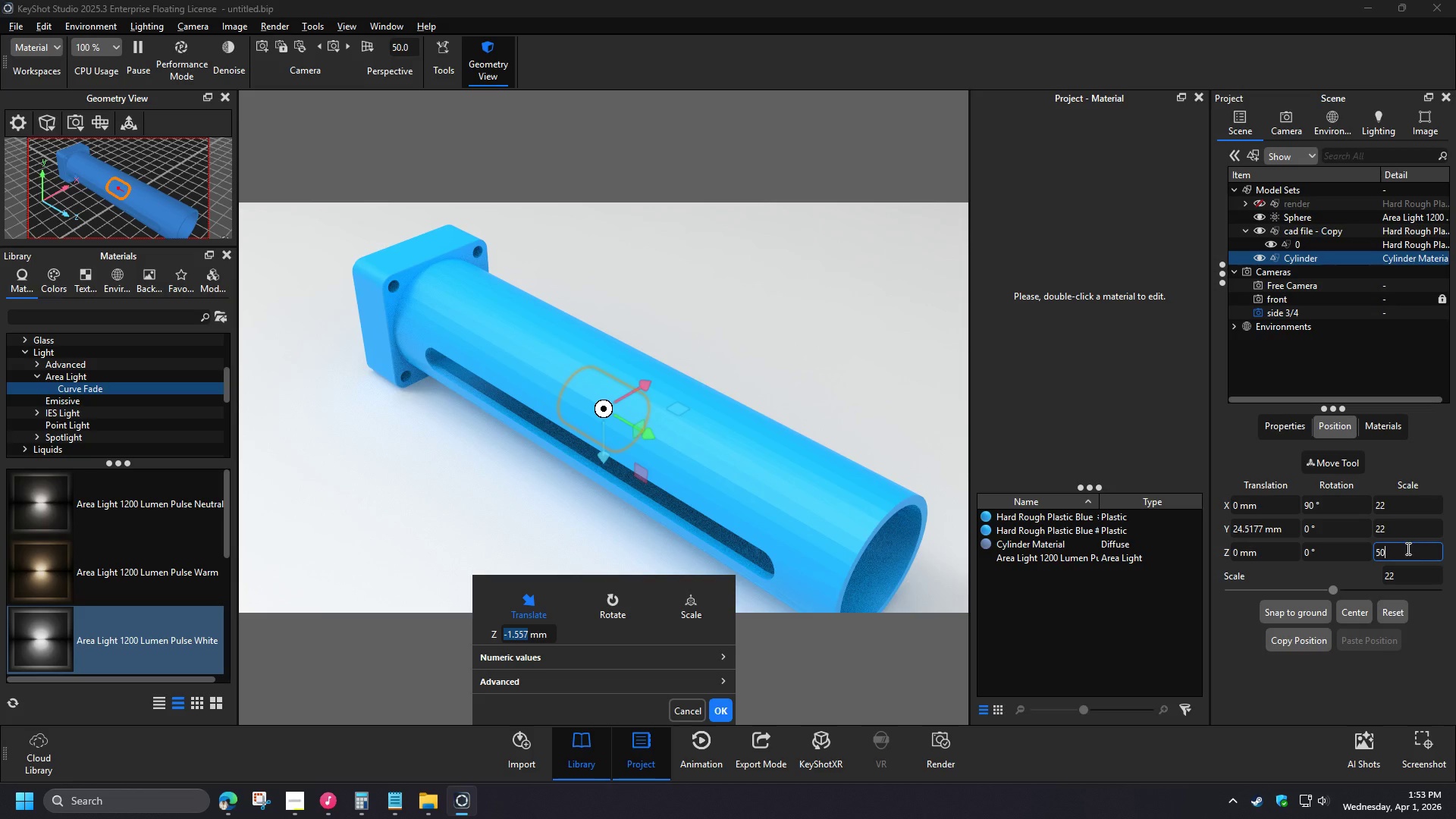 
key(Control+Z)
 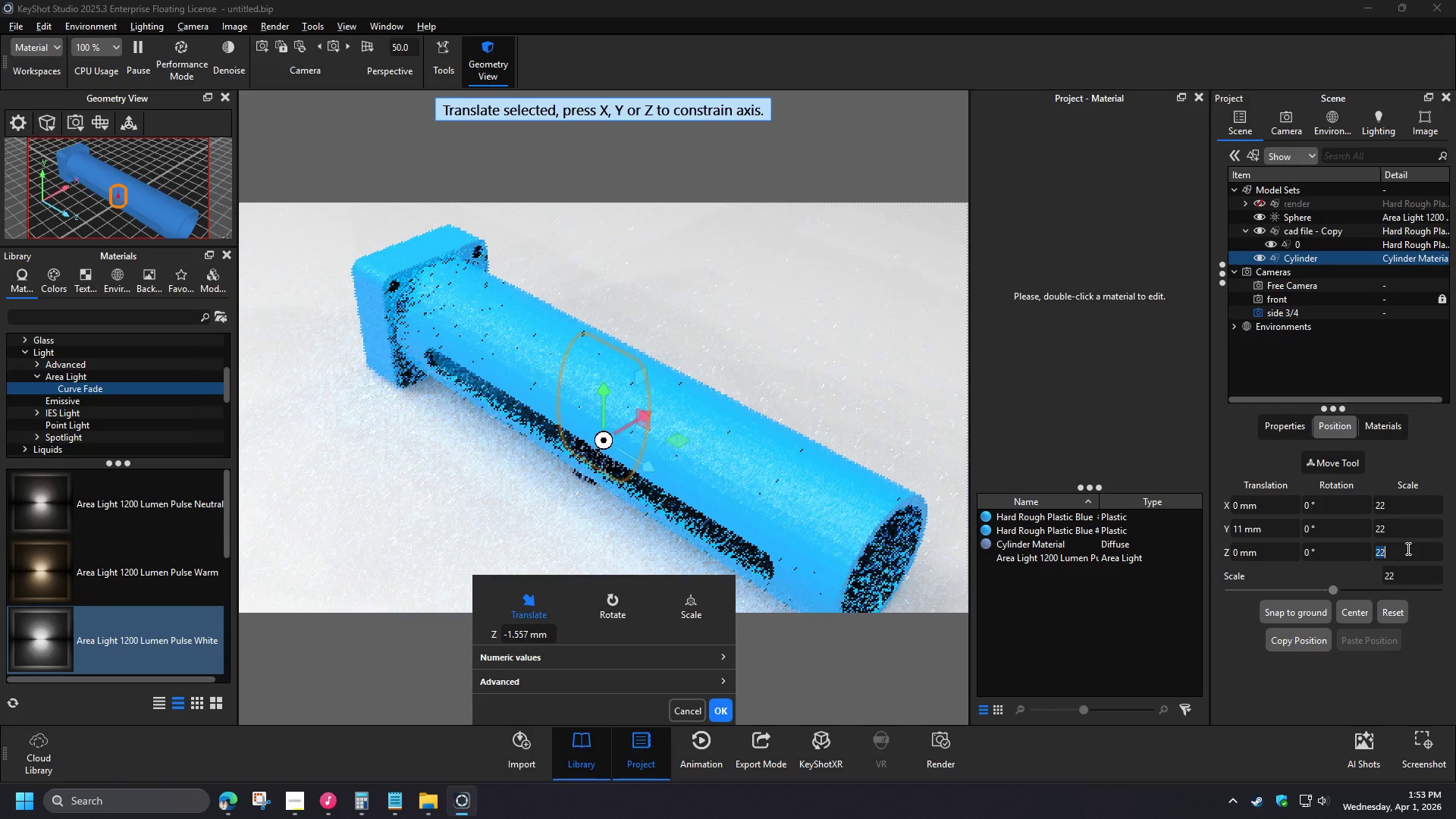 
wait(12.94)
 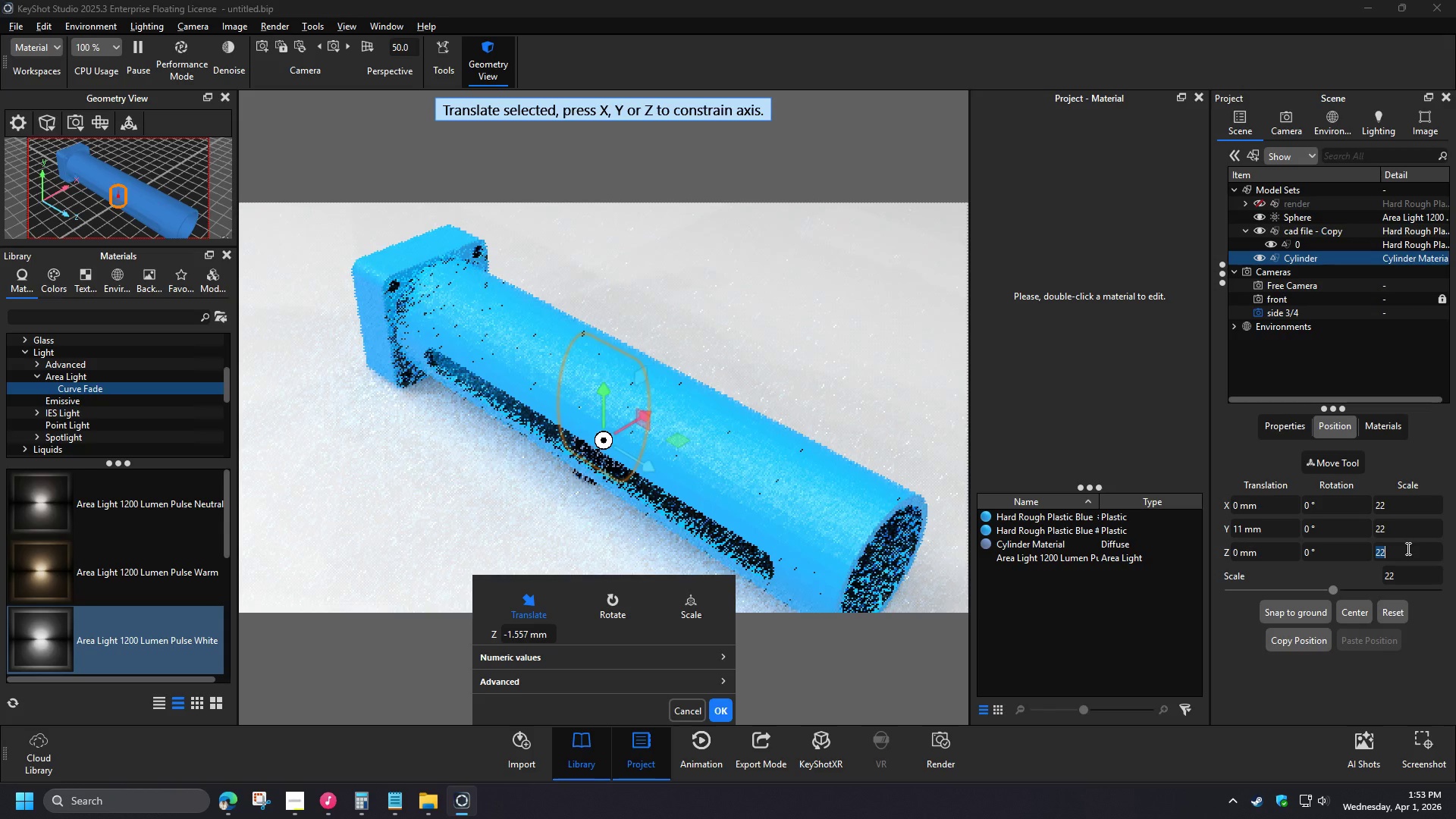 
key(Control+Y)
 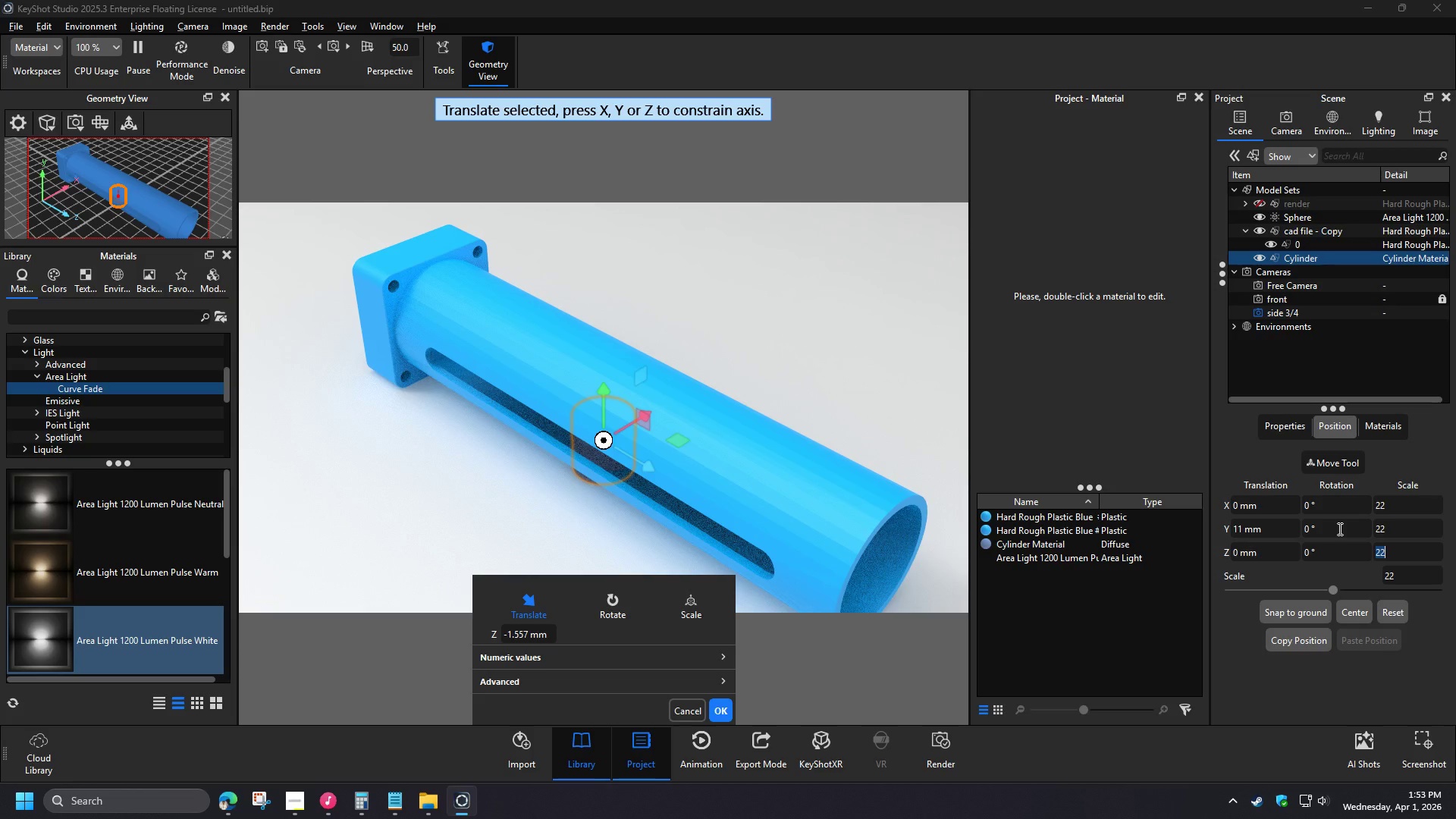 
left_click_drag(start_coordinate=[1398, 555], to_coordinate=[1339, 551])
 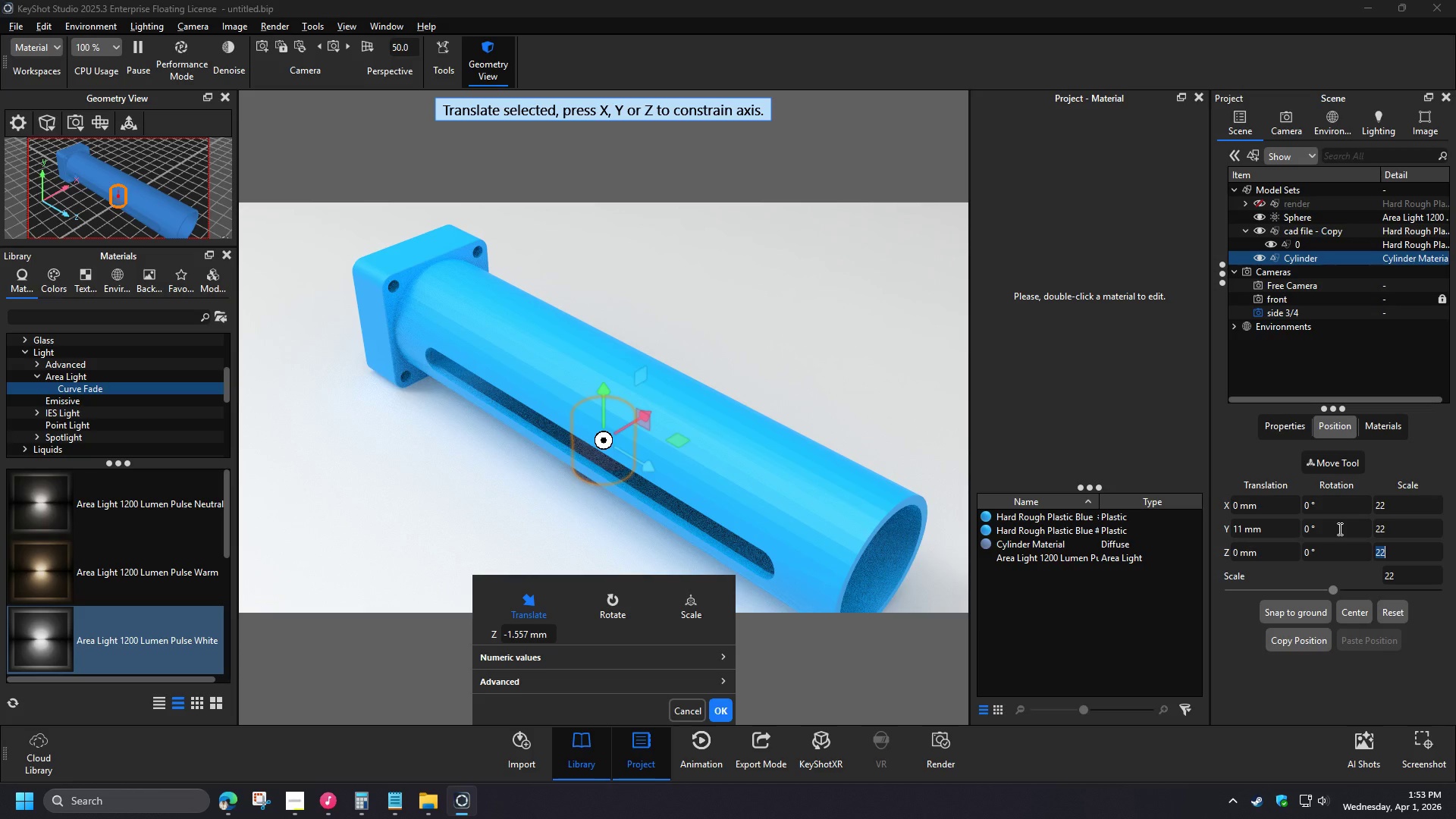 
key(Numpad2)
 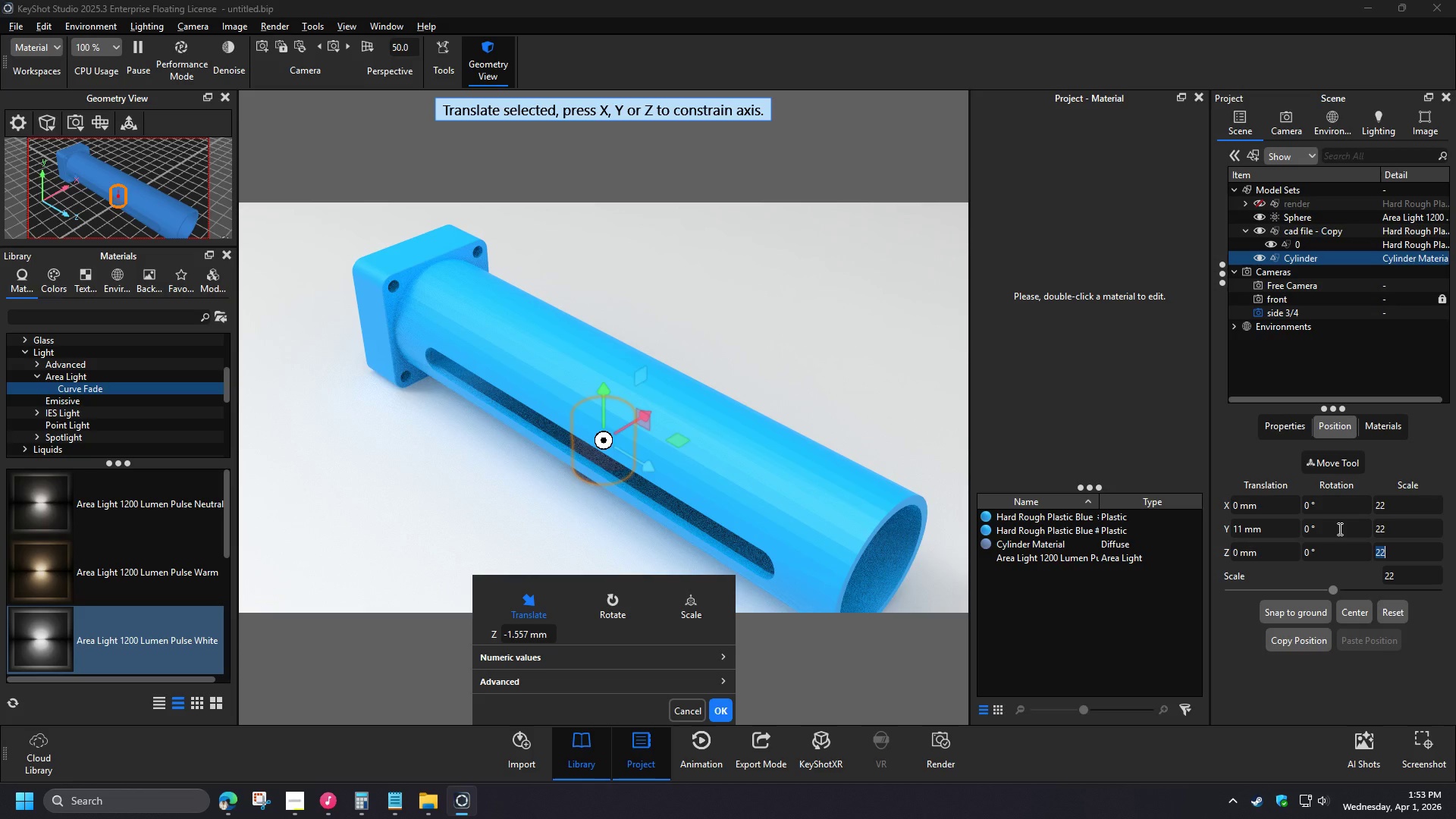 
key(Numpad2)
 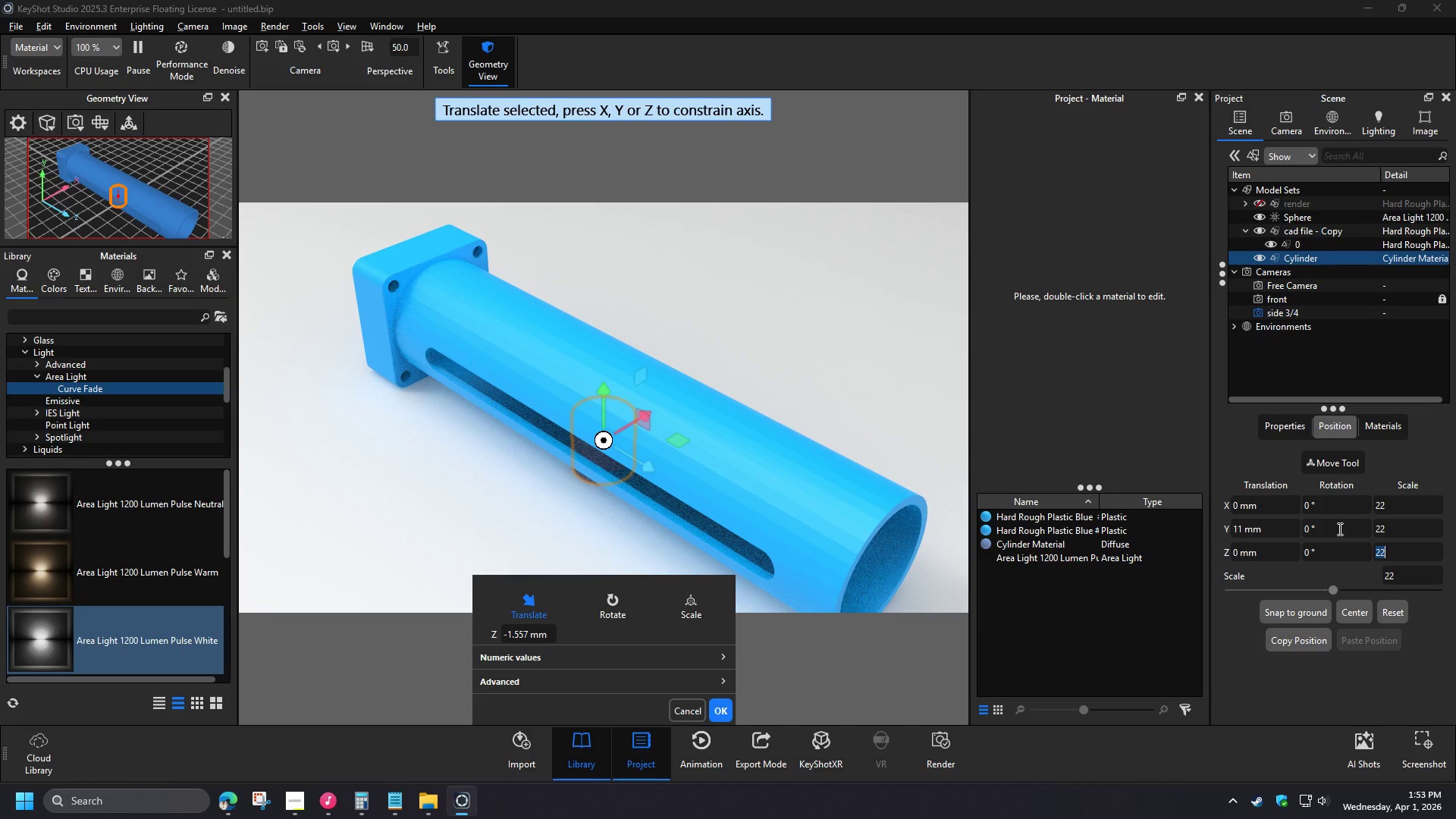 
key(NumpadEnter)
 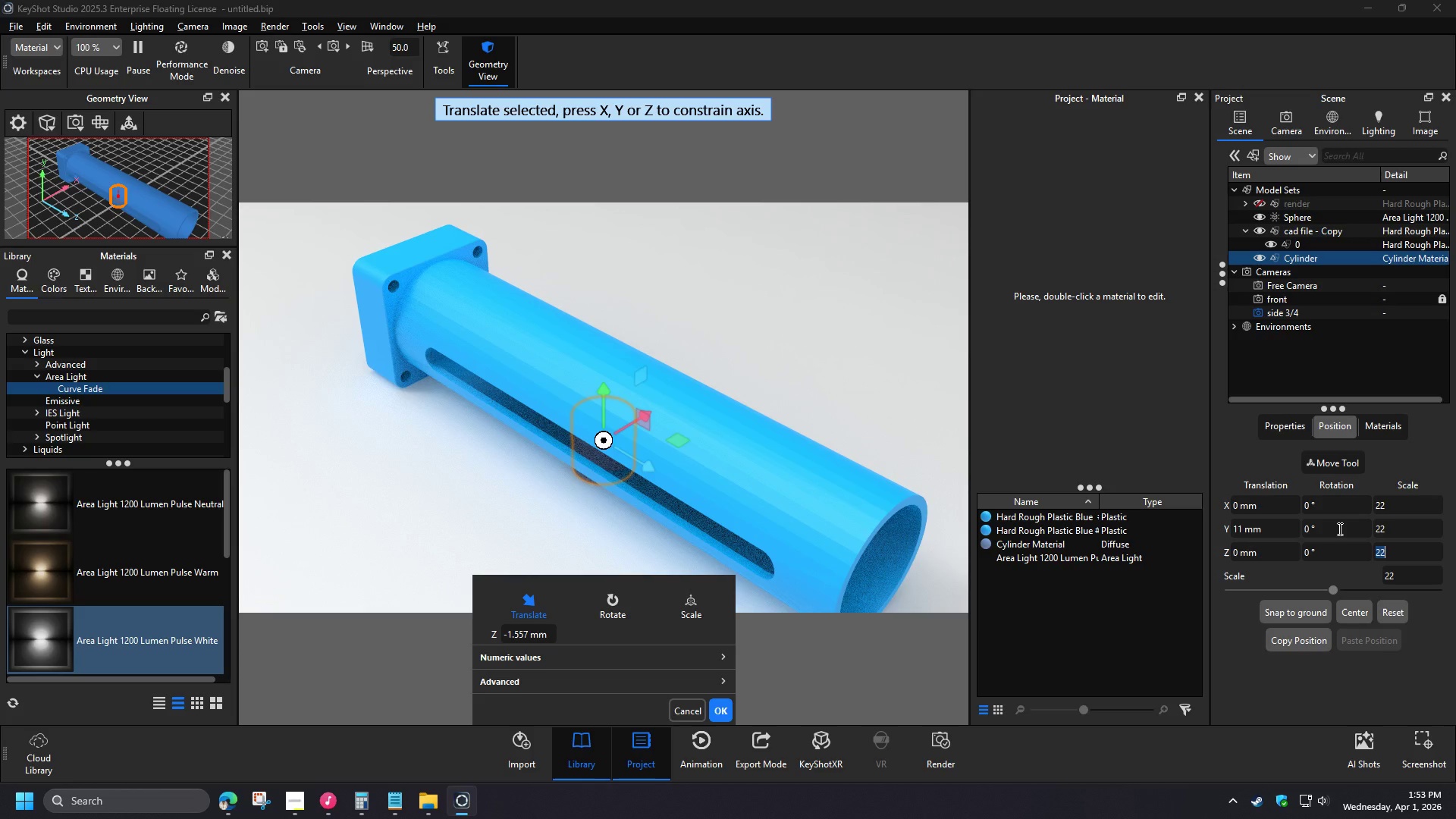 
wait(12.06)
 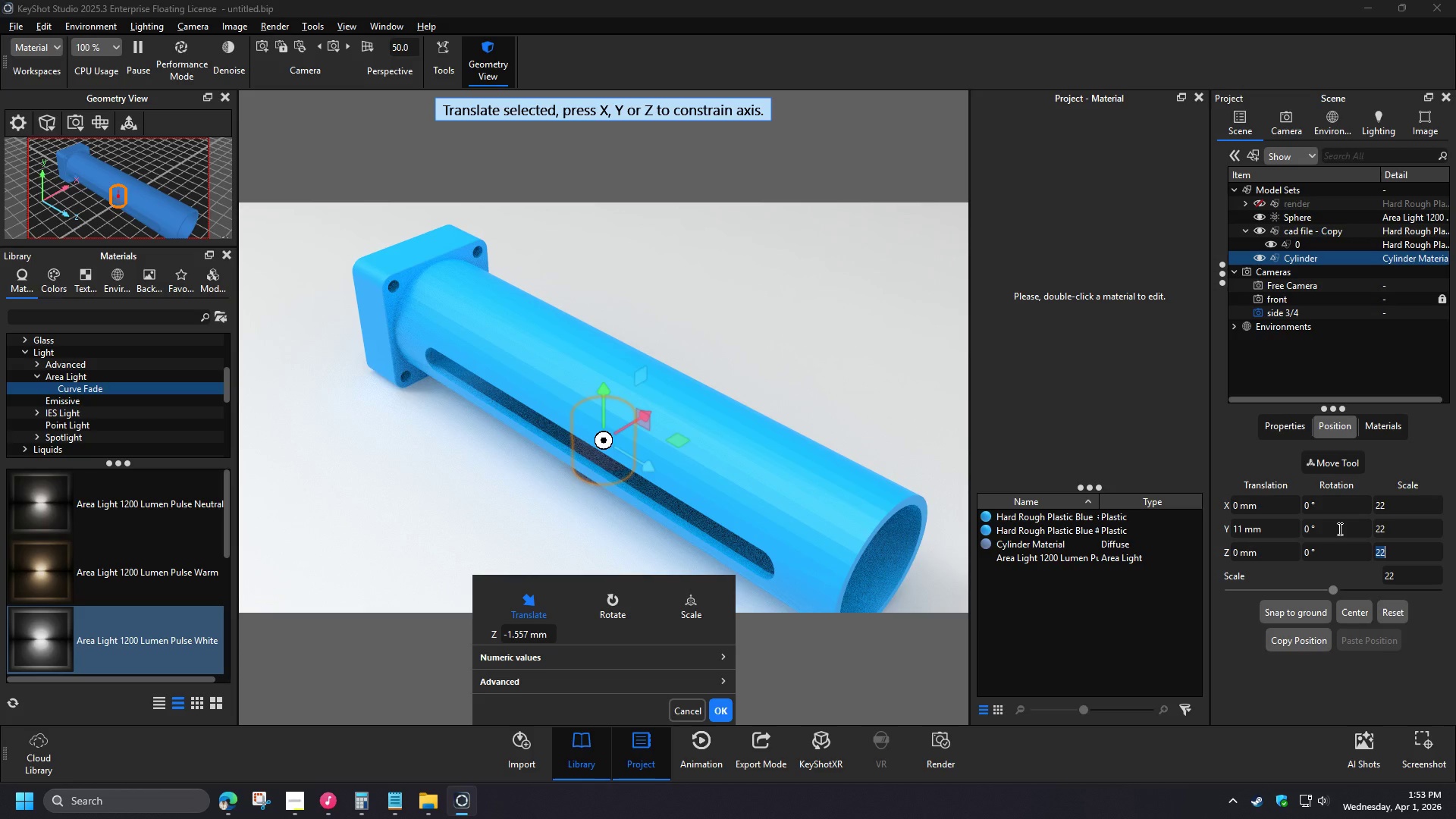 
left_click([1367, 568])
 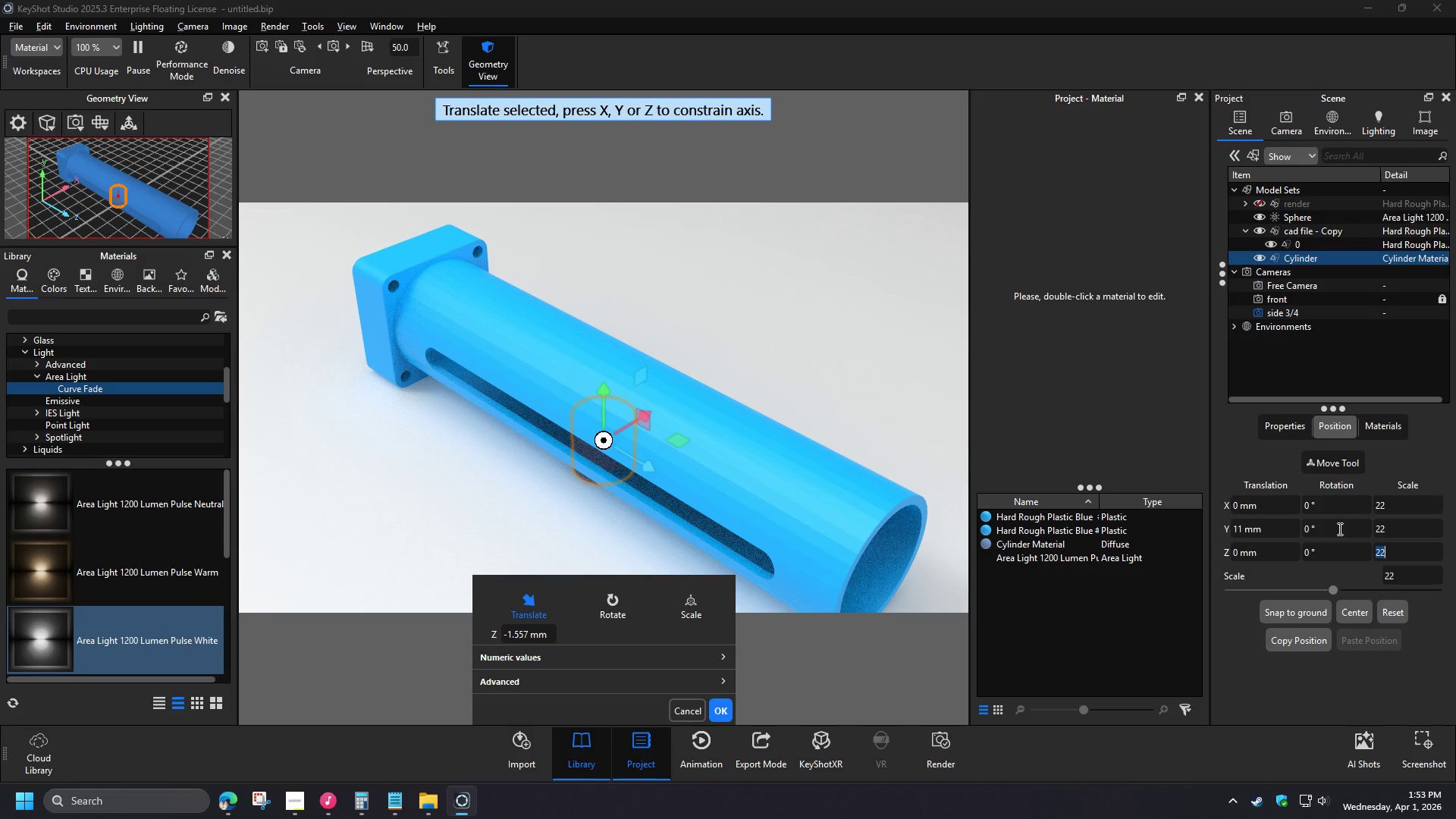 
wait(9.11)
 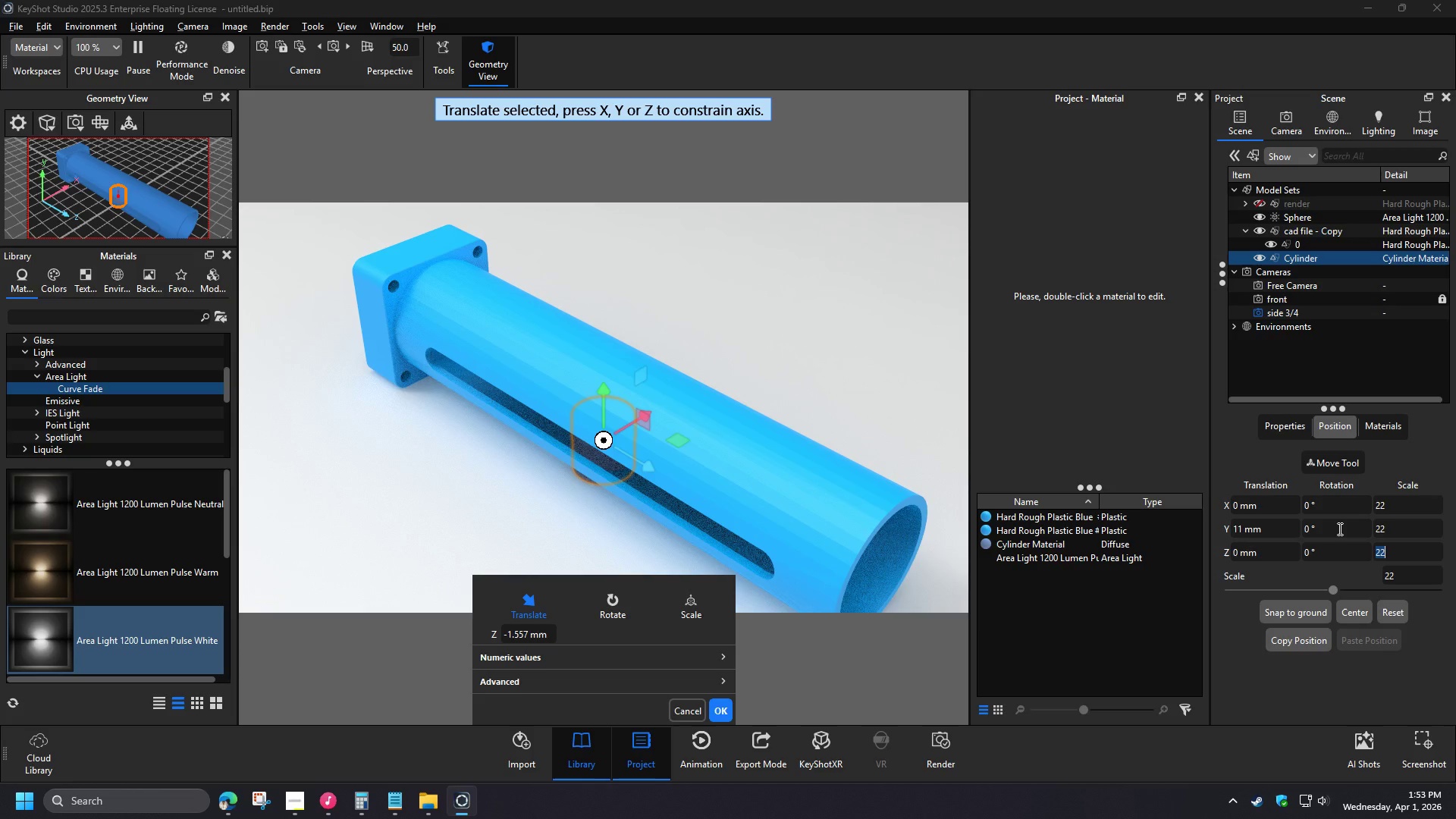 
left_click_drag(start_coordinate=[1403, 534], to_coordinate=[1336, 522])
 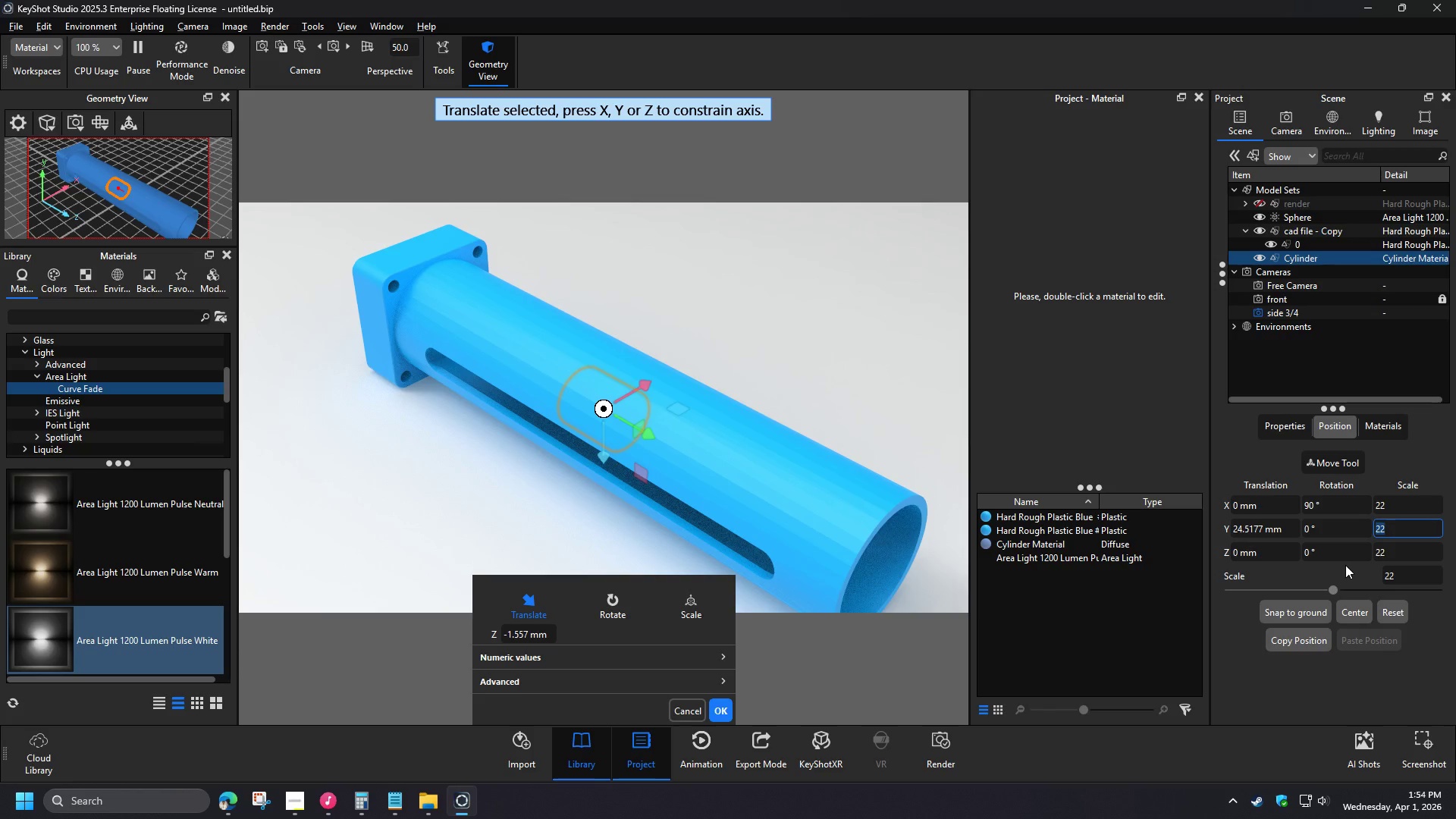 
key(Numpad5)
 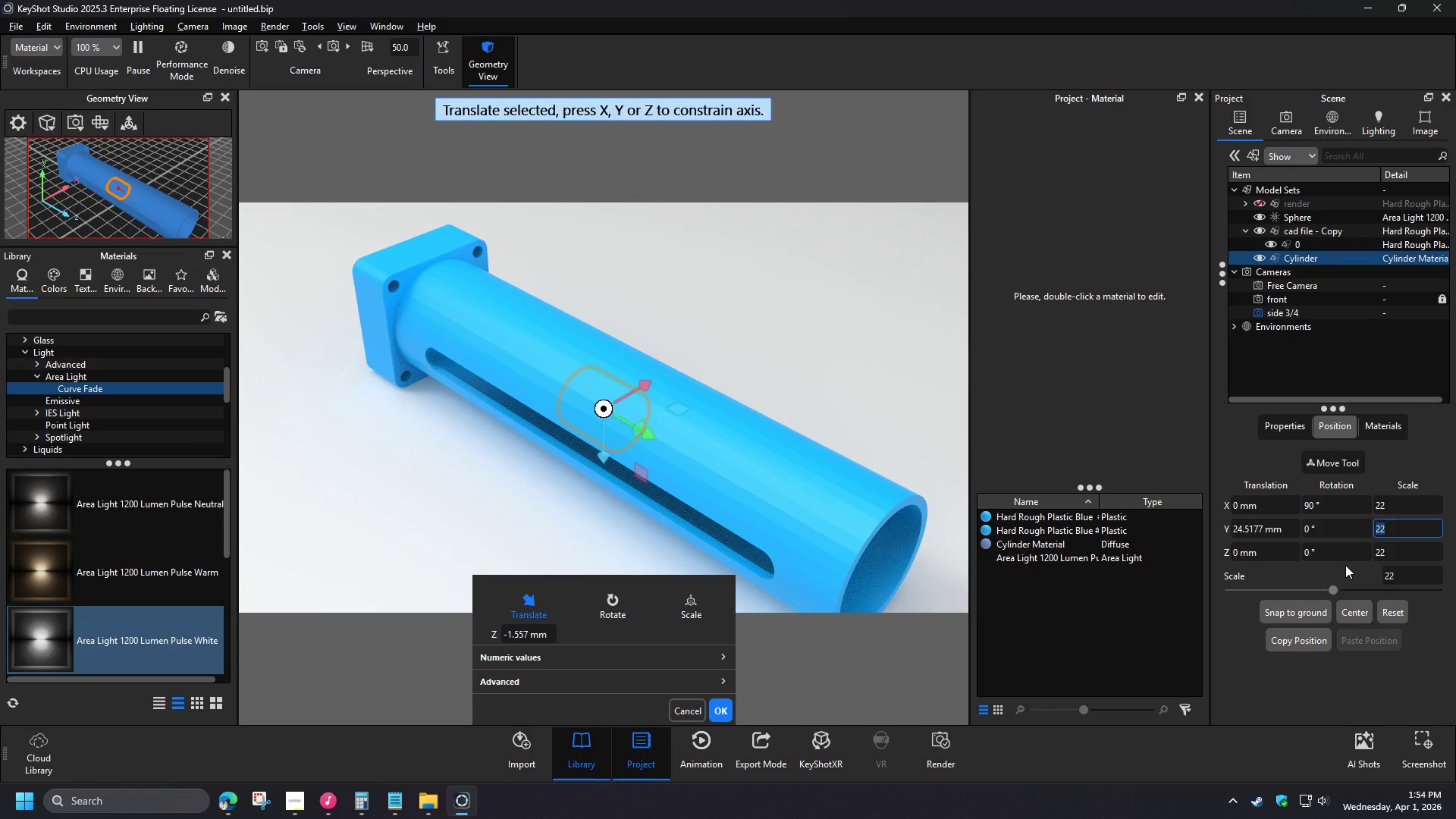 
key(Numpad0)
 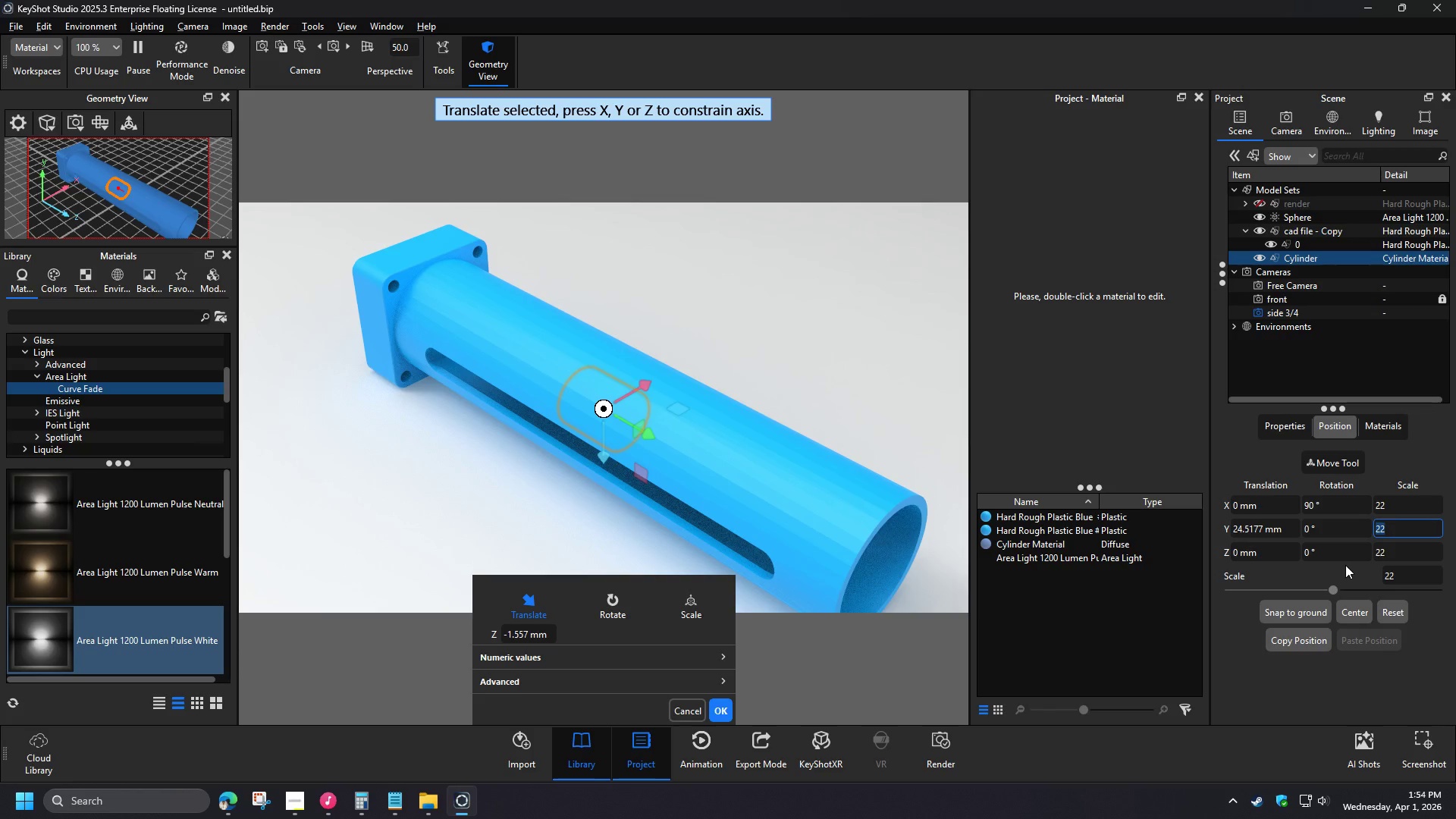 
key(NumpadEnter)
 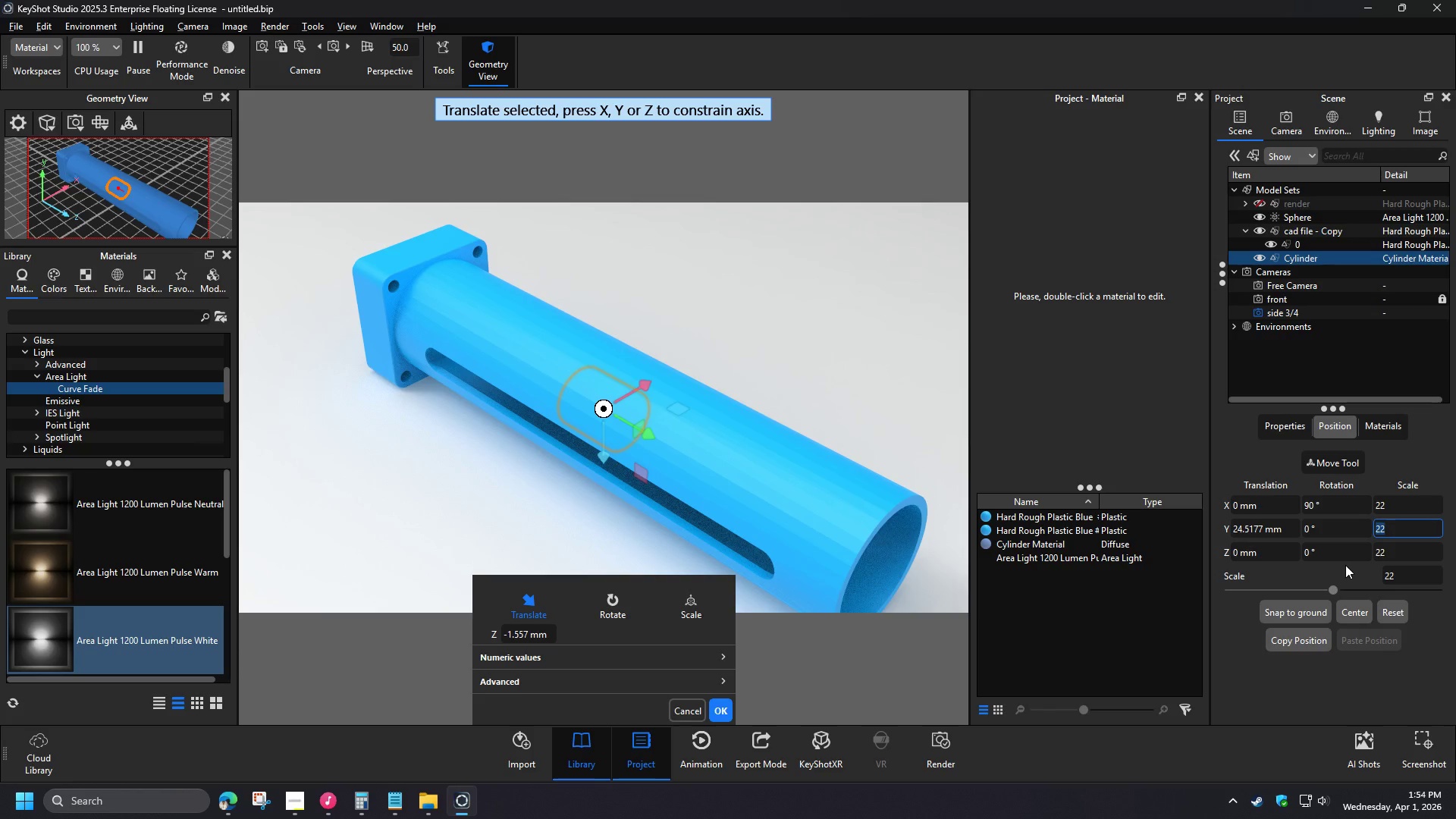 
left_click([1405, 529])
 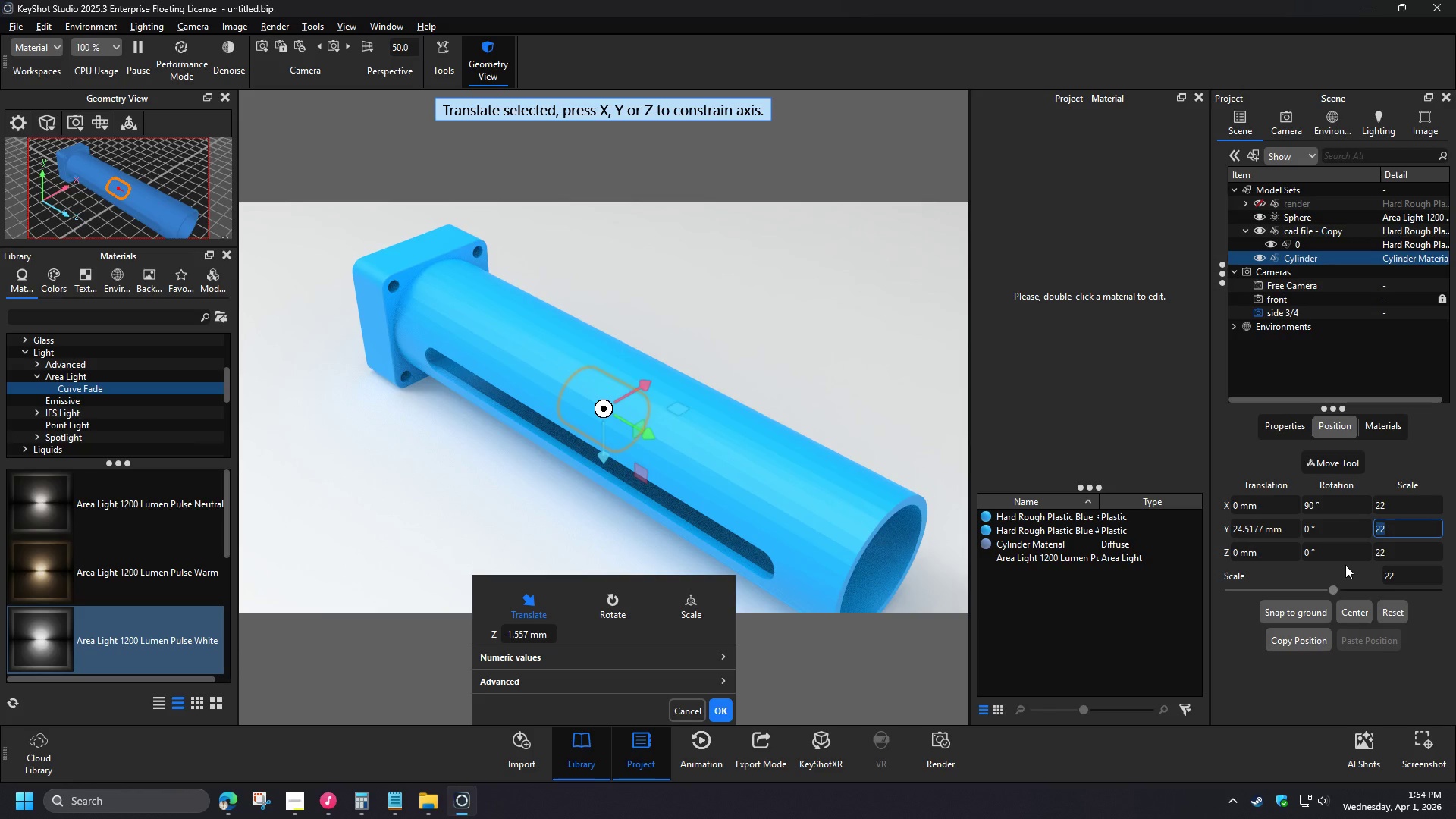 
left_click_drag(start_coordinate=[1414, 528], to_coordinate=[1306, 522])
 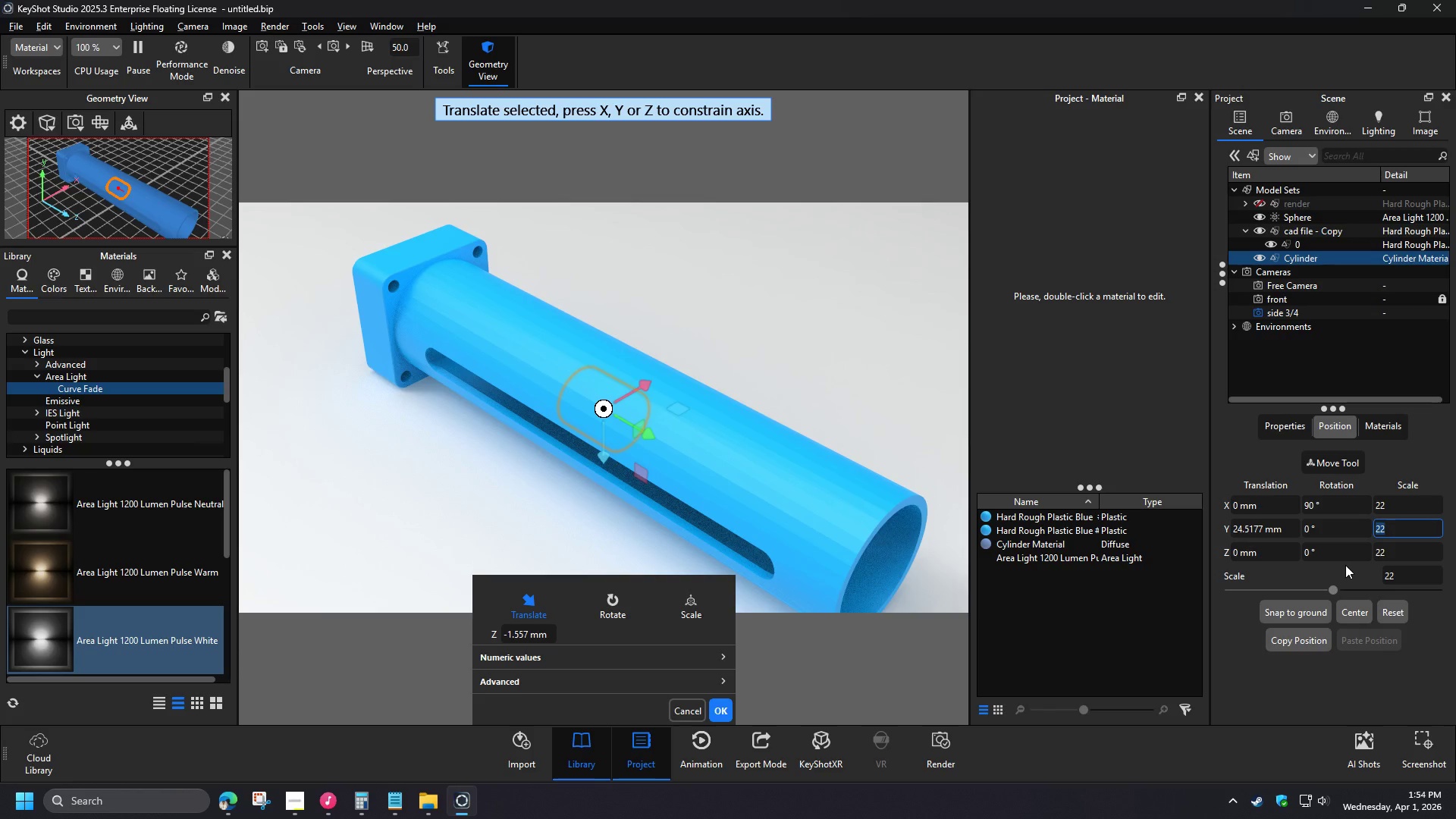 
key(Numpad2)
 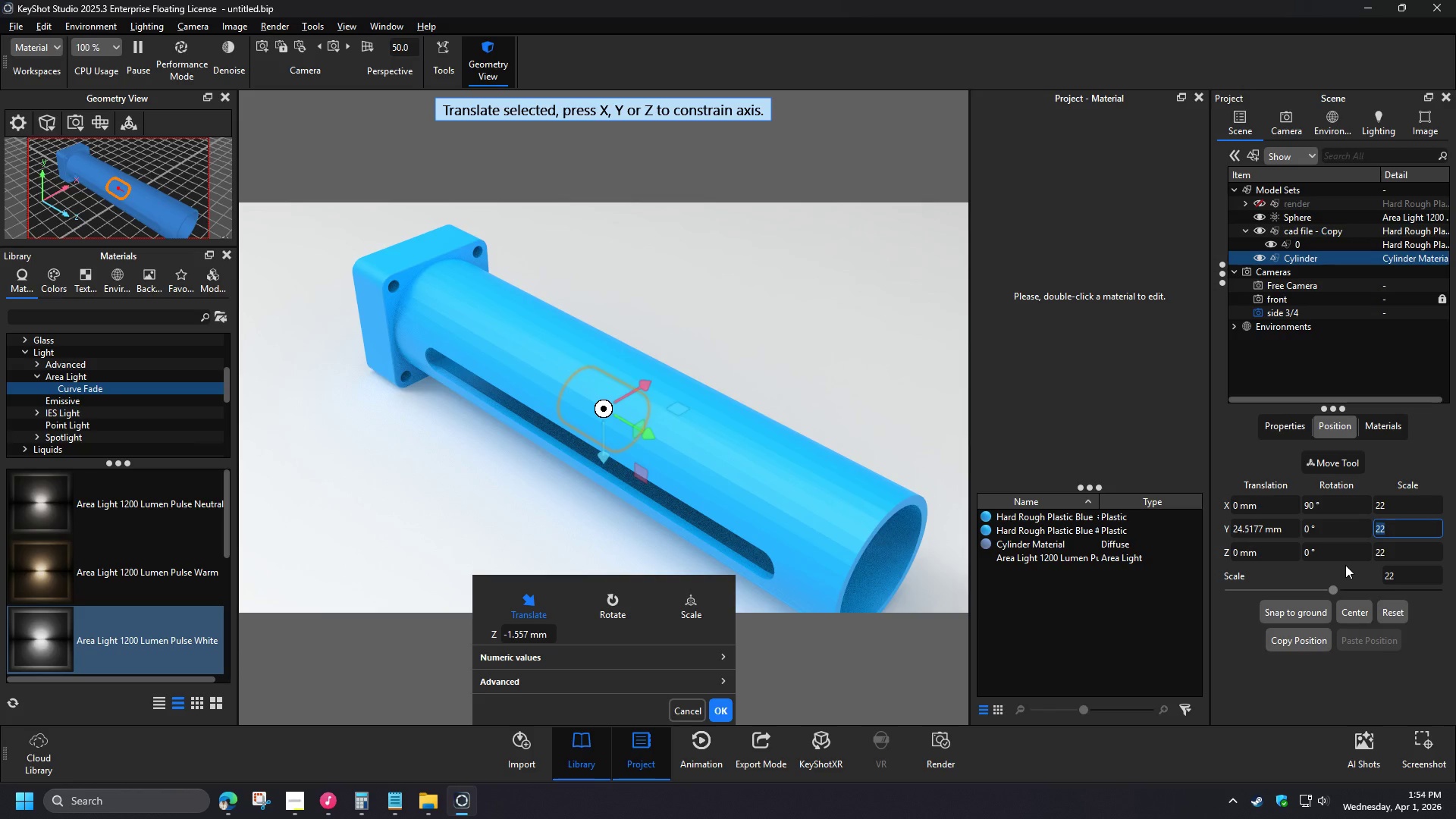 
key(Numpad0)
 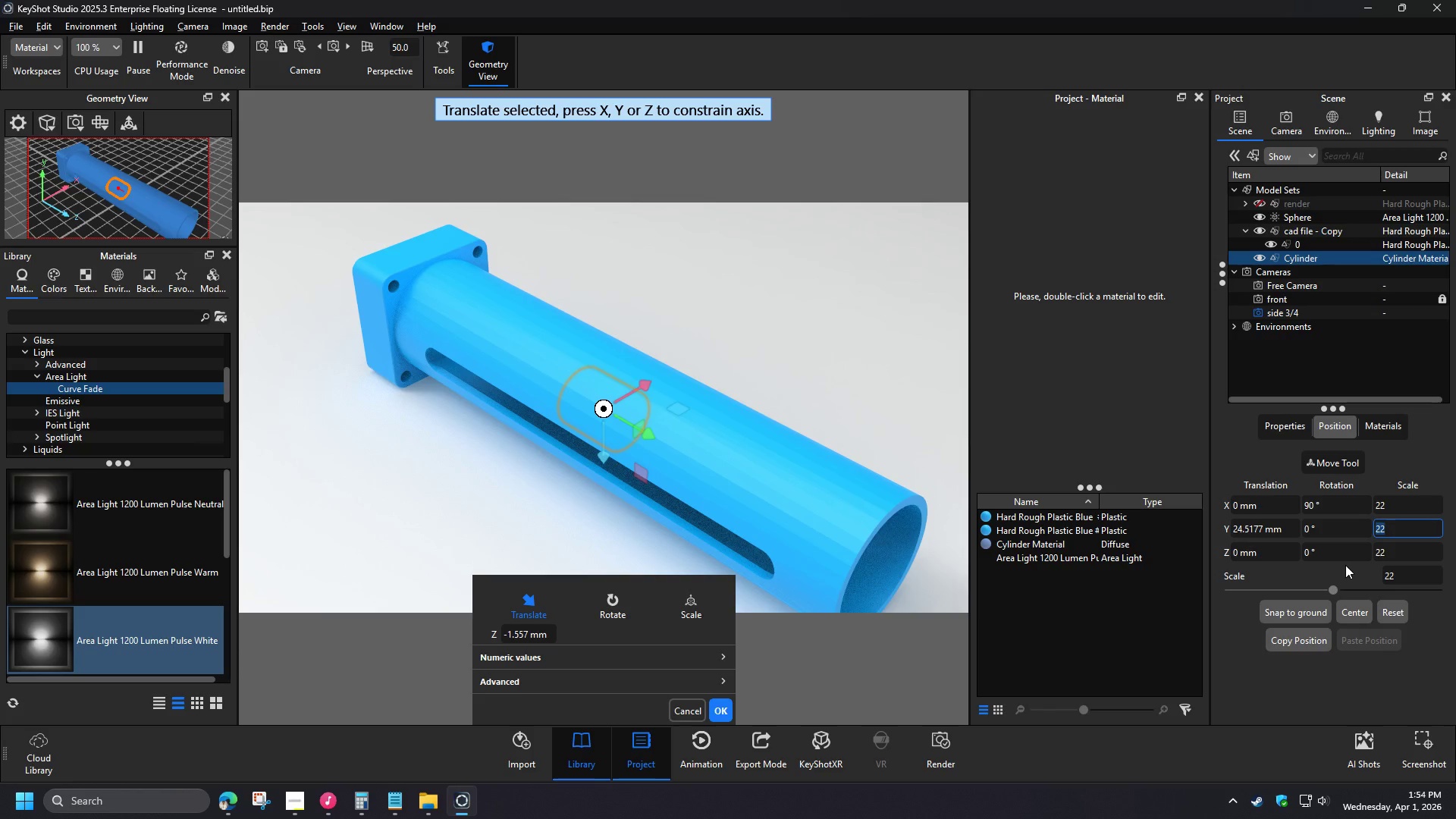 
key(Numpad0)
 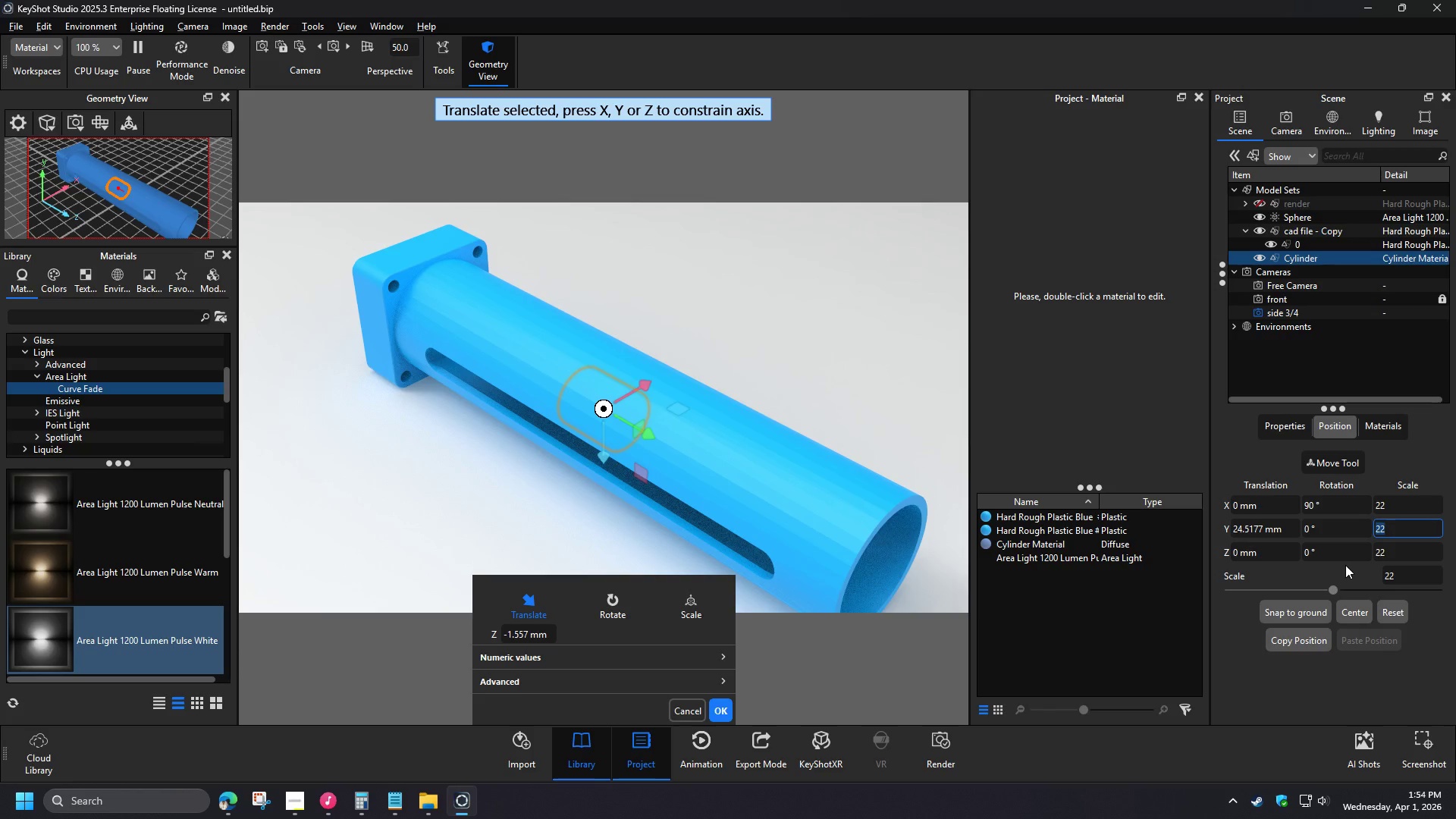 
key(NumpadEnter)
 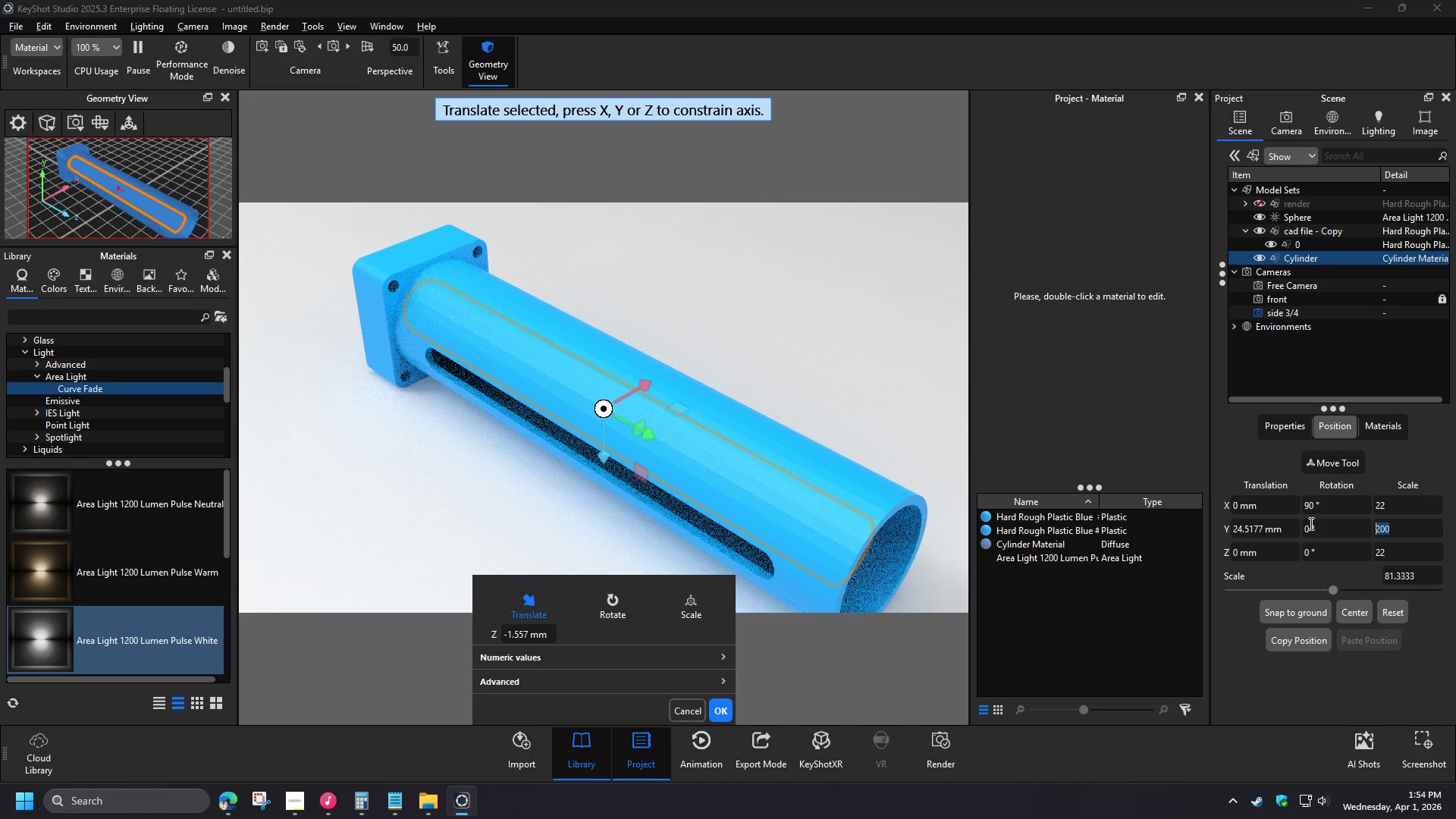 
wait(6.25)
 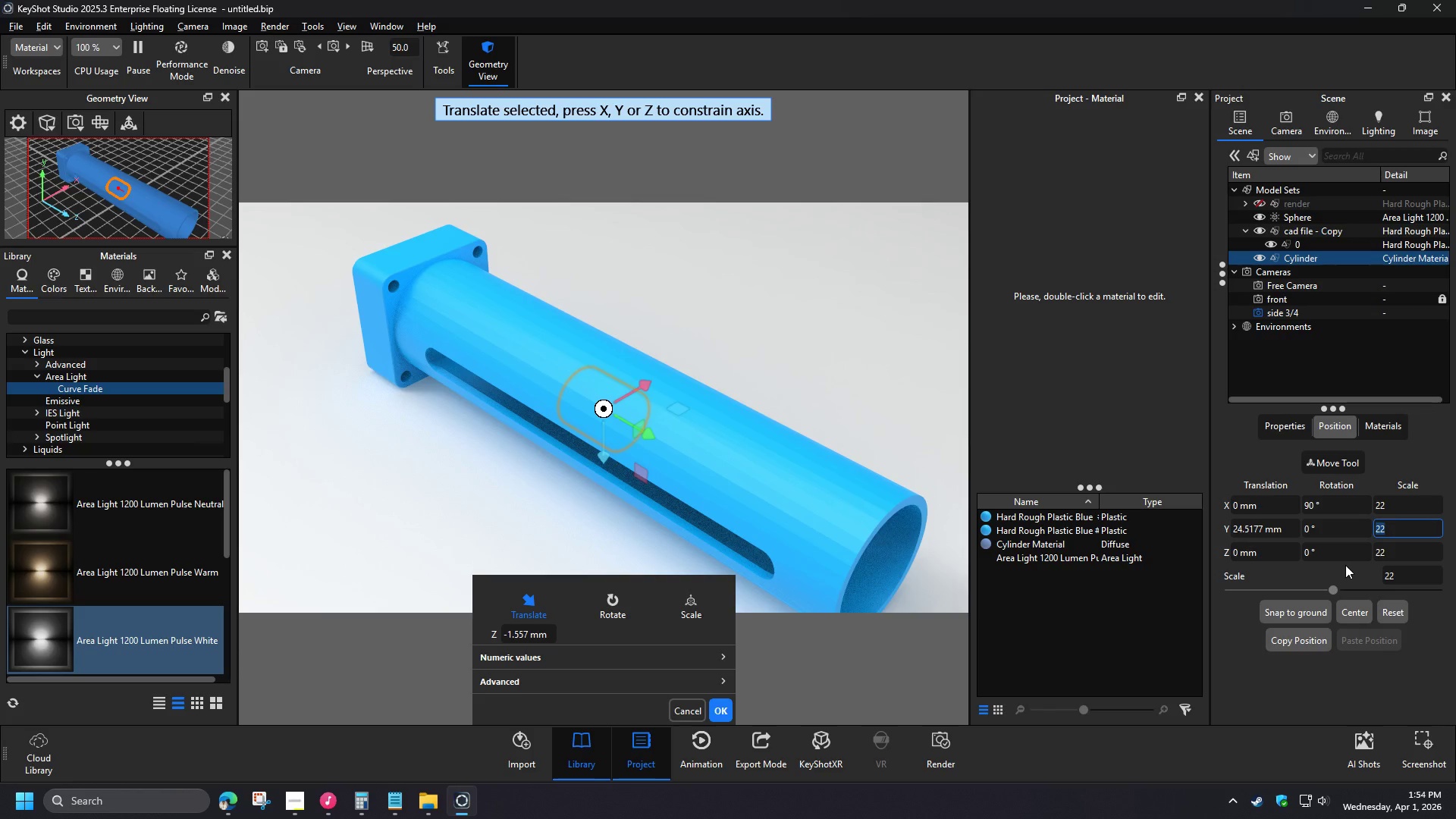 
left_click_drag(start_coordinate=[1272, 554], to_coordinate=[1218, 548])
 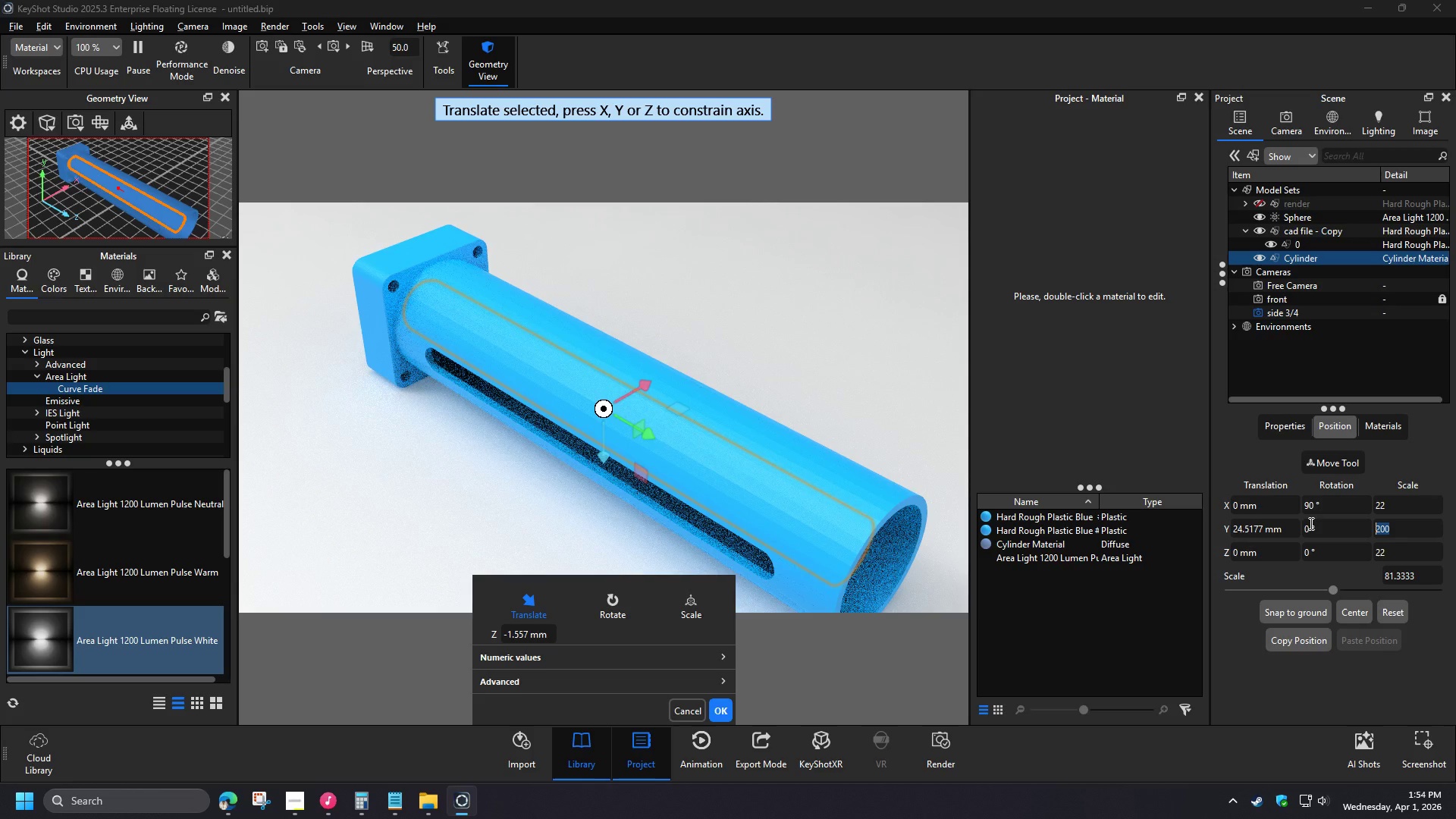 
key(Numpad5)
 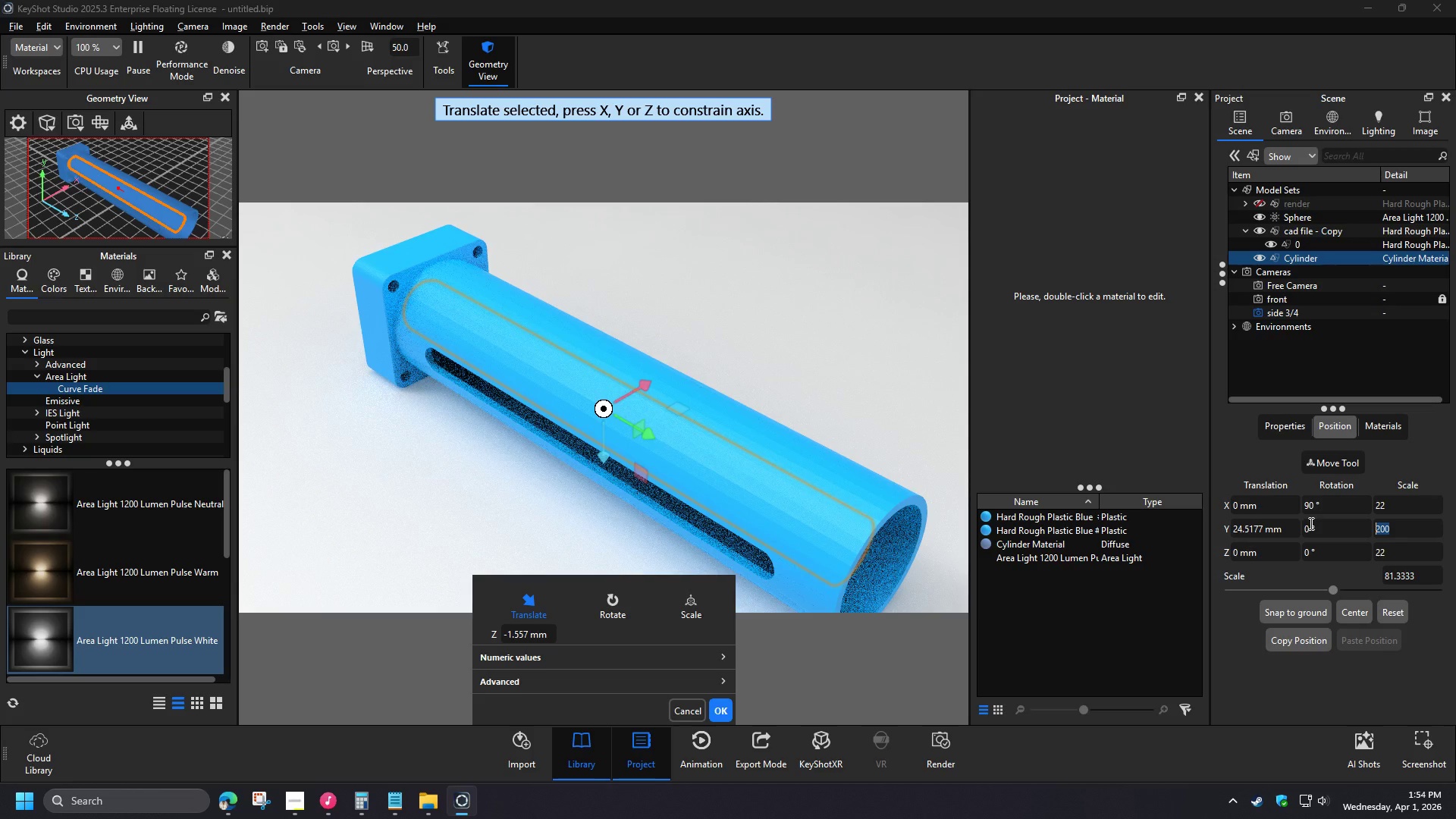 
key(NumpadEnter)
 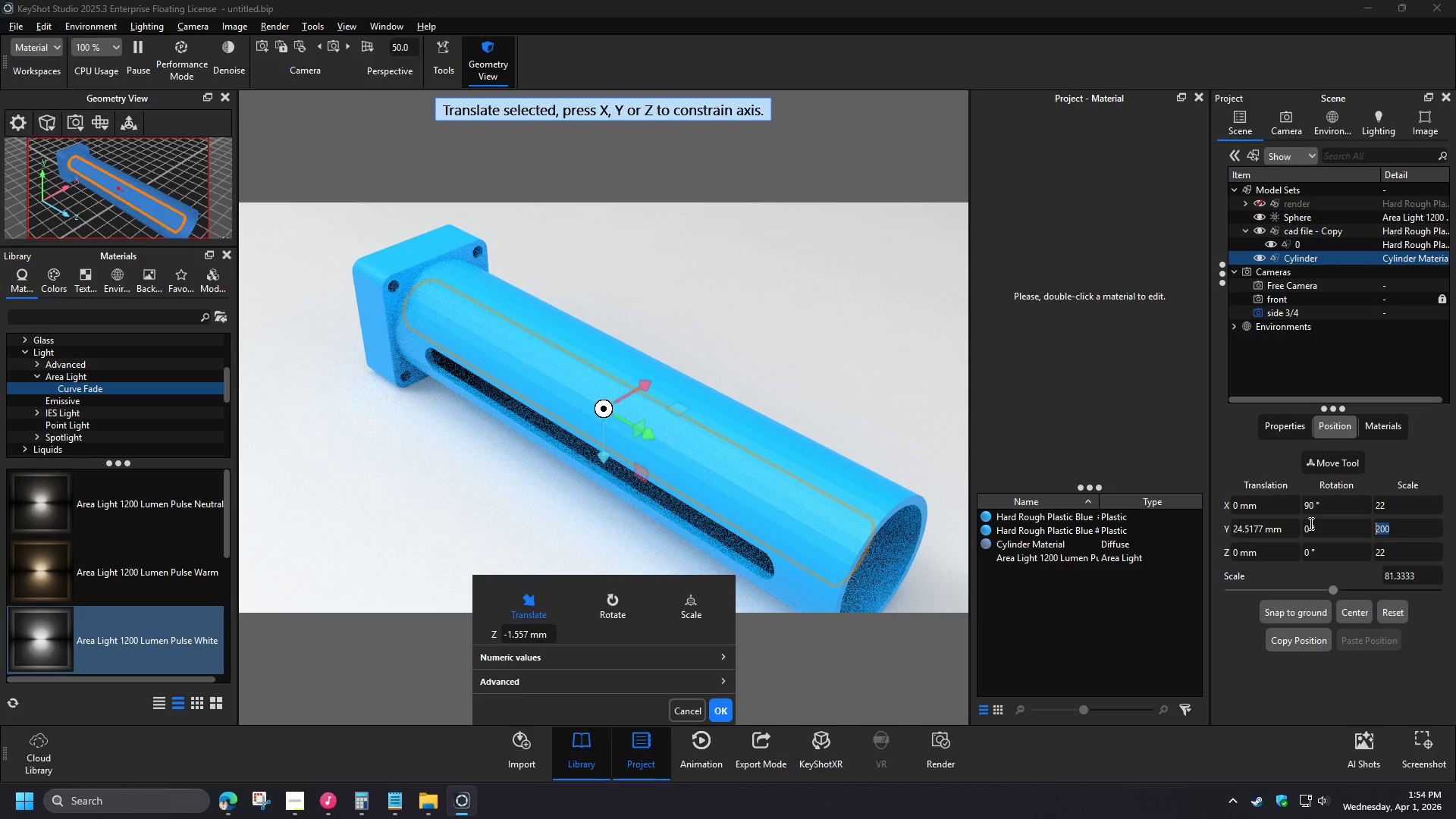 
left_click_drag(start_coordinate=[1270, 551], to_coordinate=[1205, 548])
 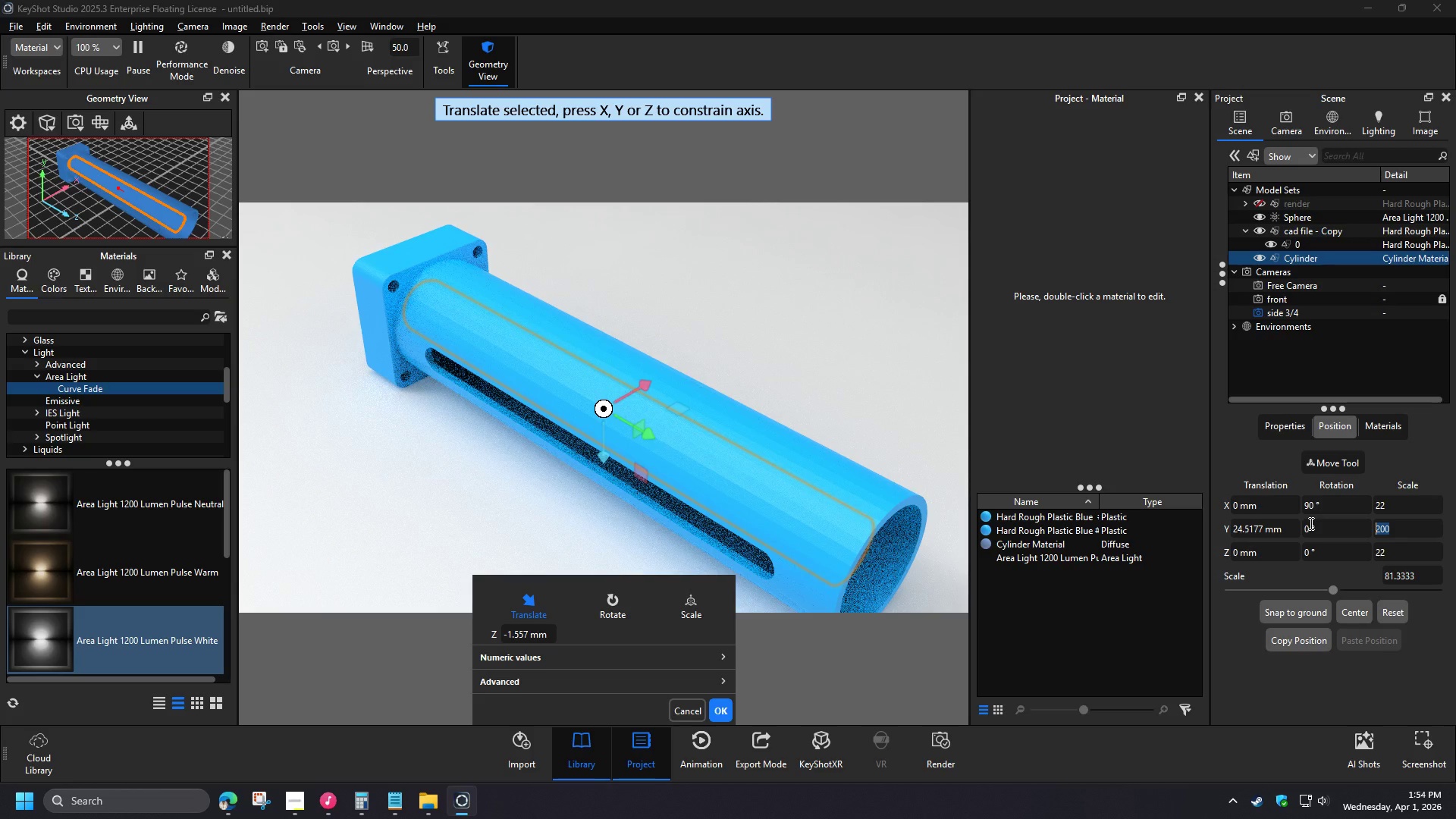 
key(Numpad1)
 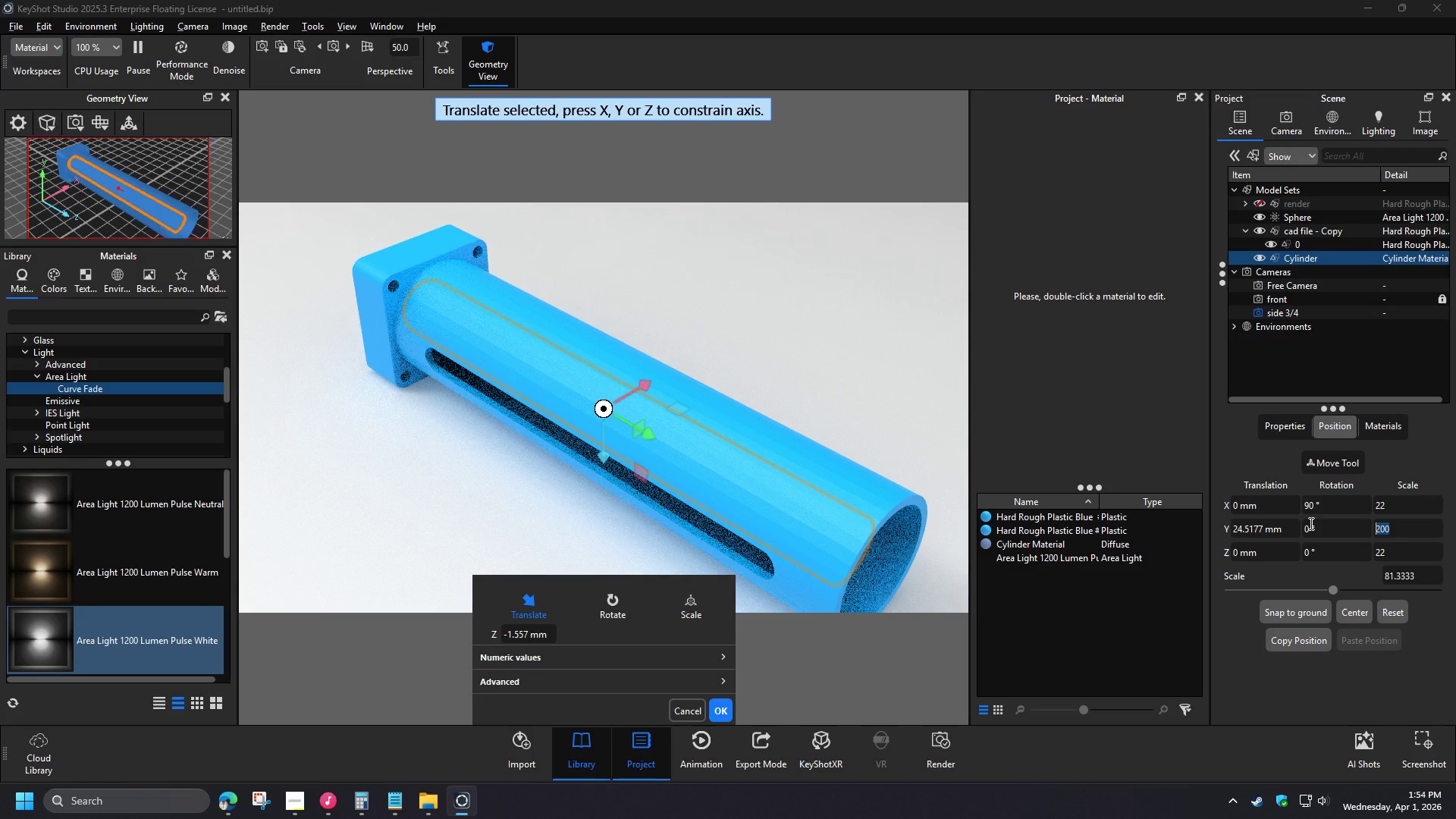 
key(Numpad0)
 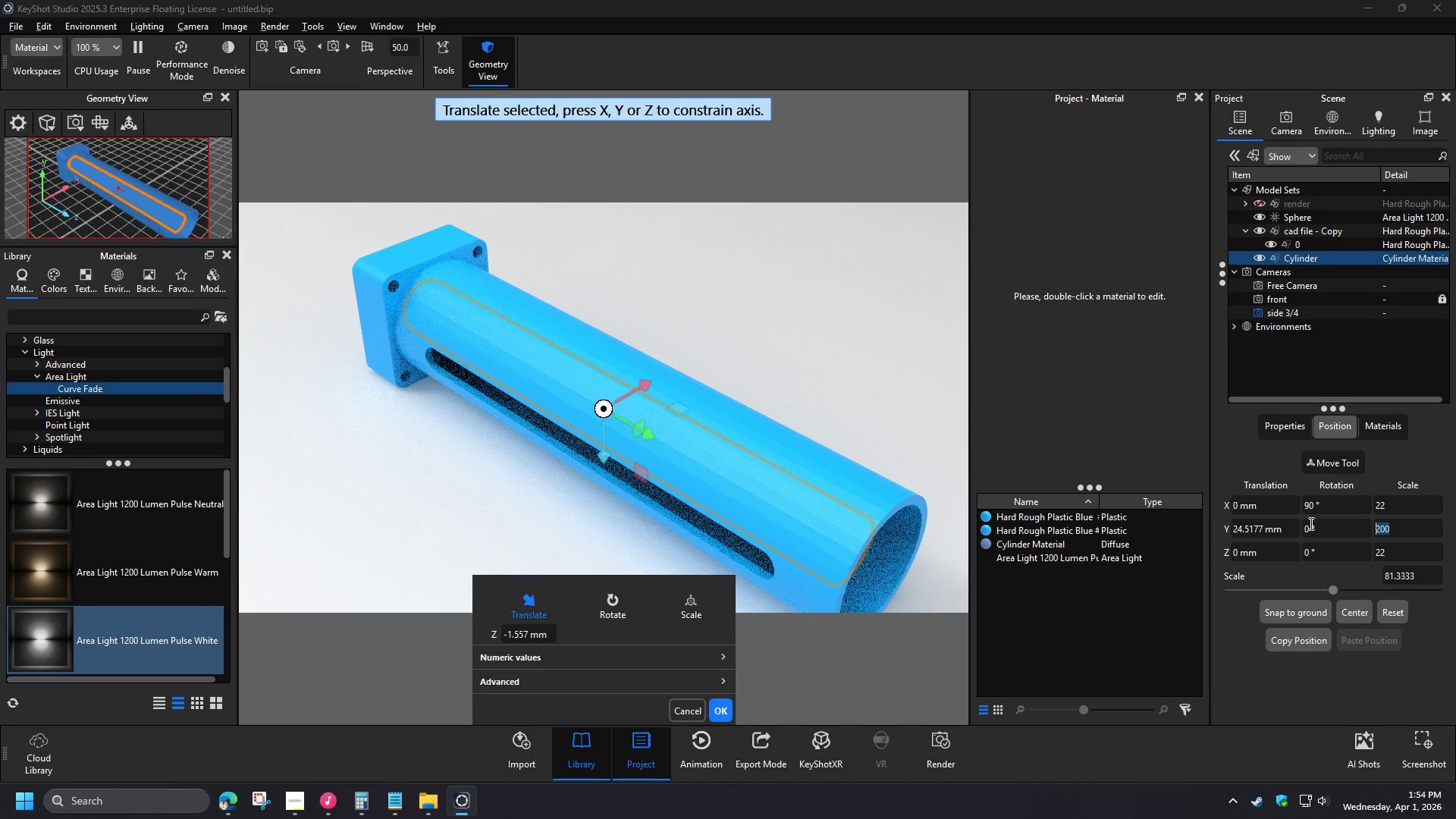 
key(NumpadEnter)
 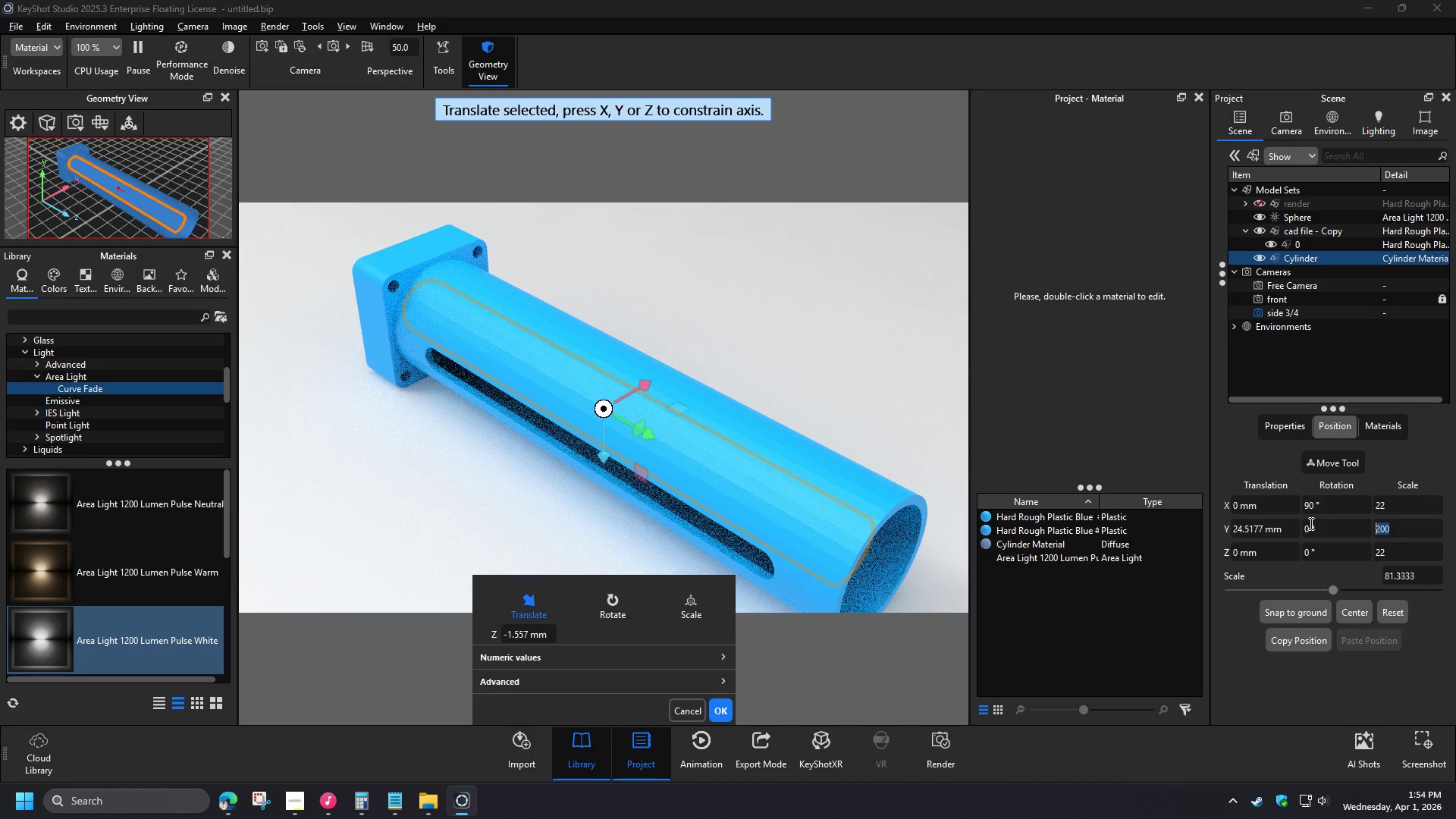 
left_click([1062, 573])
 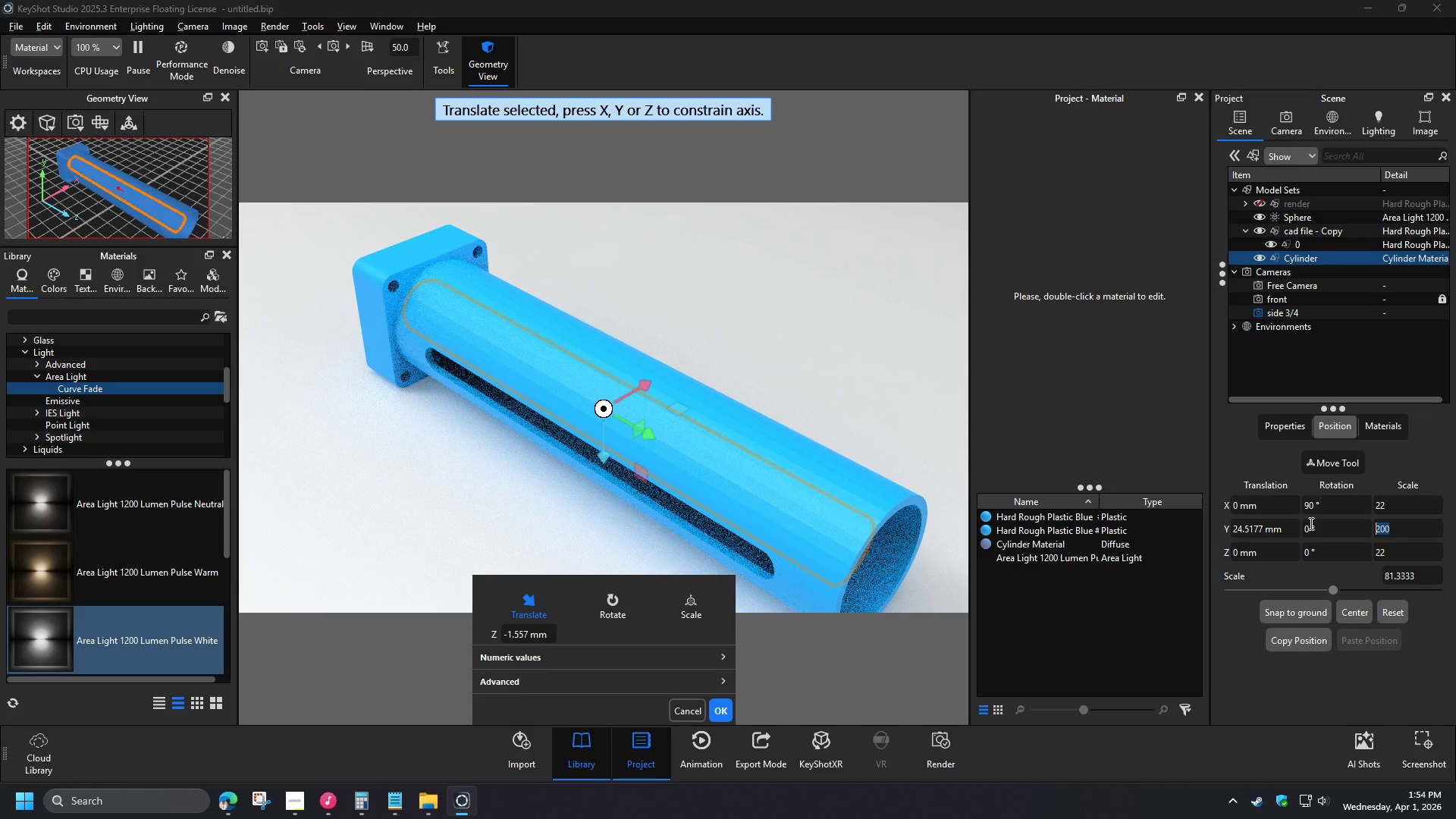 
wait(6.2)
 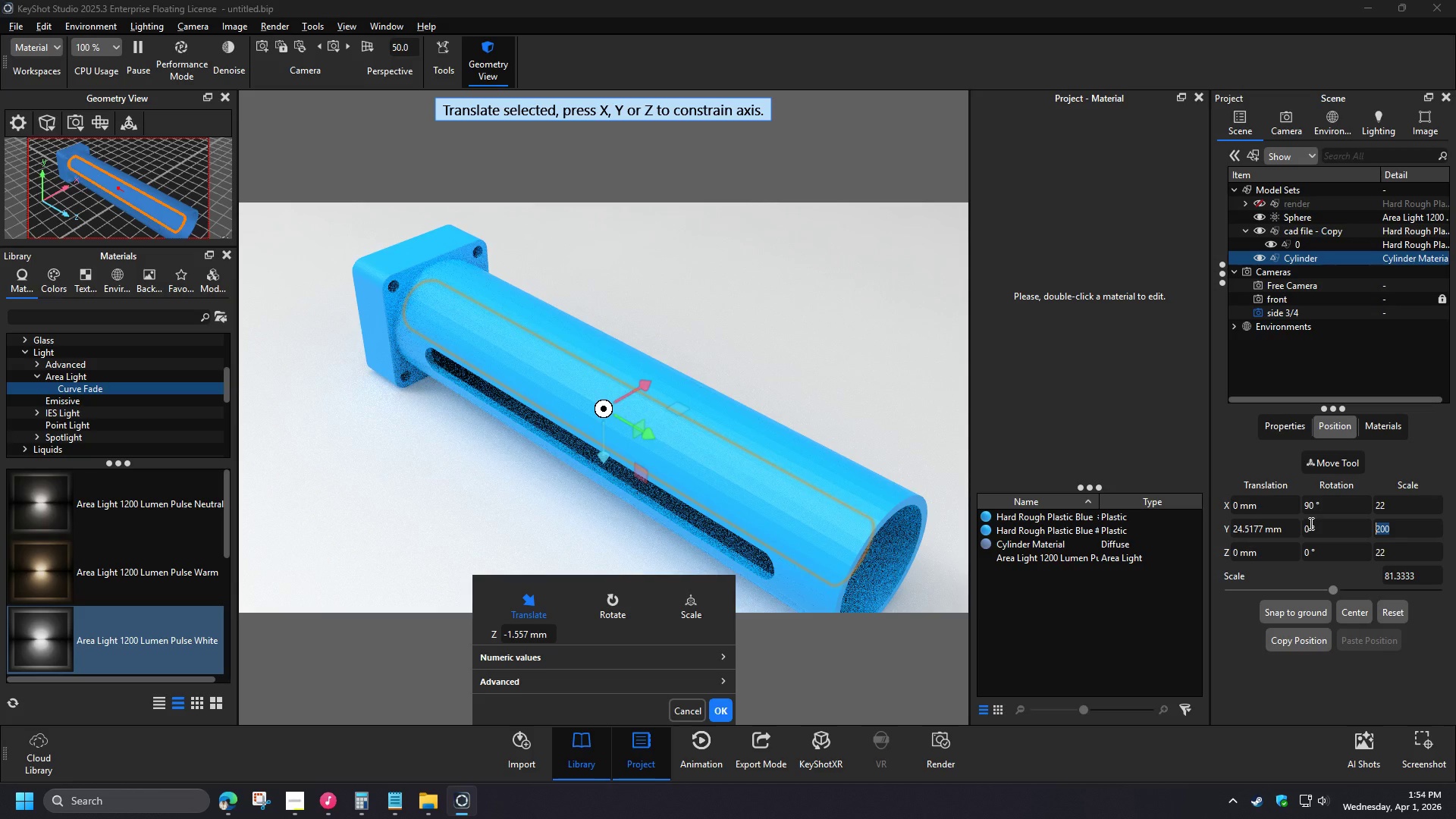 
left_click([1042, 541])
 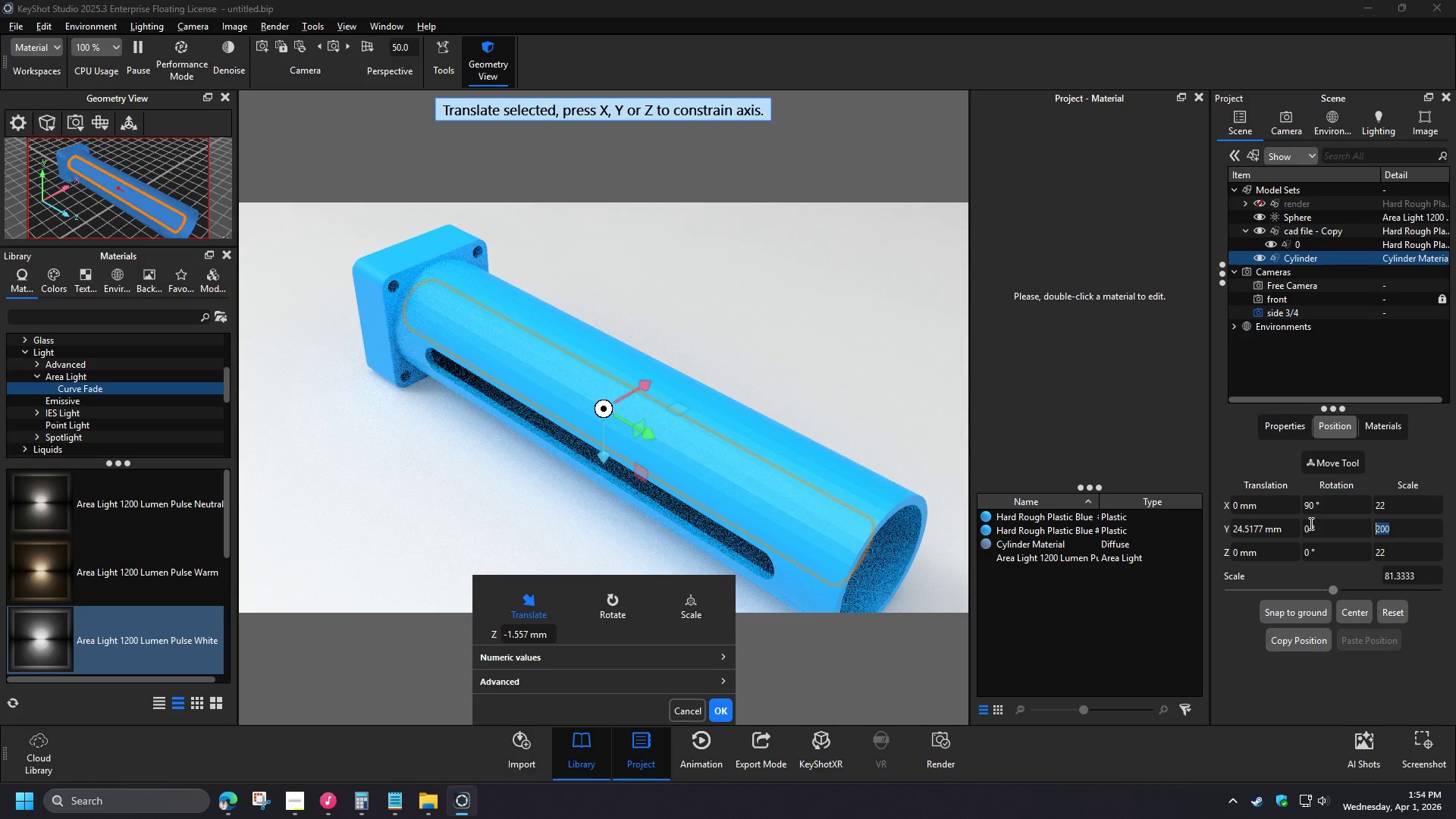 
left_click([1041, 557])
 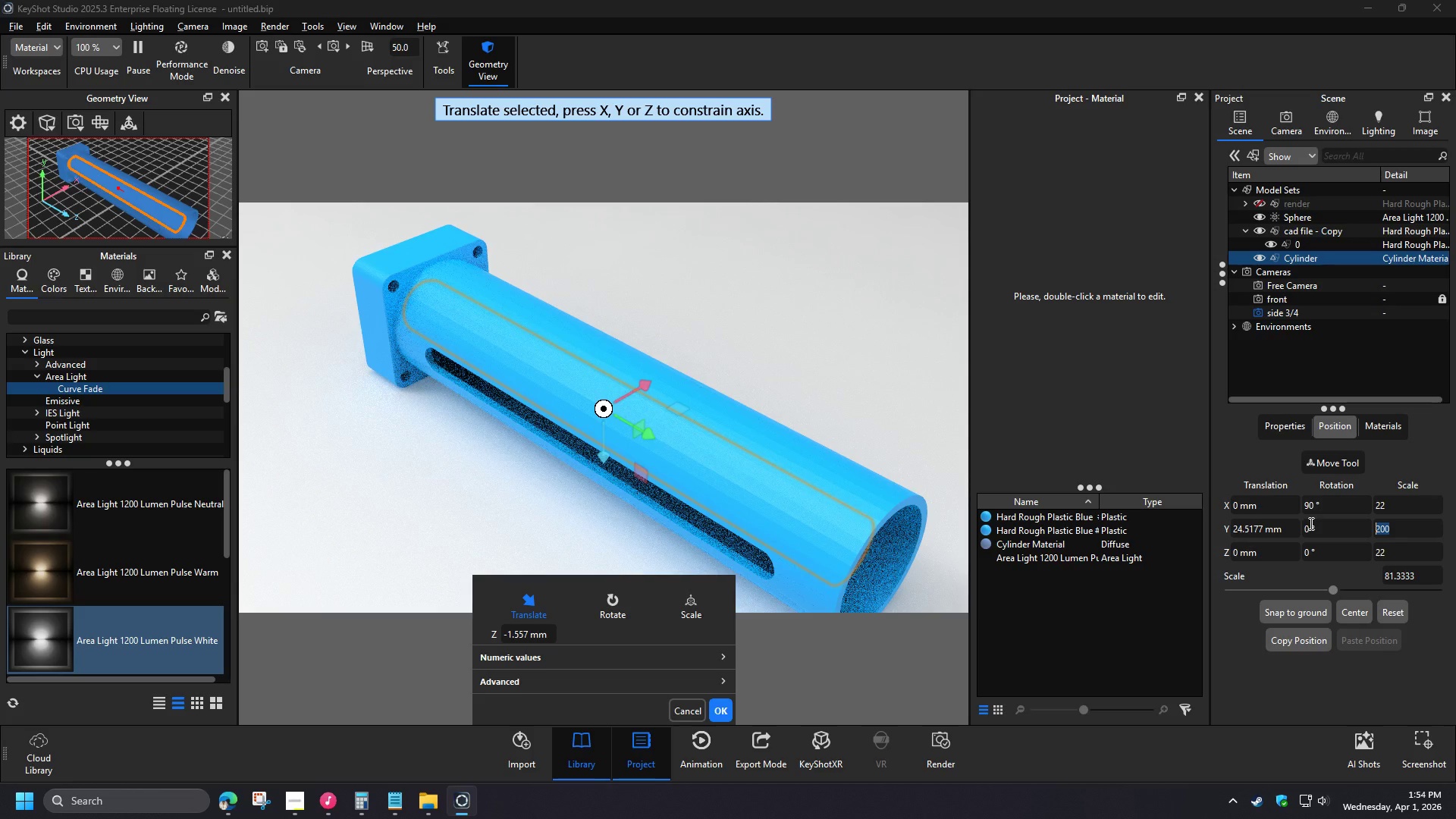 
right_click([1041, 557])
 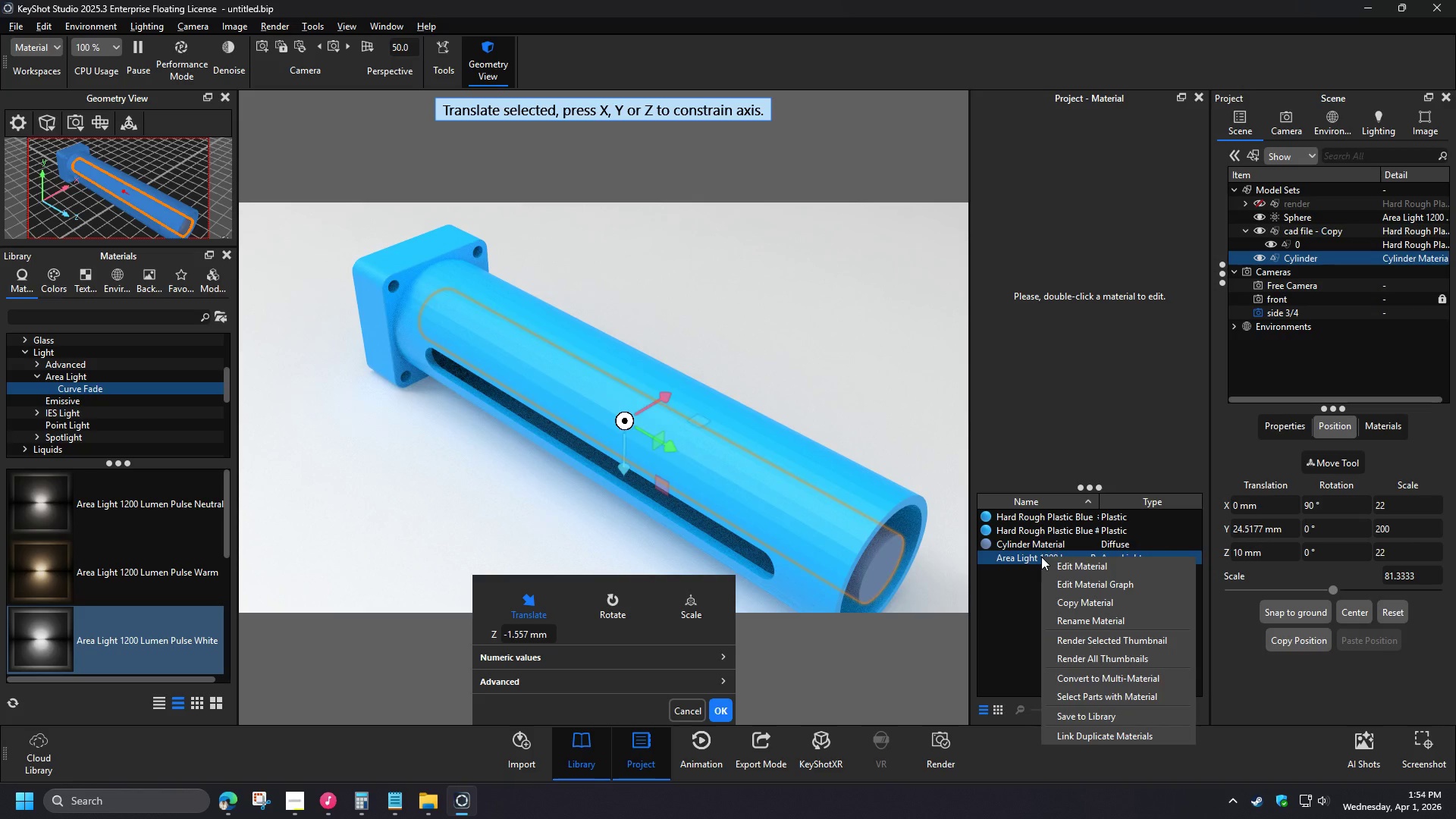 
left_click([1073, 604])
 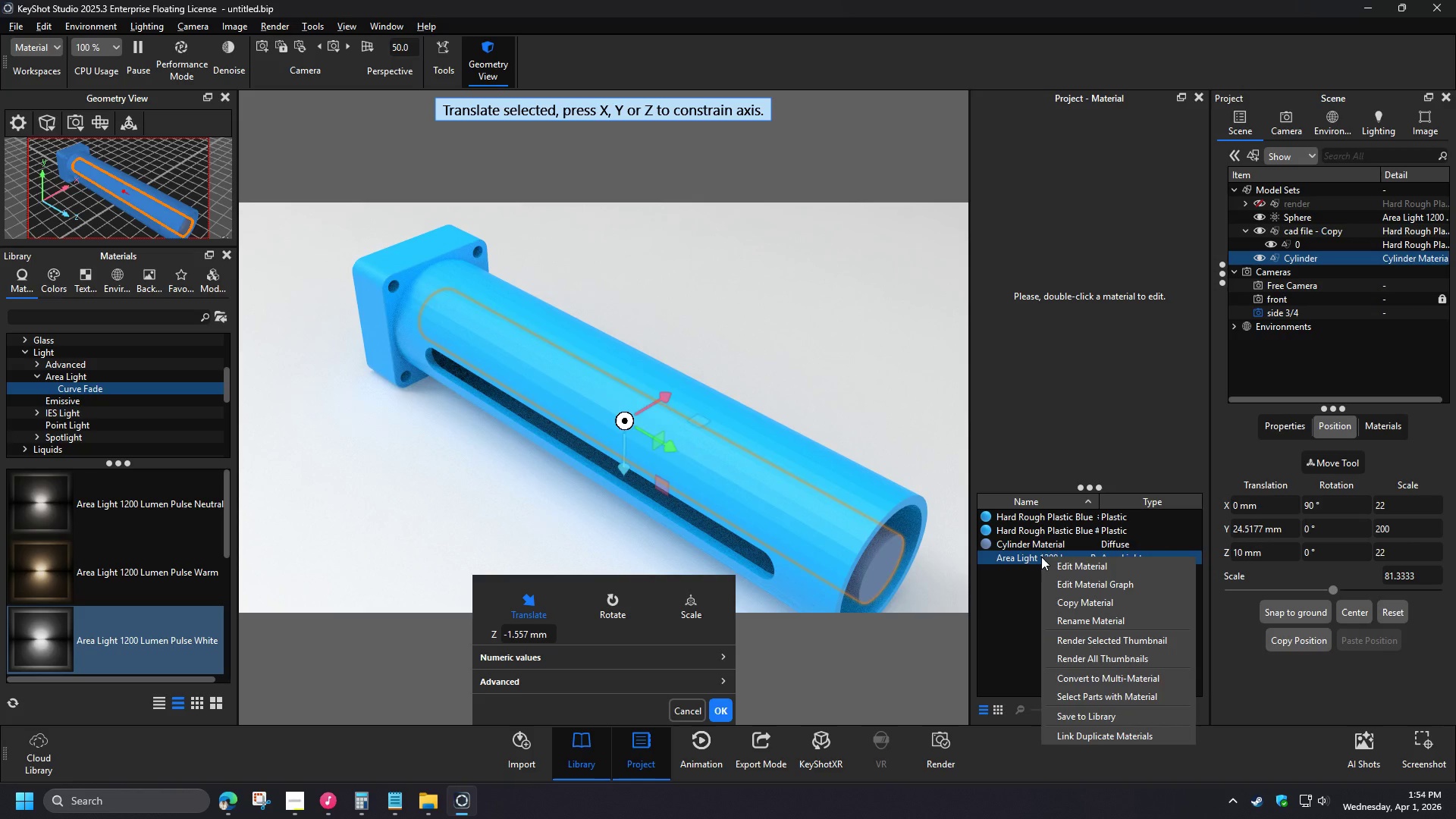 
left_click([1050, 544])
 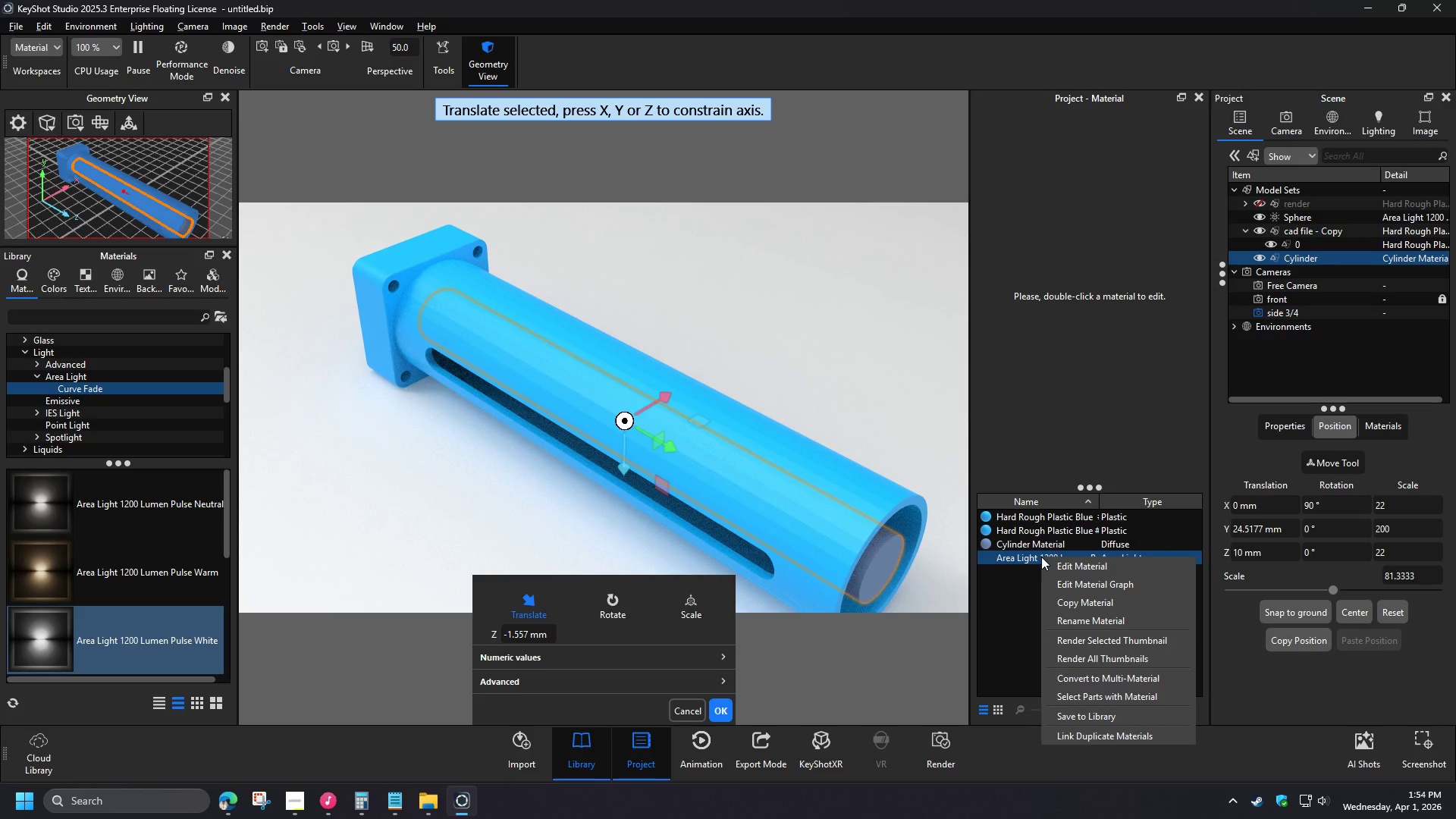 
right_click([1304, 255])
 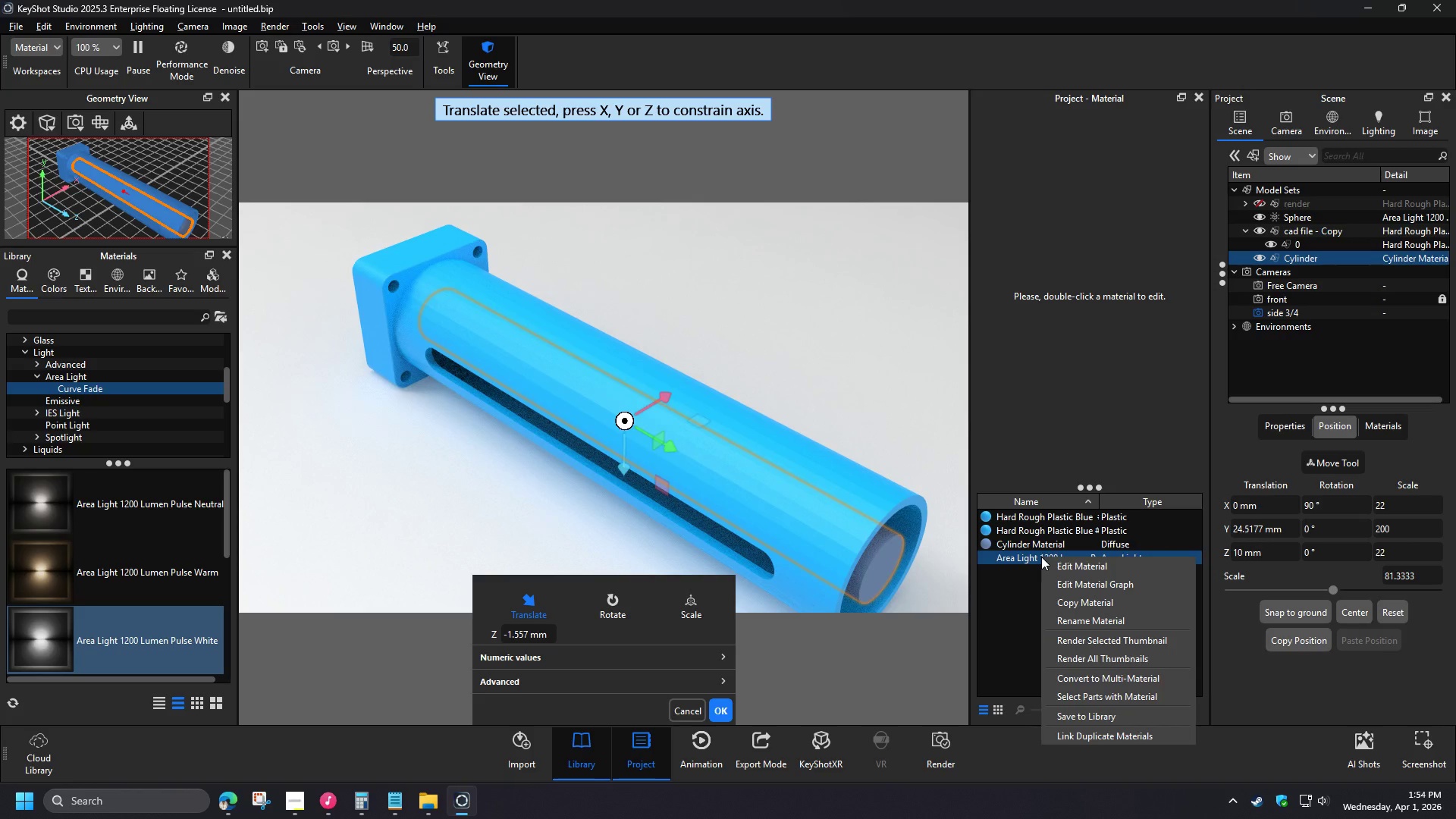 
left_click([1298, 266])
 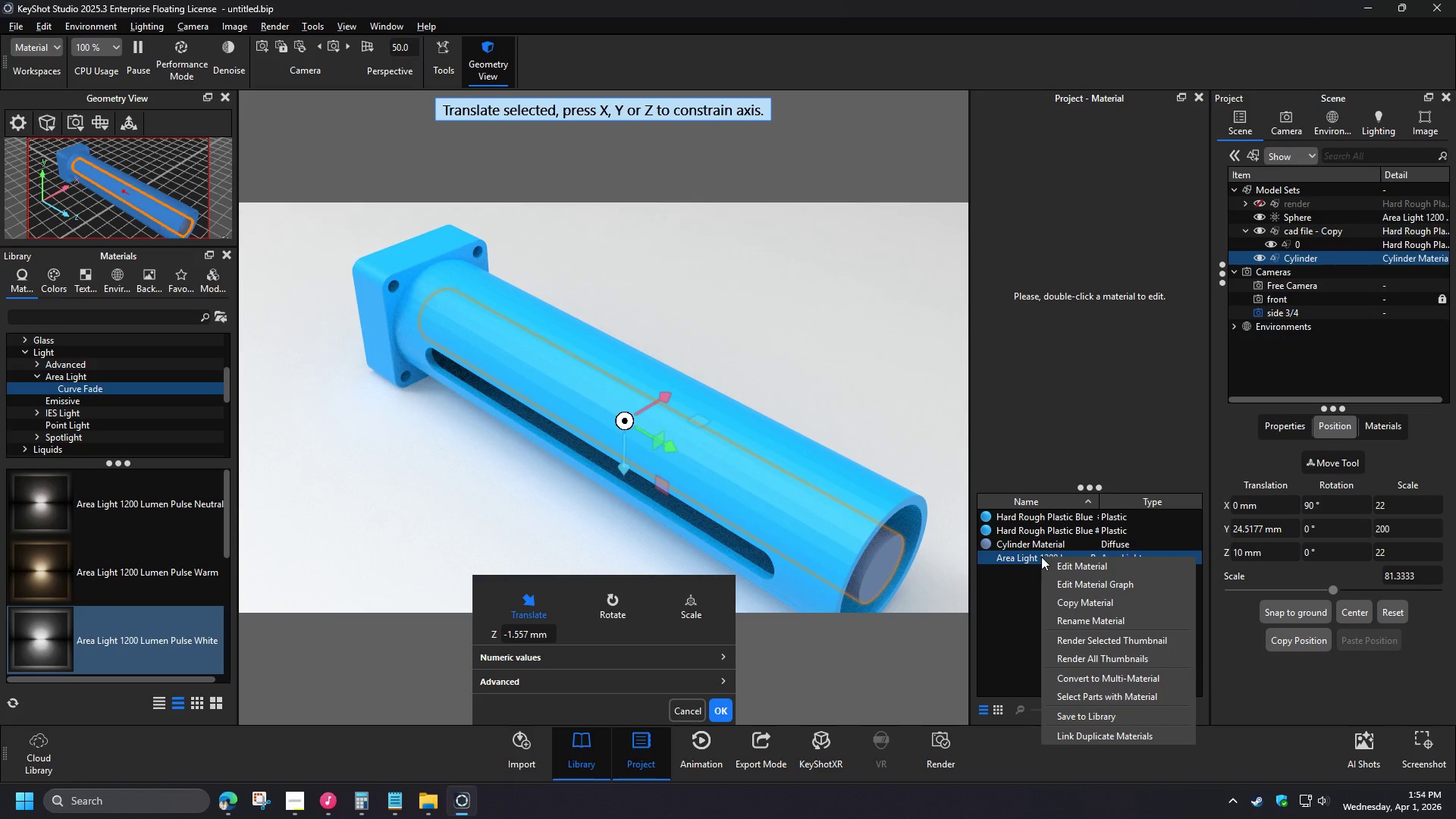 
left_click([1127, 340])
 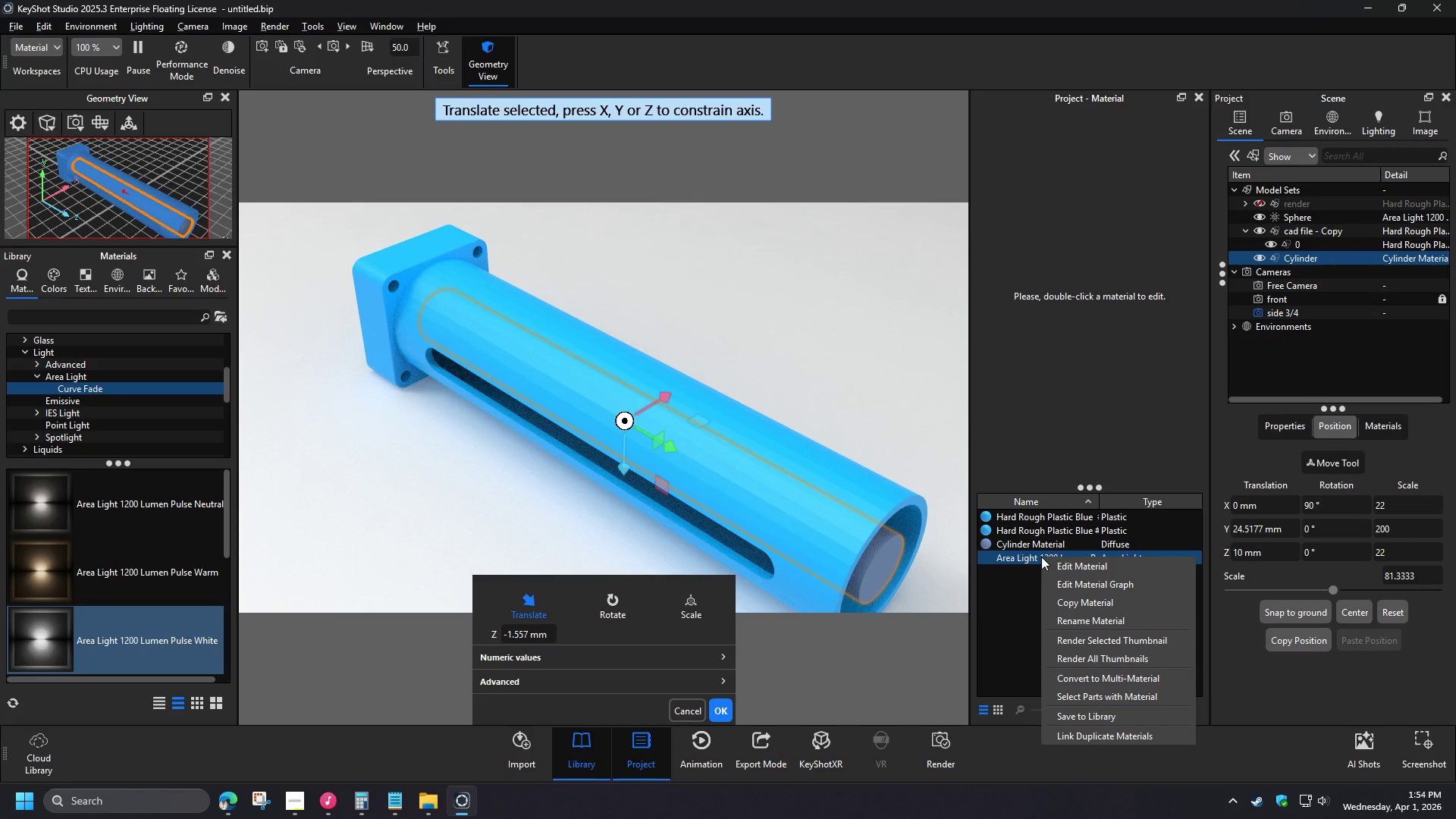 
wait(7.38)
 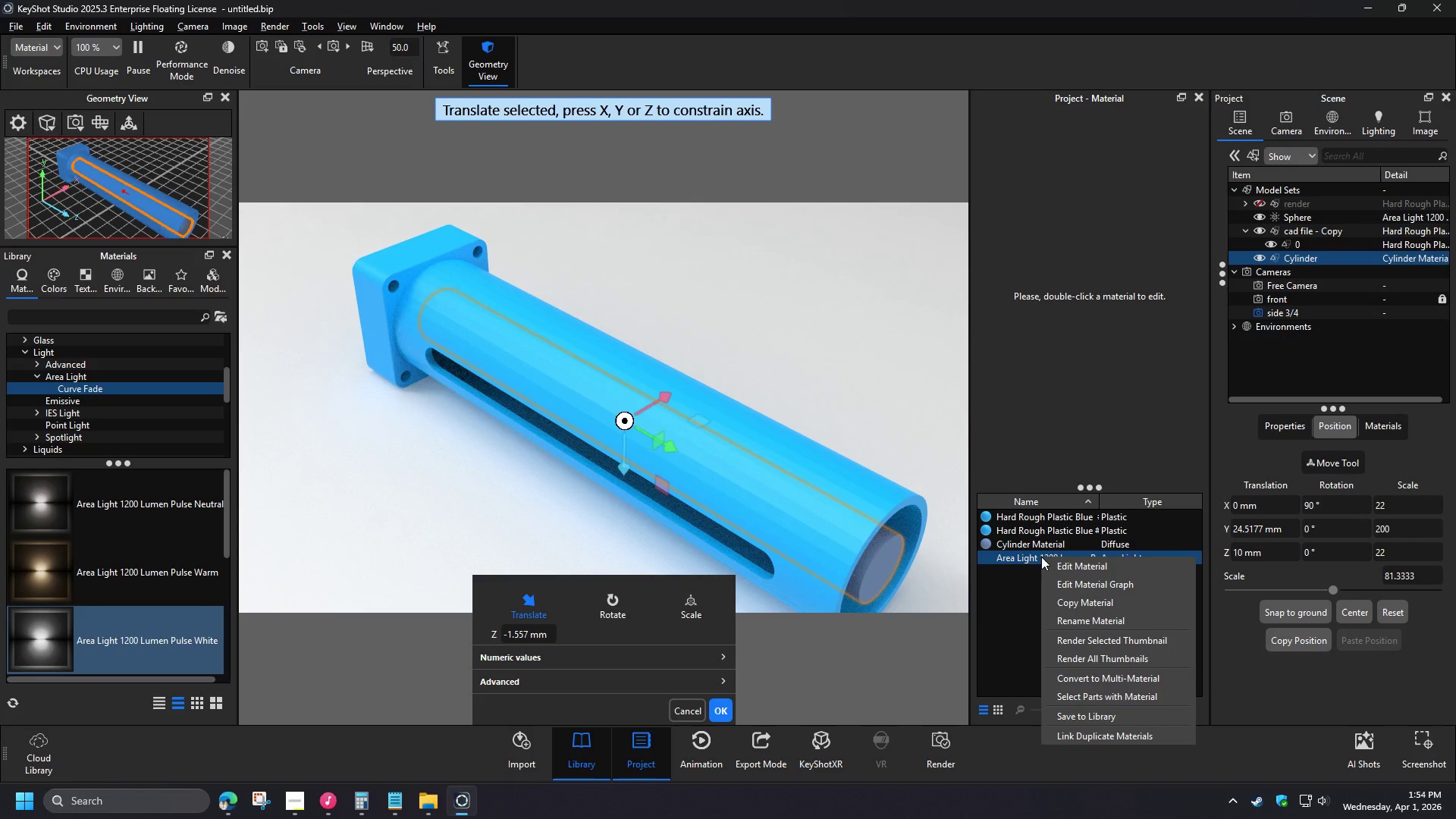 
left_click([1257, 217])
 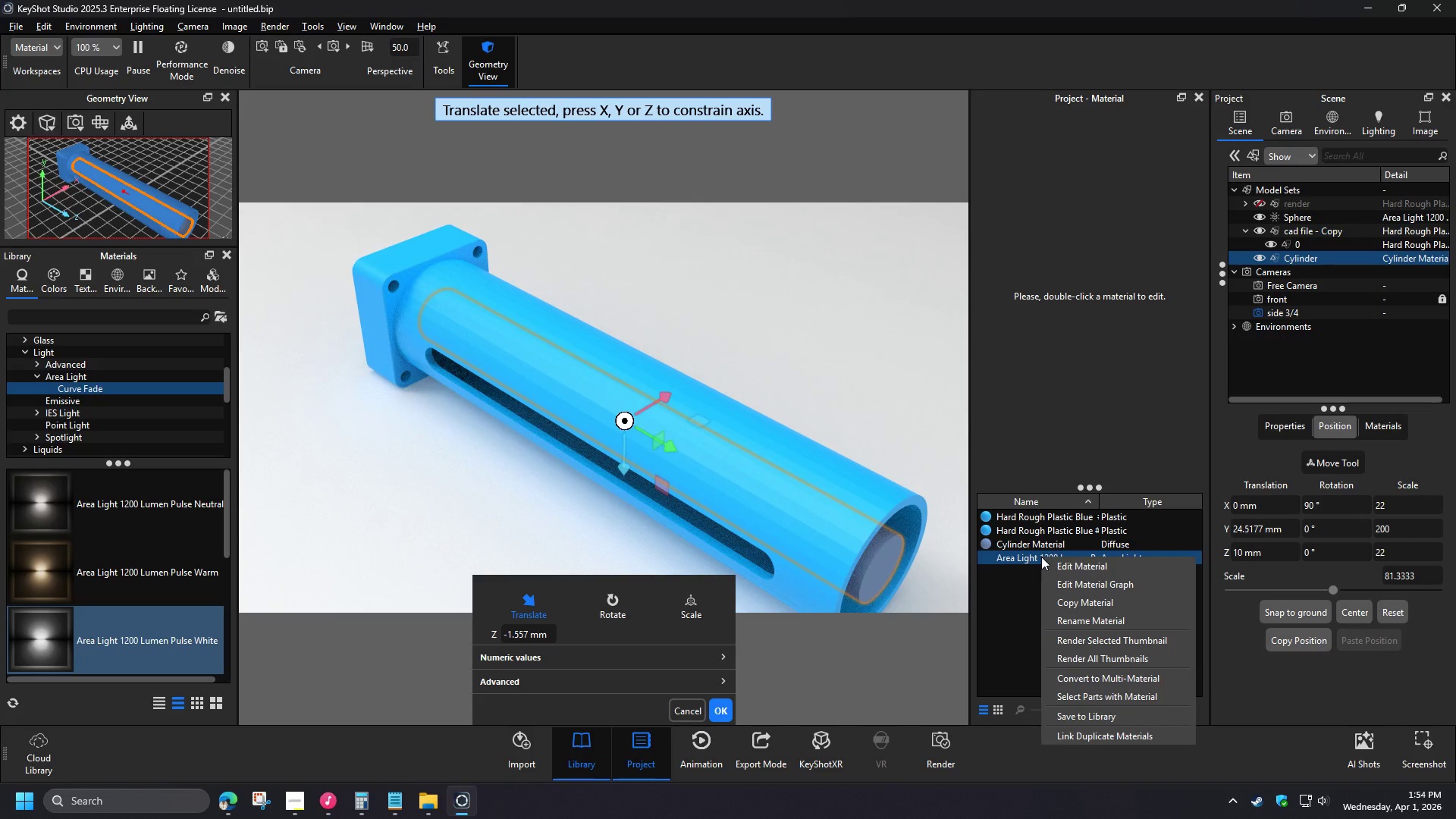 
left_click([724, 708])
 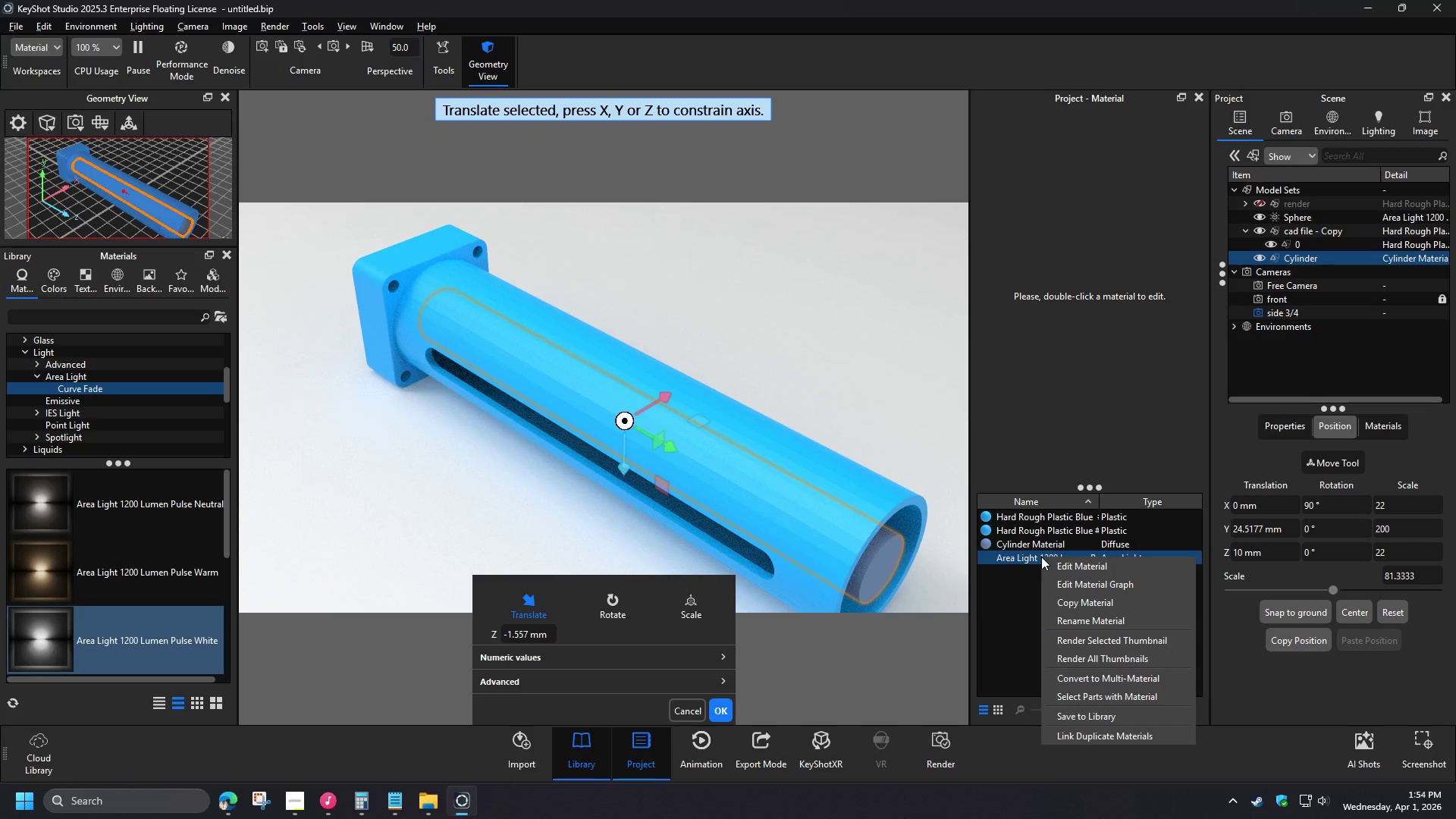 
left_click([858, 673])
 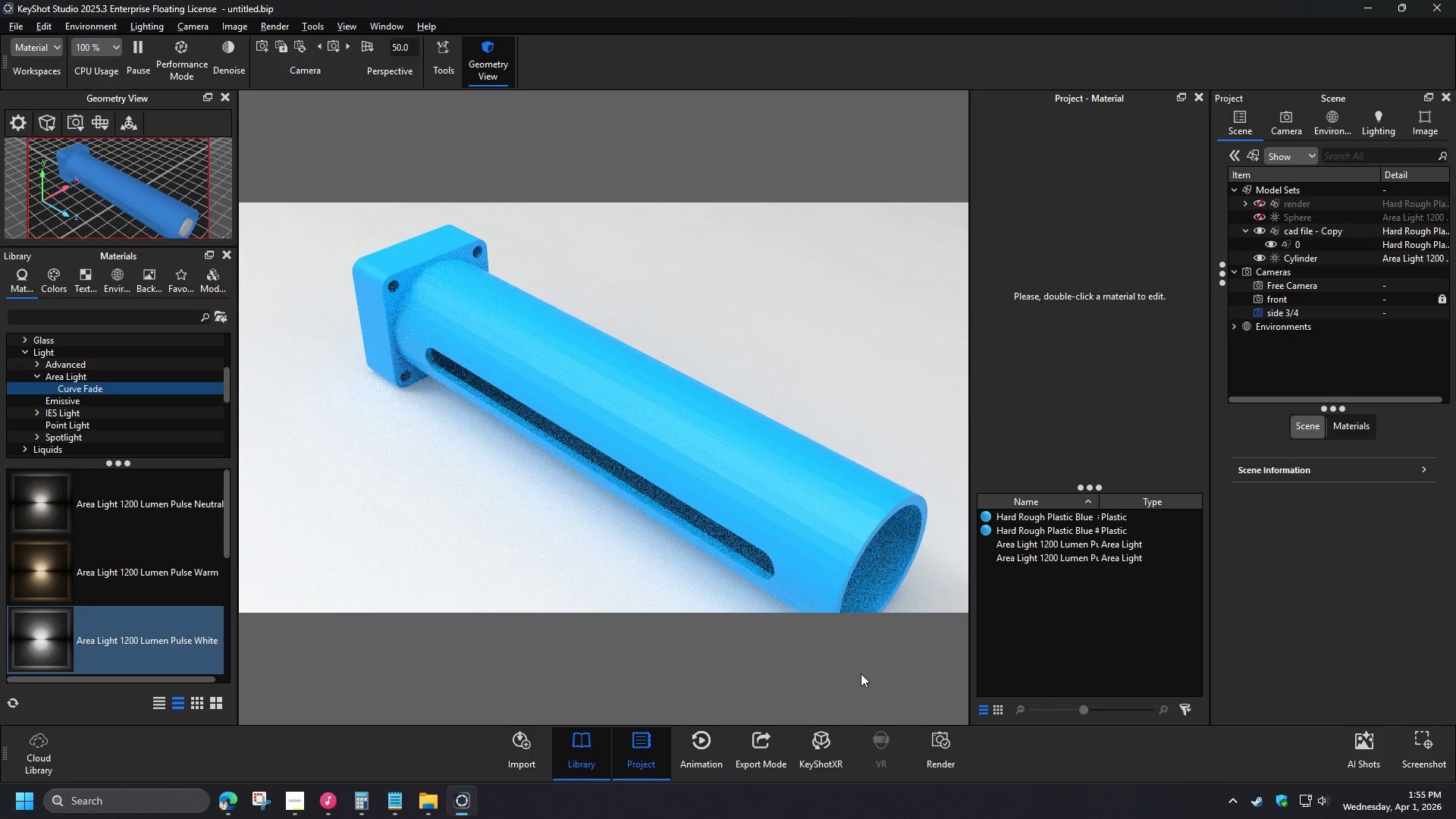 
double_click([1052, 561])
 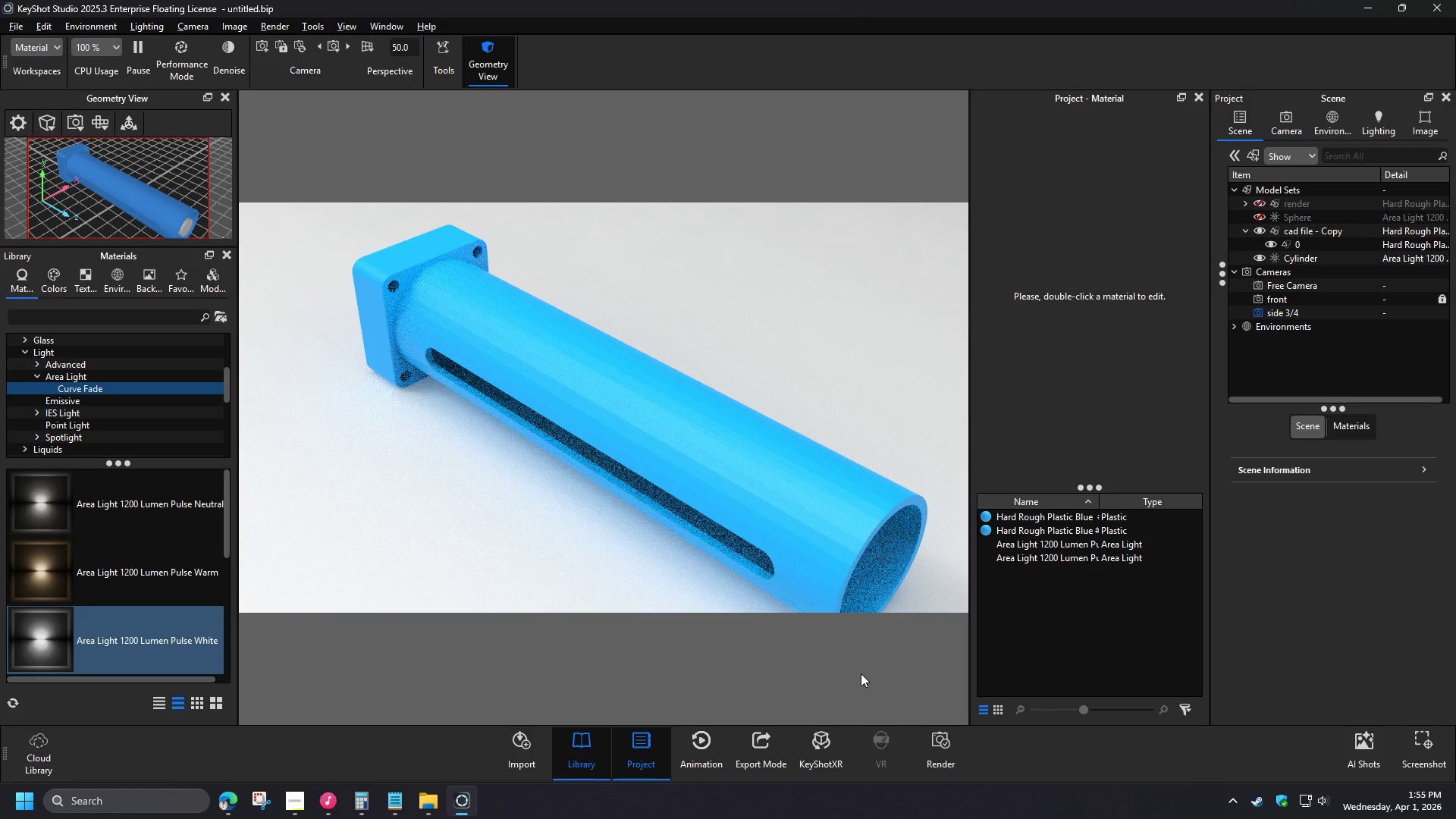 
wait(11.56)
 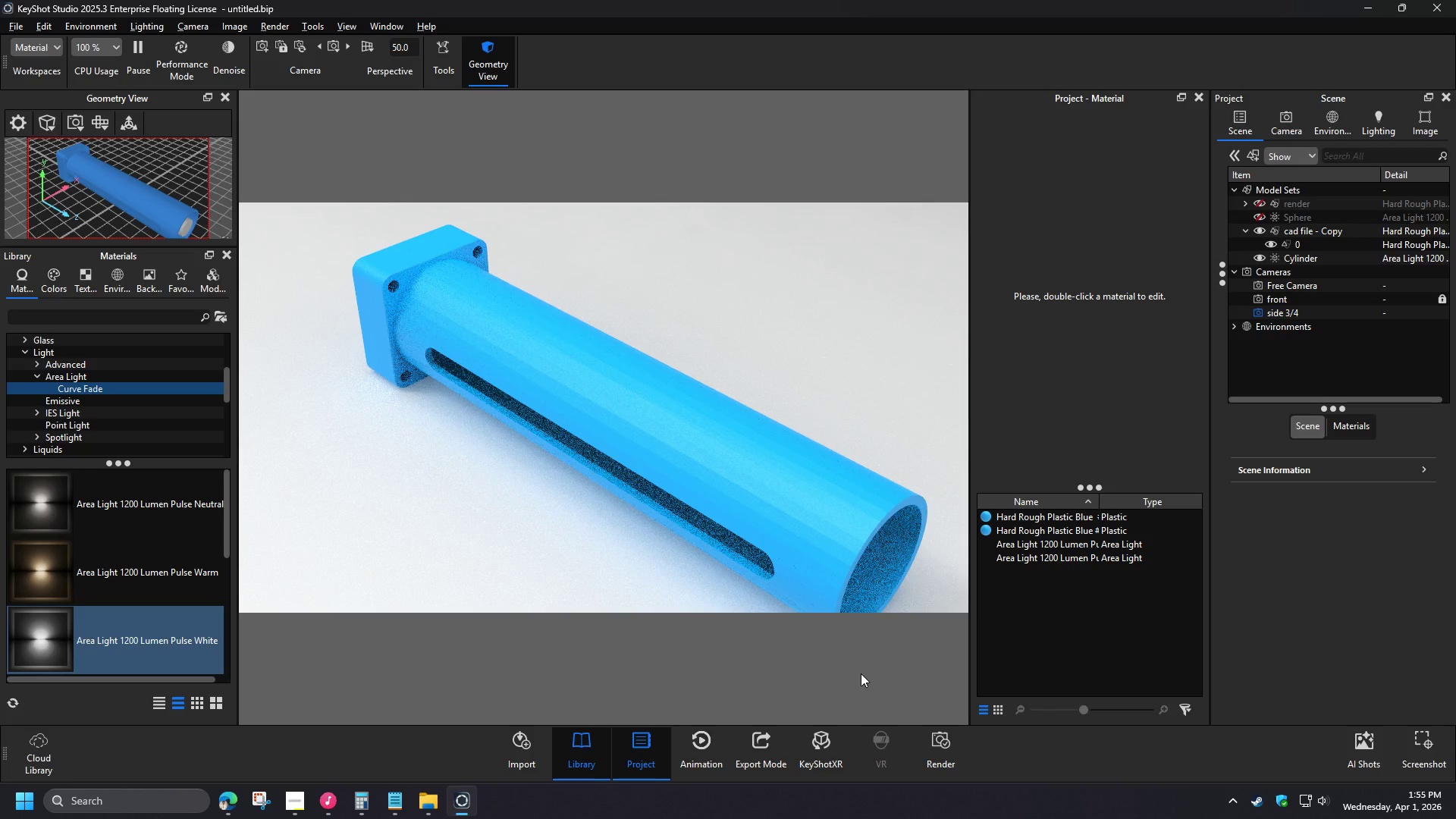 
left_click([185, 224])
 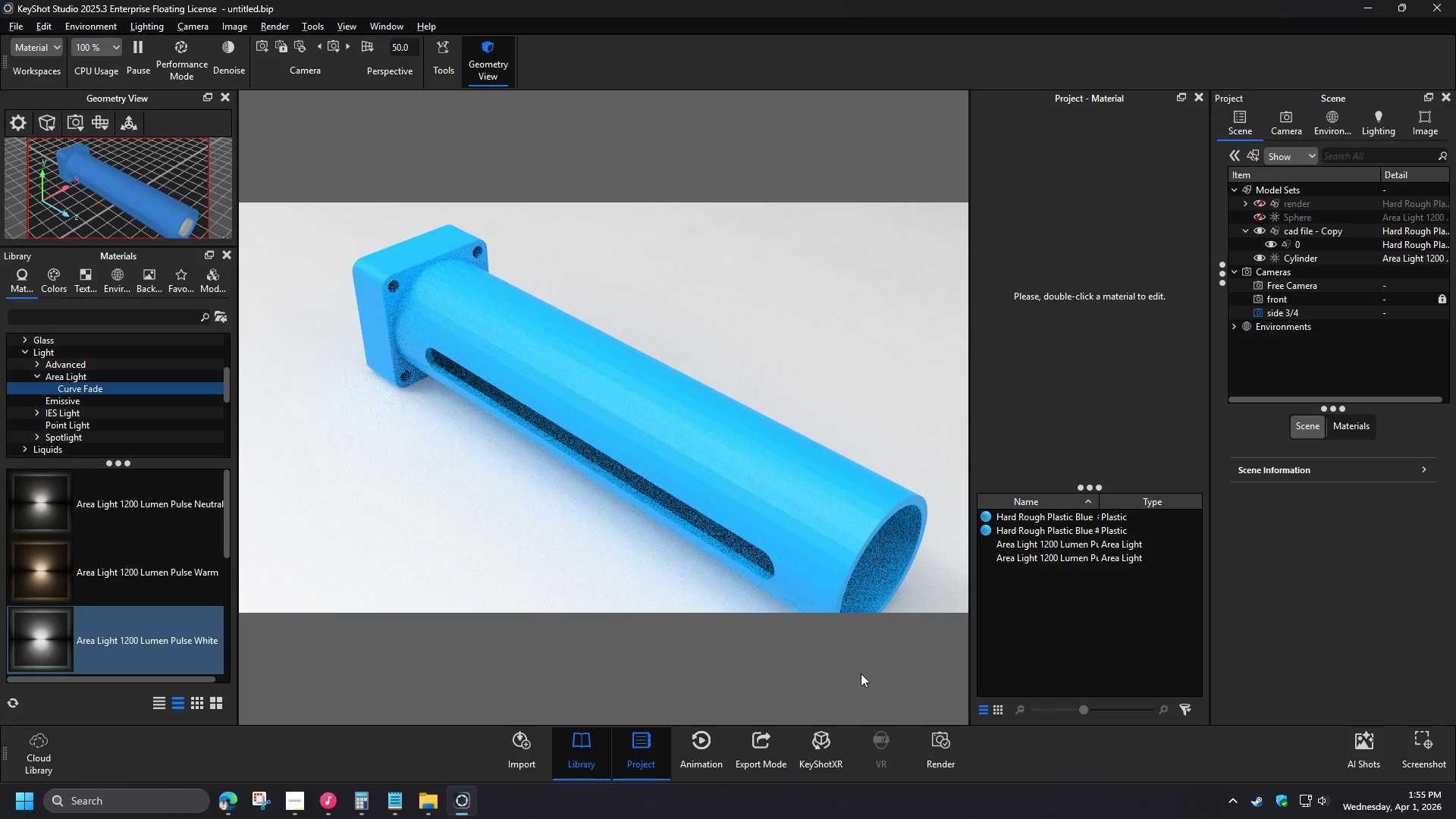 
left_click([1307, 261])
 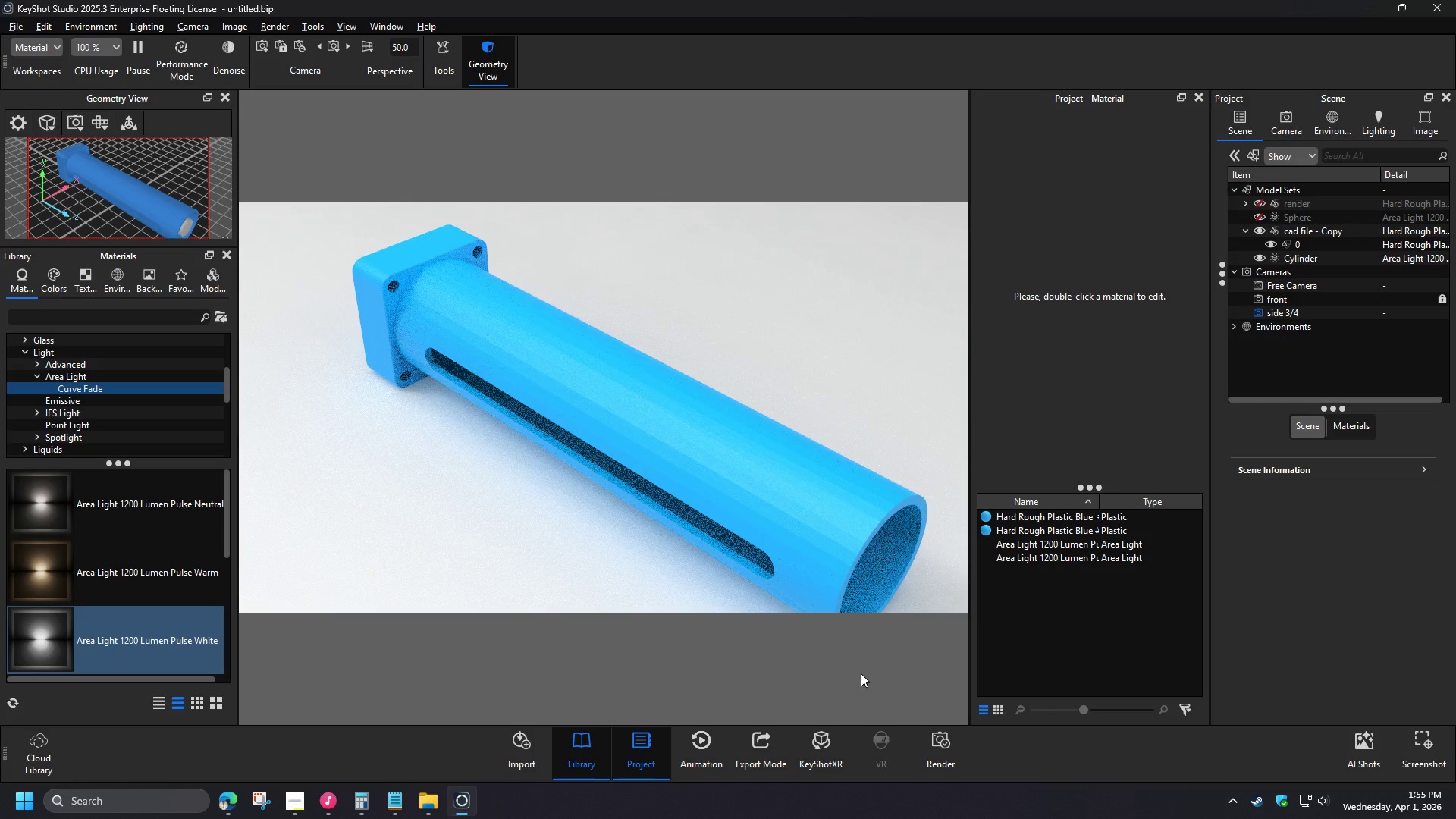 
wait(8.08)
 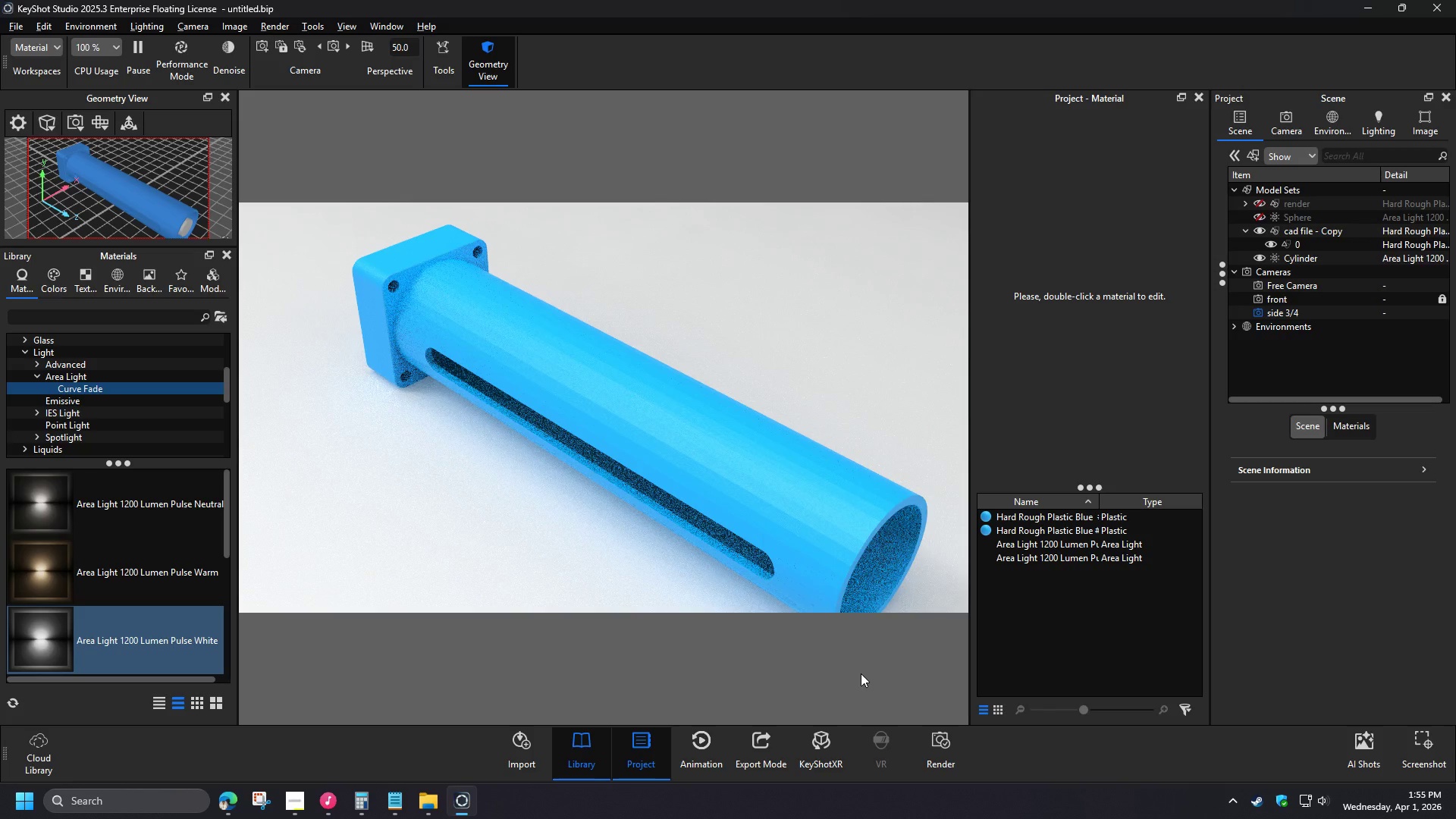 
left_click_drag(start_coordinate=[1093, 243], to_coordinate=[1068, 239])
 